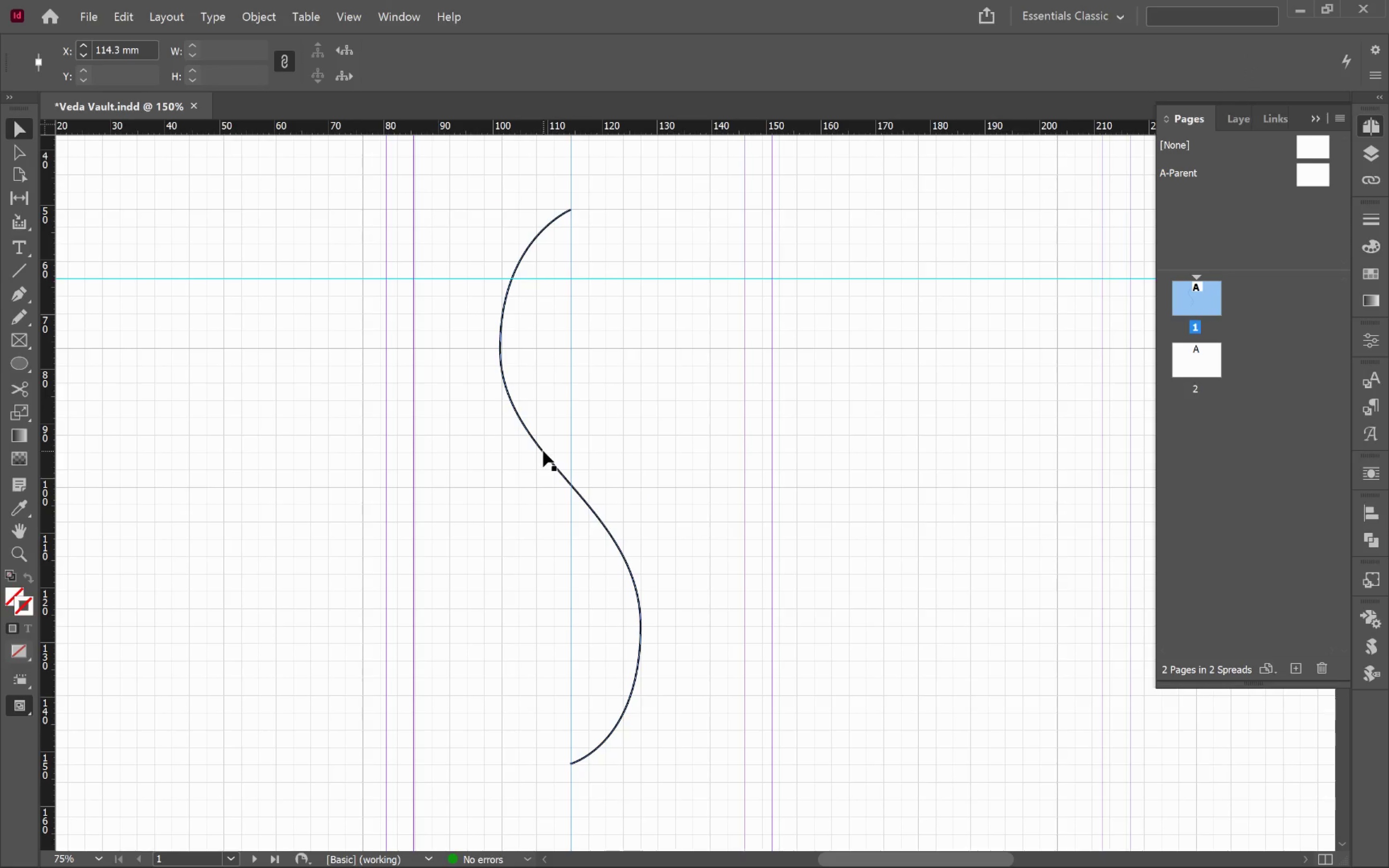 
left_click_drag(start_coordinate=[543, 451], to_coordinate=[571, 446])
 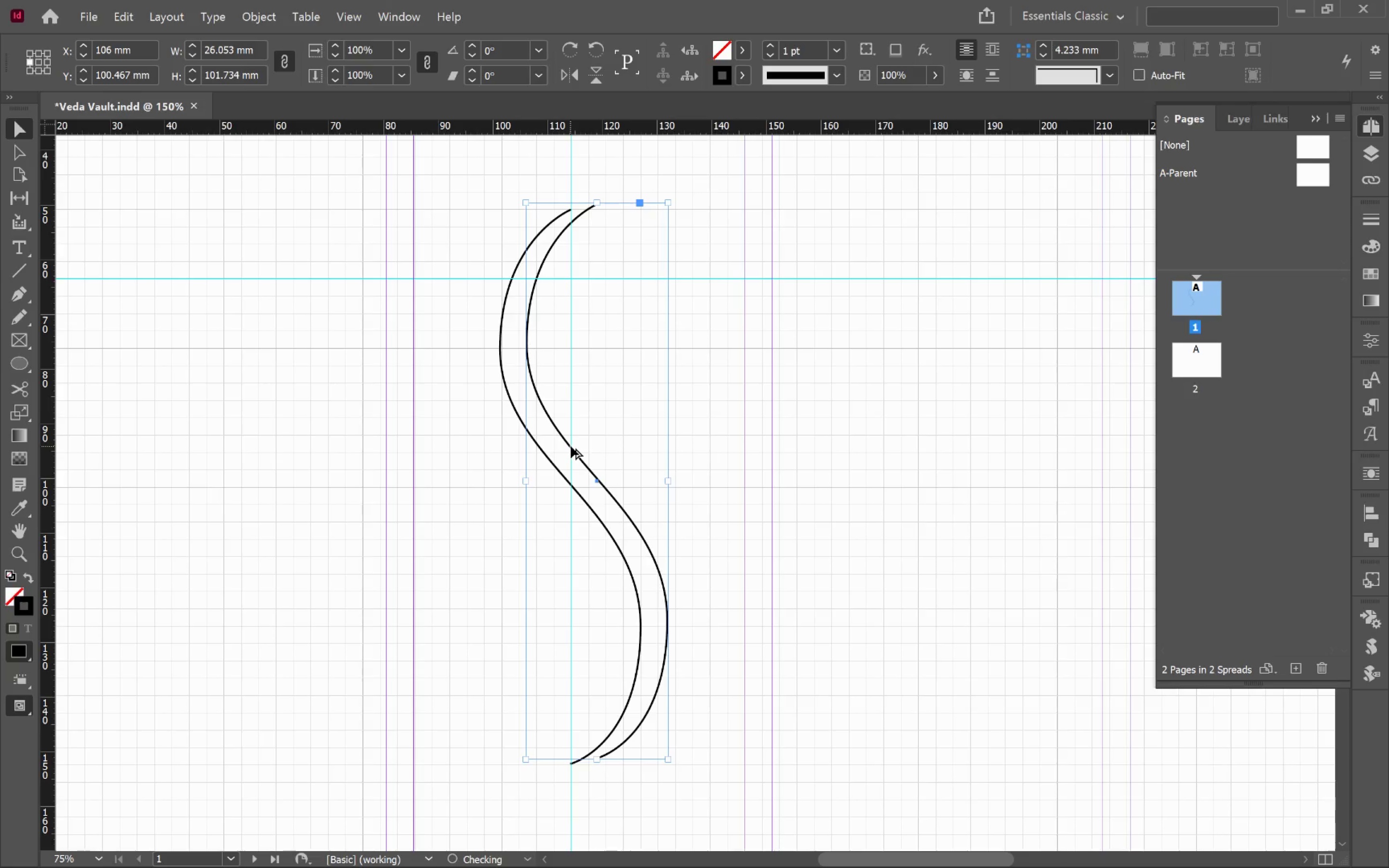 
hold_key(key=AltLeft, duration=0.98)
 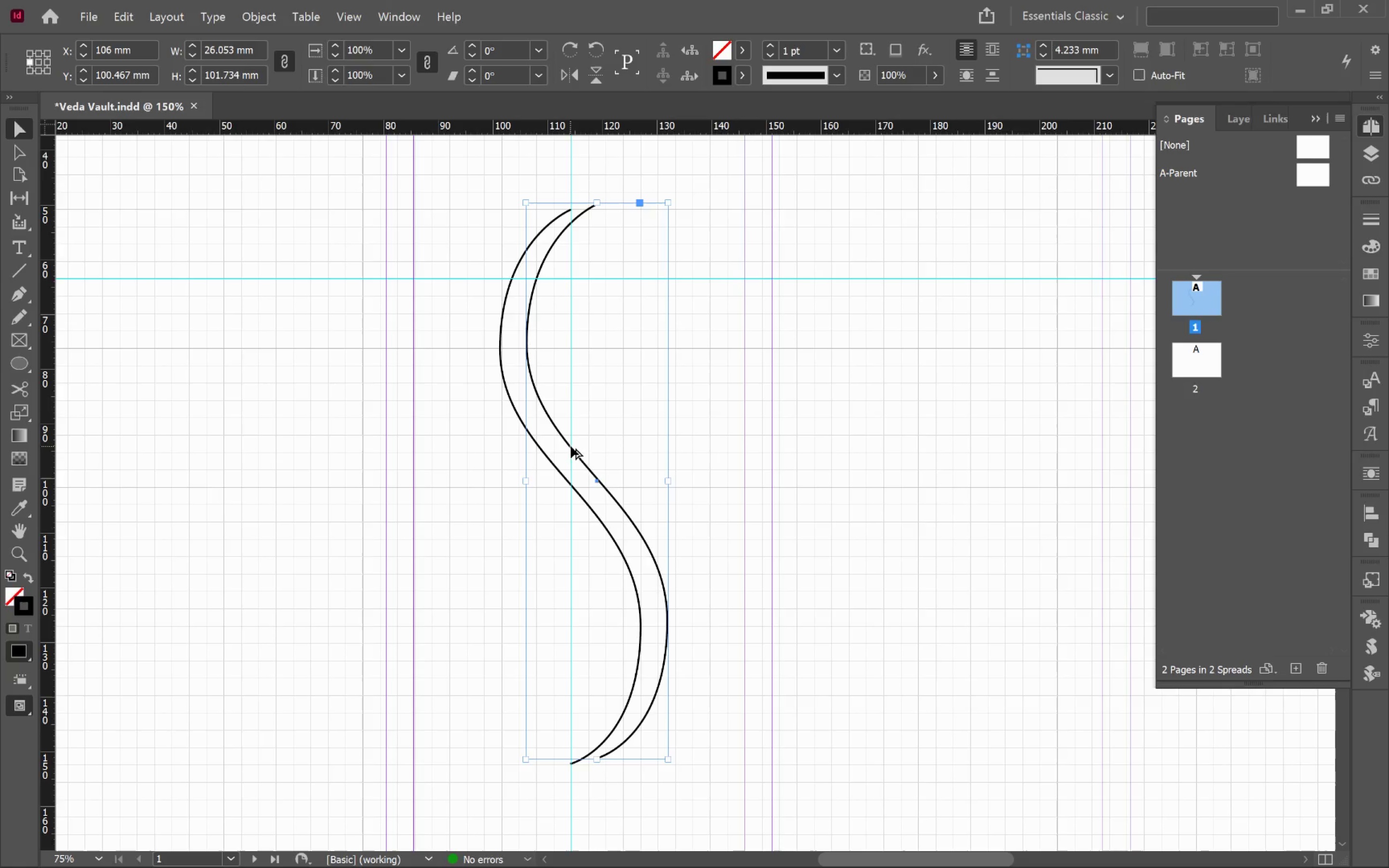 
key(Control+Z)
 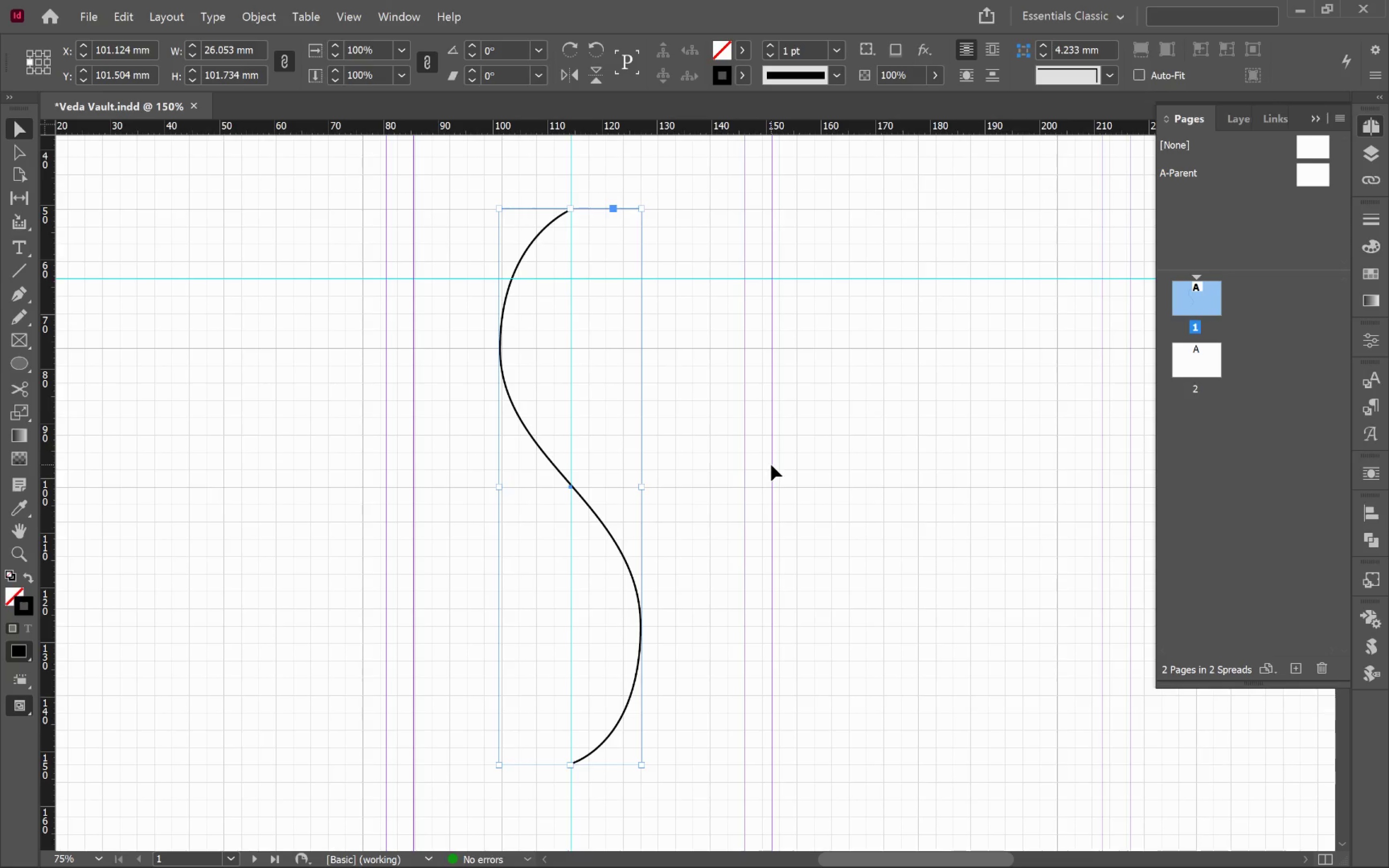 
key(A)
 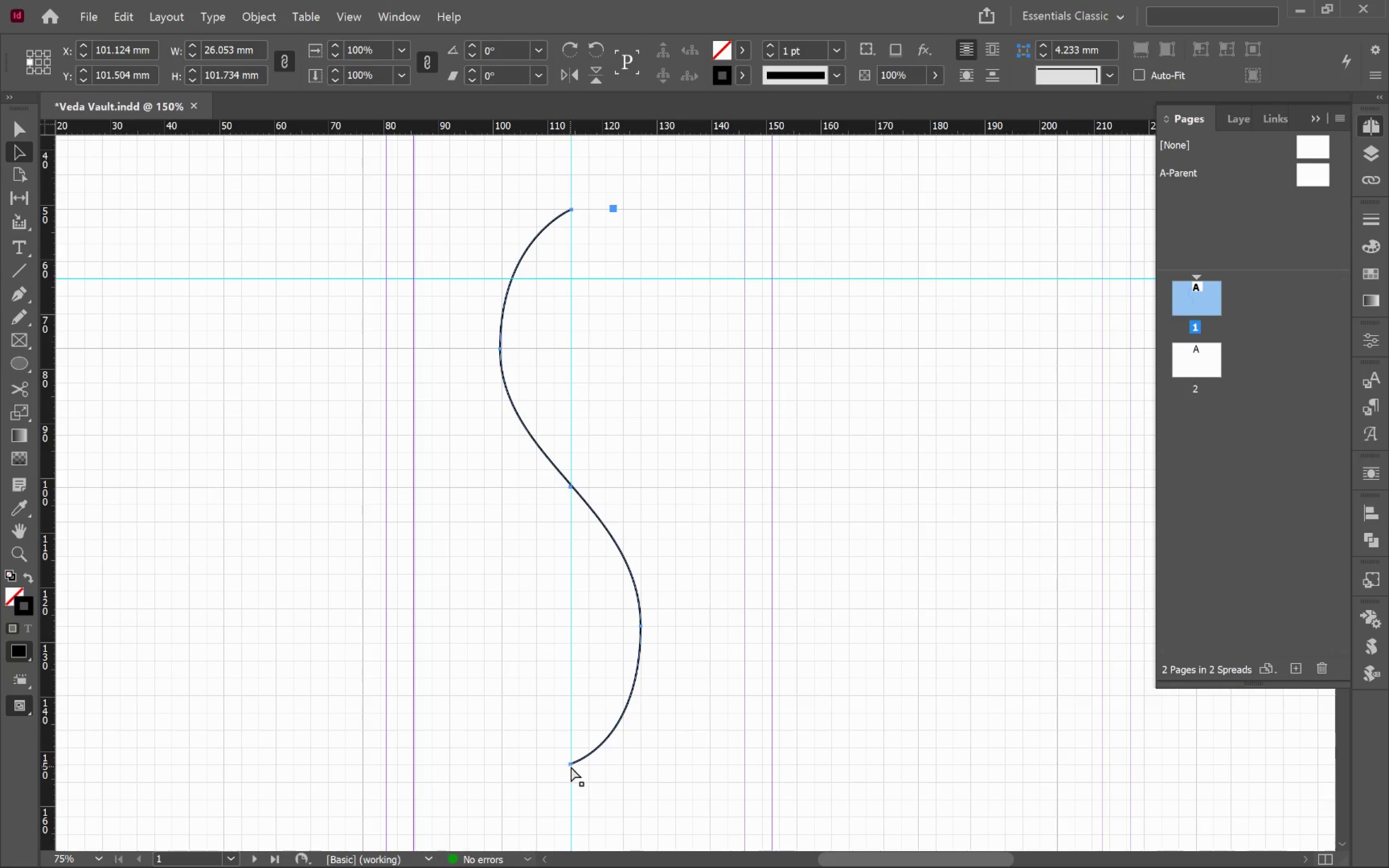 
left_click_drag(start_coordinate=[560, 779], to_coordinate=[583, 763])
 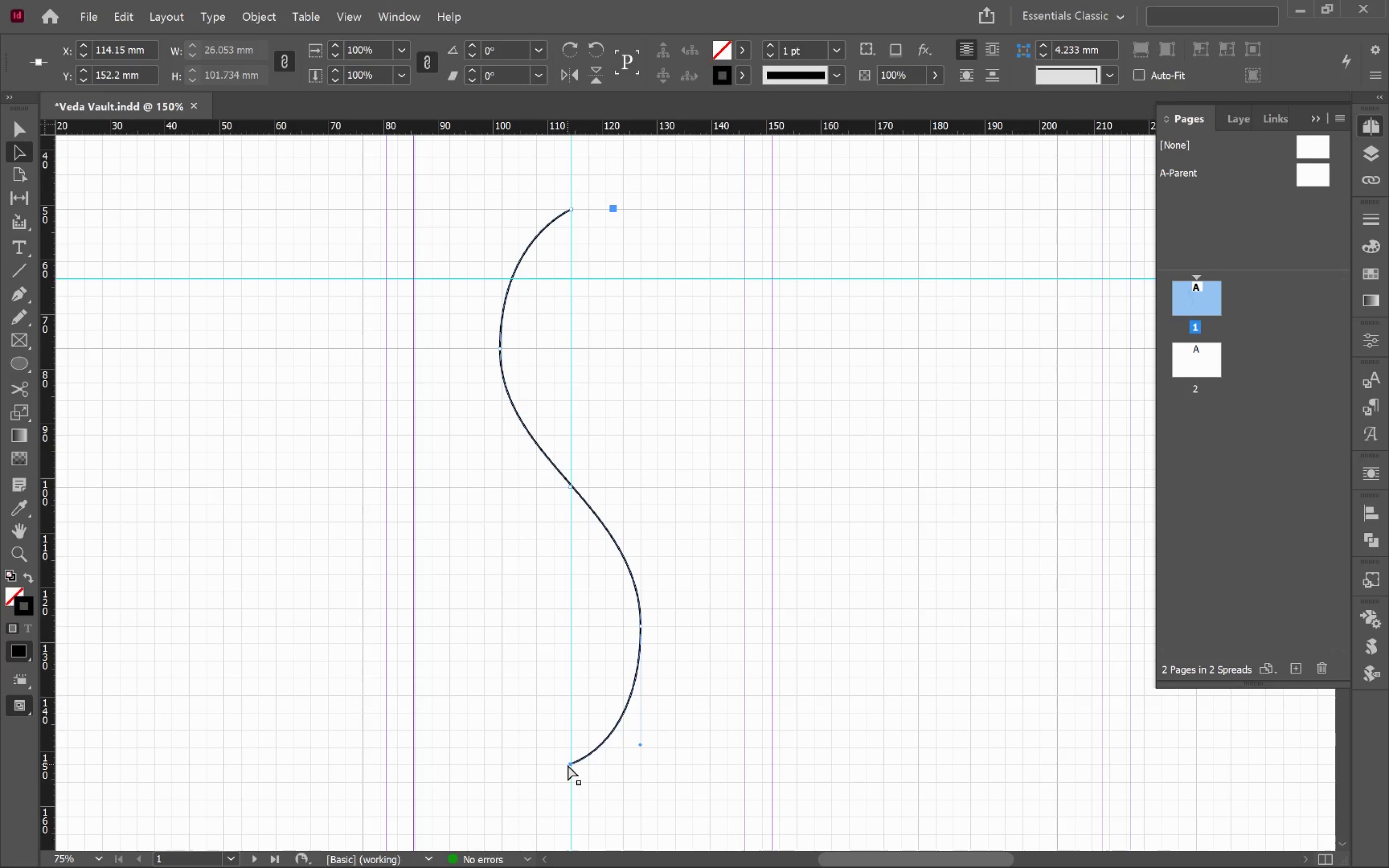 
left_click_drag(start_coordinate=[570, 764], to_coordinate=[572, 768])
 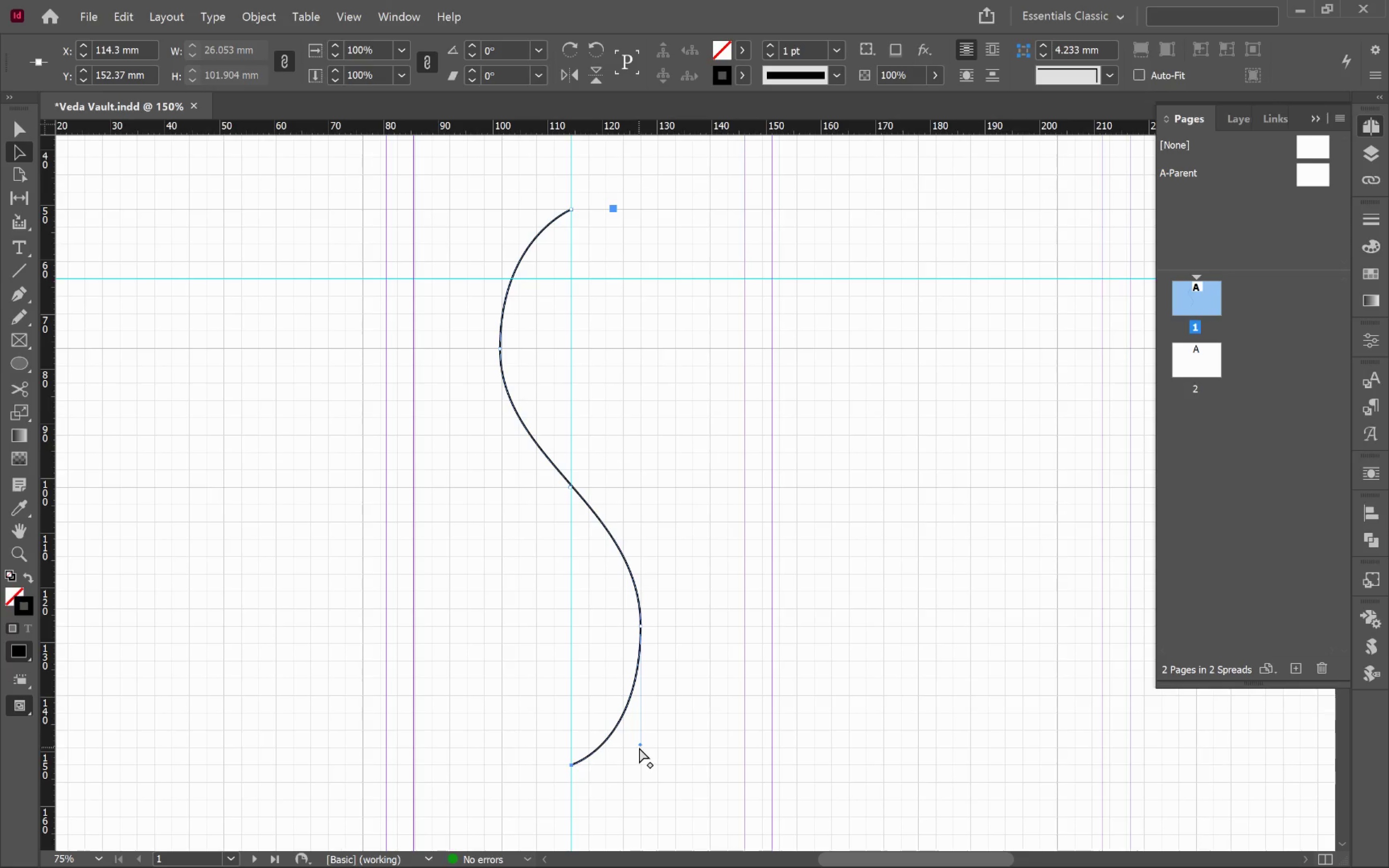 
left_click_drag(start_coordinate=[639, 746], to_coordinate=[641, 721])
 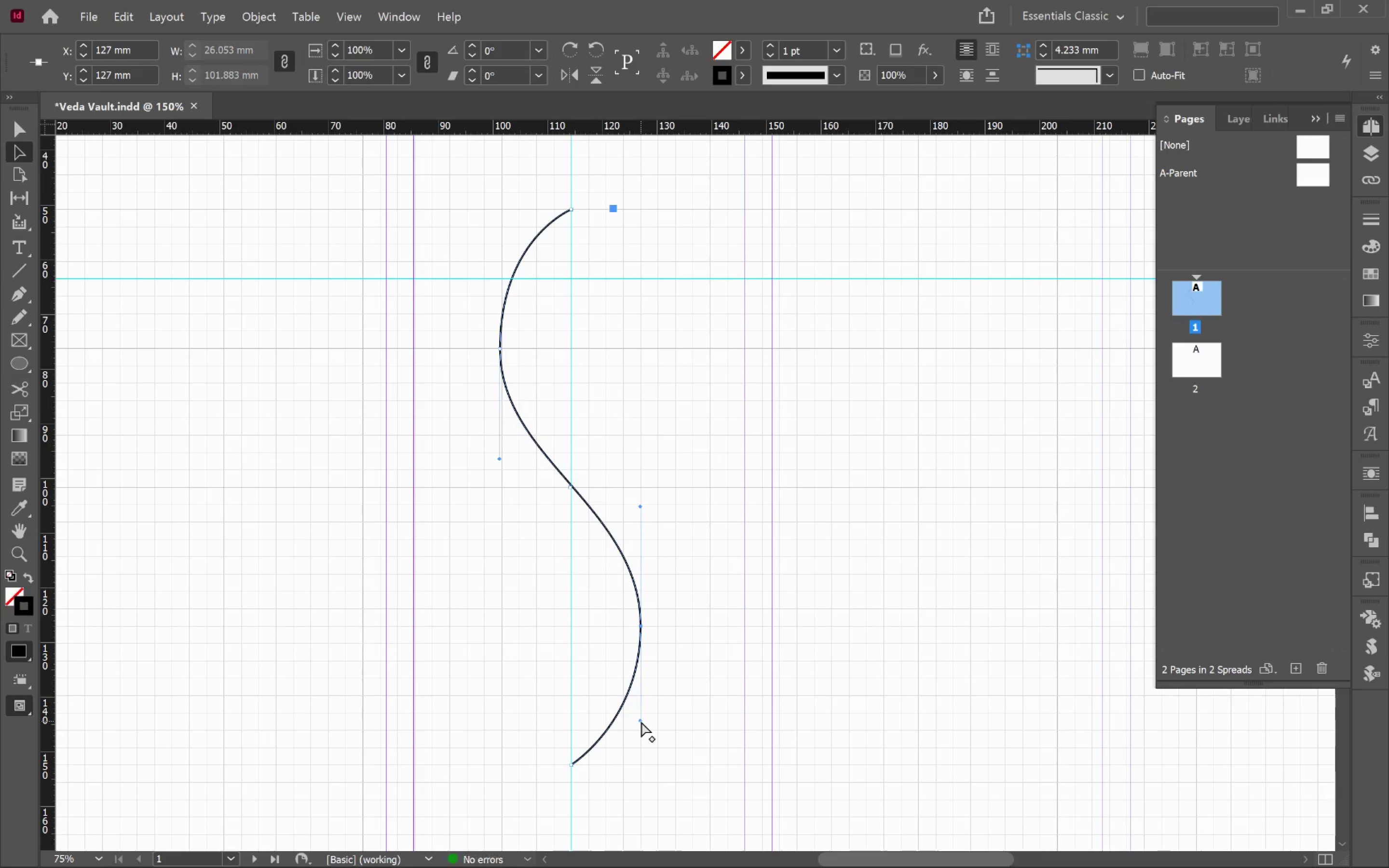 
hold_key(key=ShiftLeft, duration=2.25)
 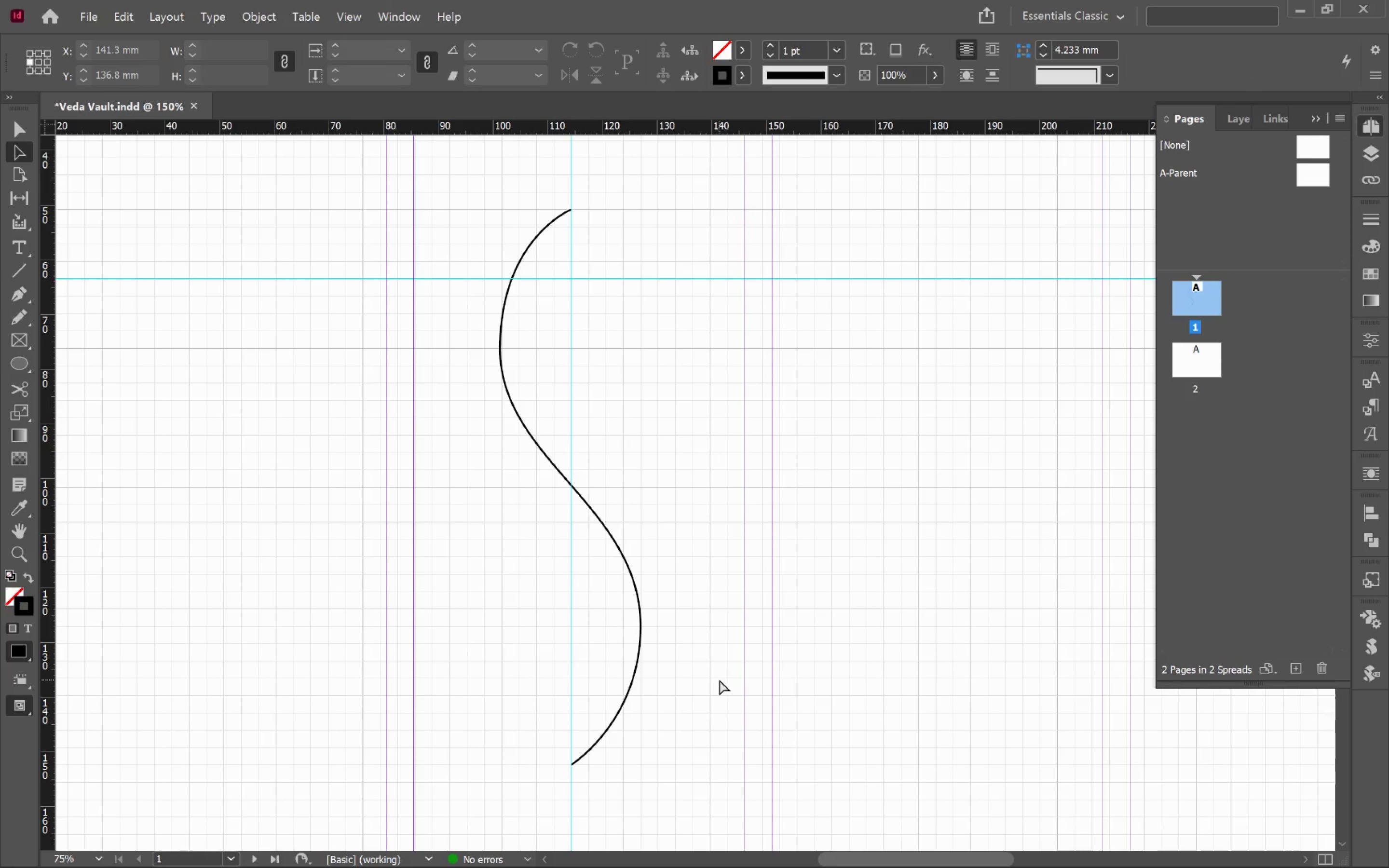 
key(W)
 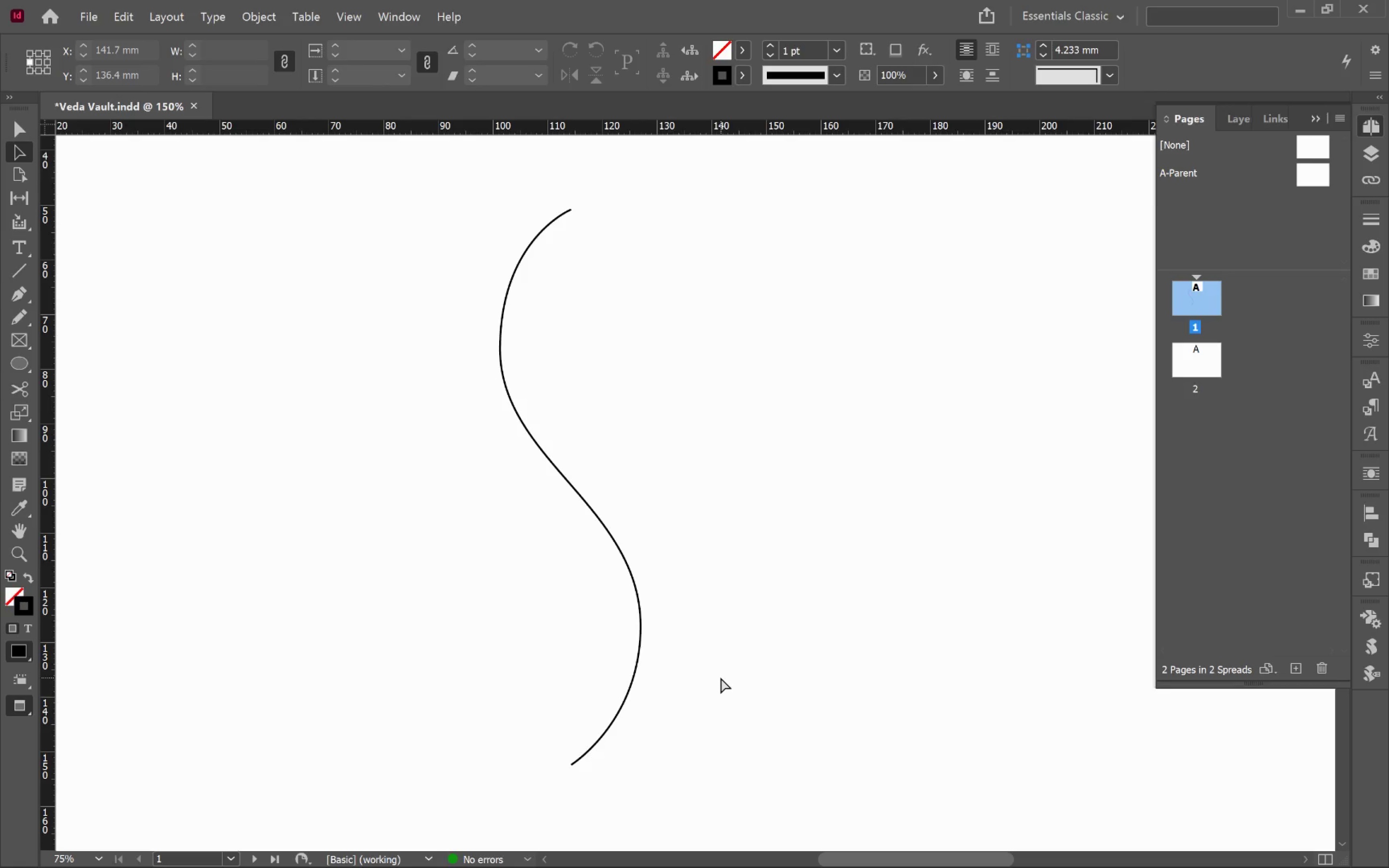 
key(W)
 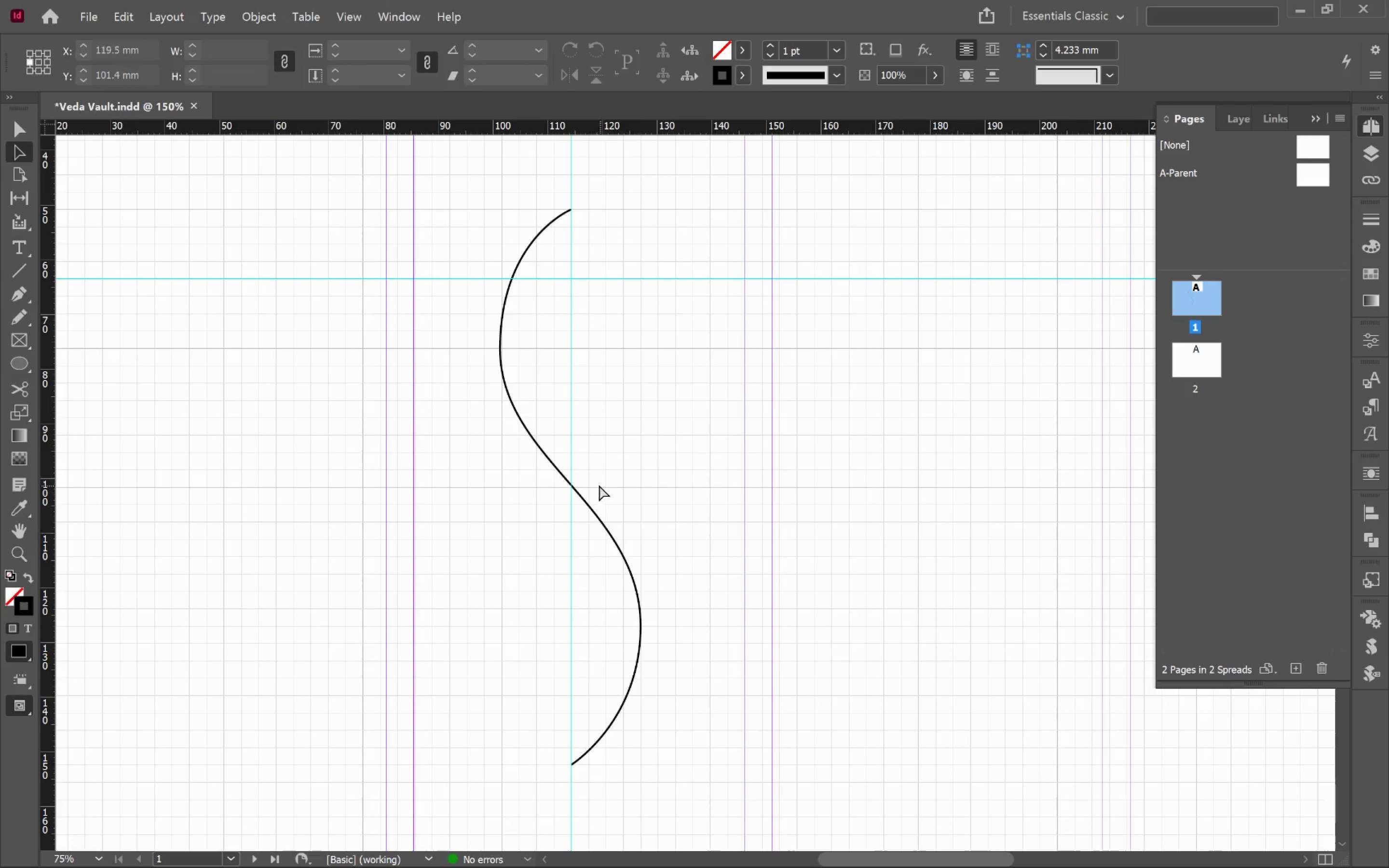 
type(ww)
 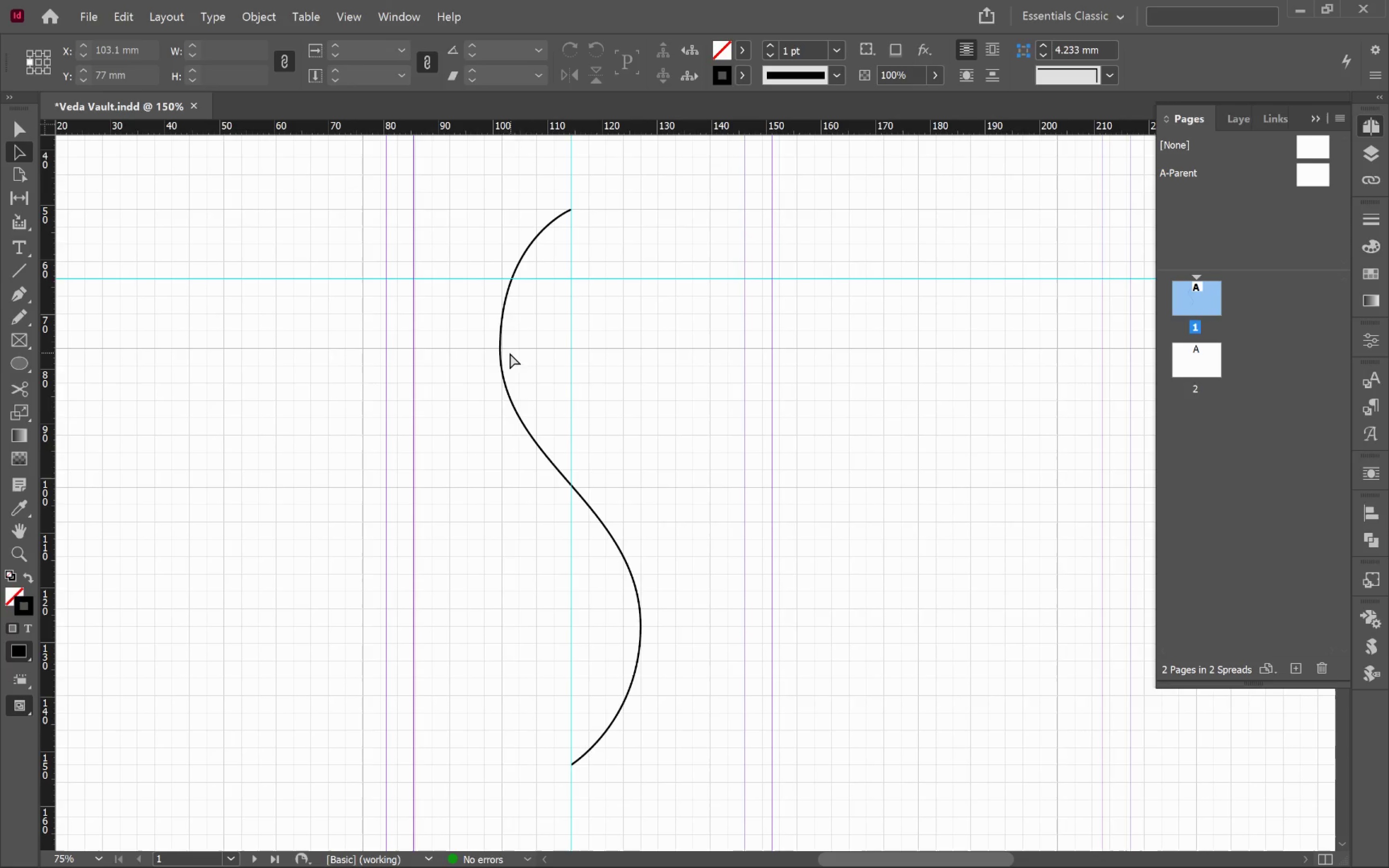 
left_click([501, 348])
 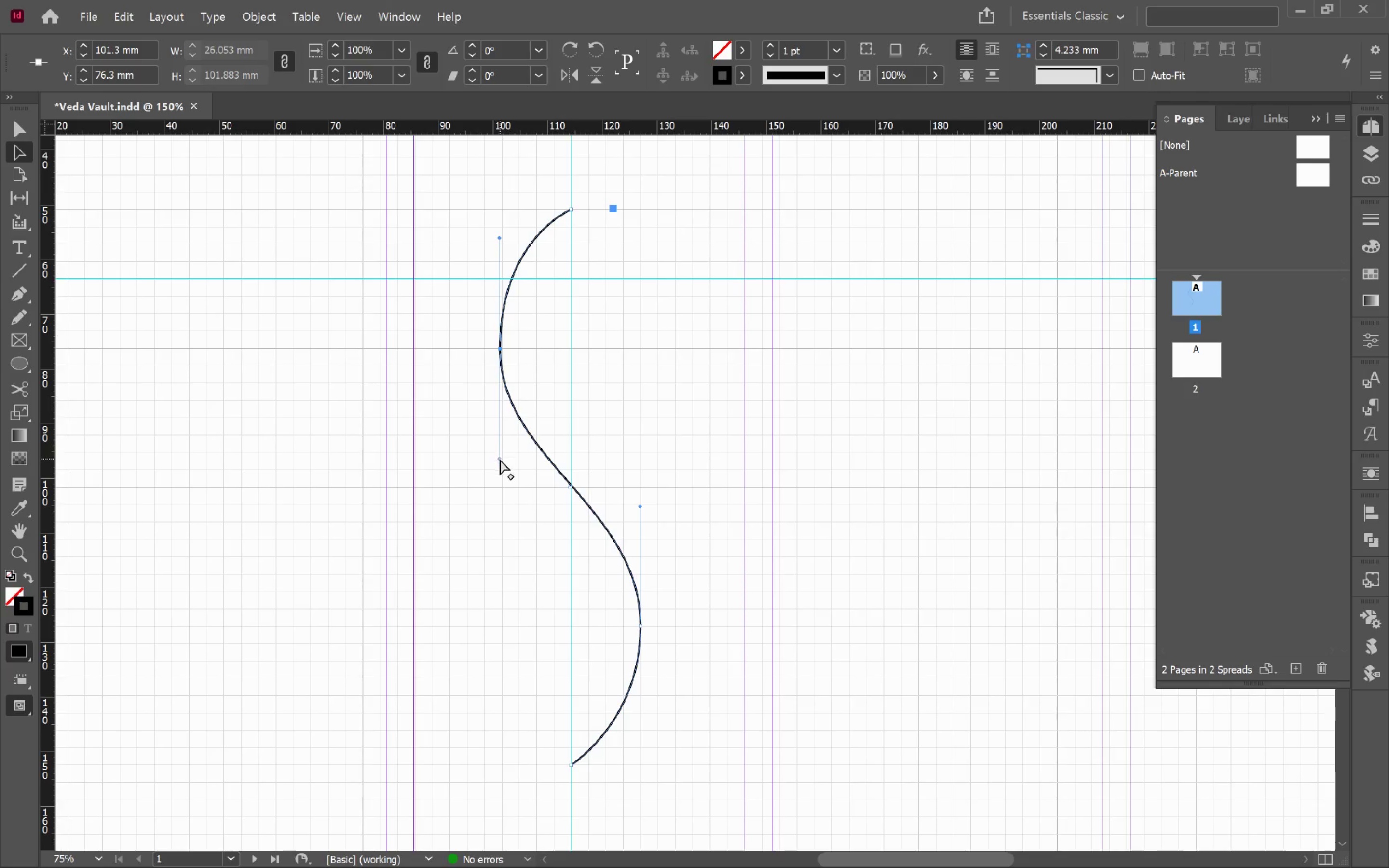 
left_click_drag(start_coordinate=[500, 457], to_coordinate=[503, 441])
 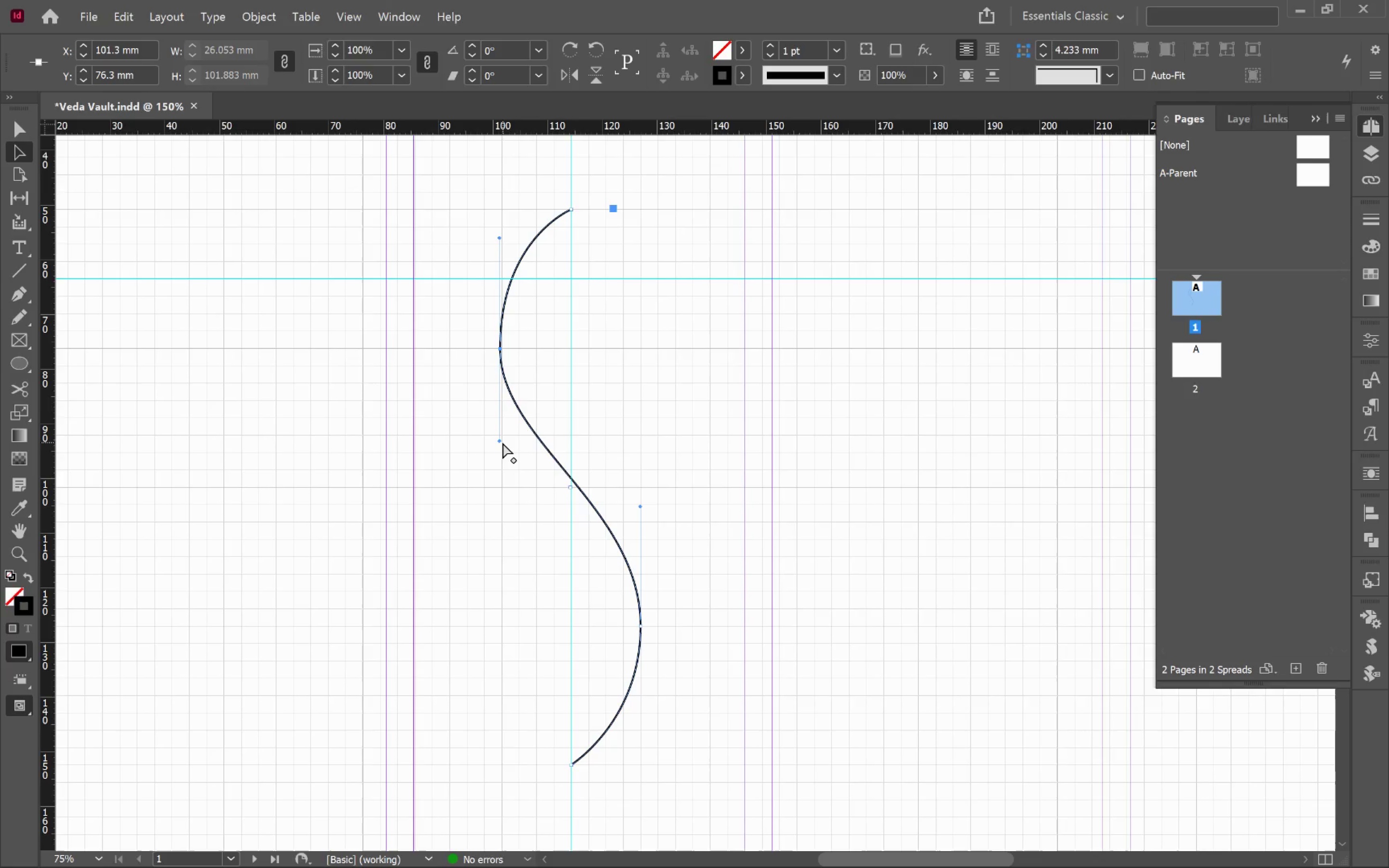 
hold_key(key=ShiftLeft, duration=2.16)
 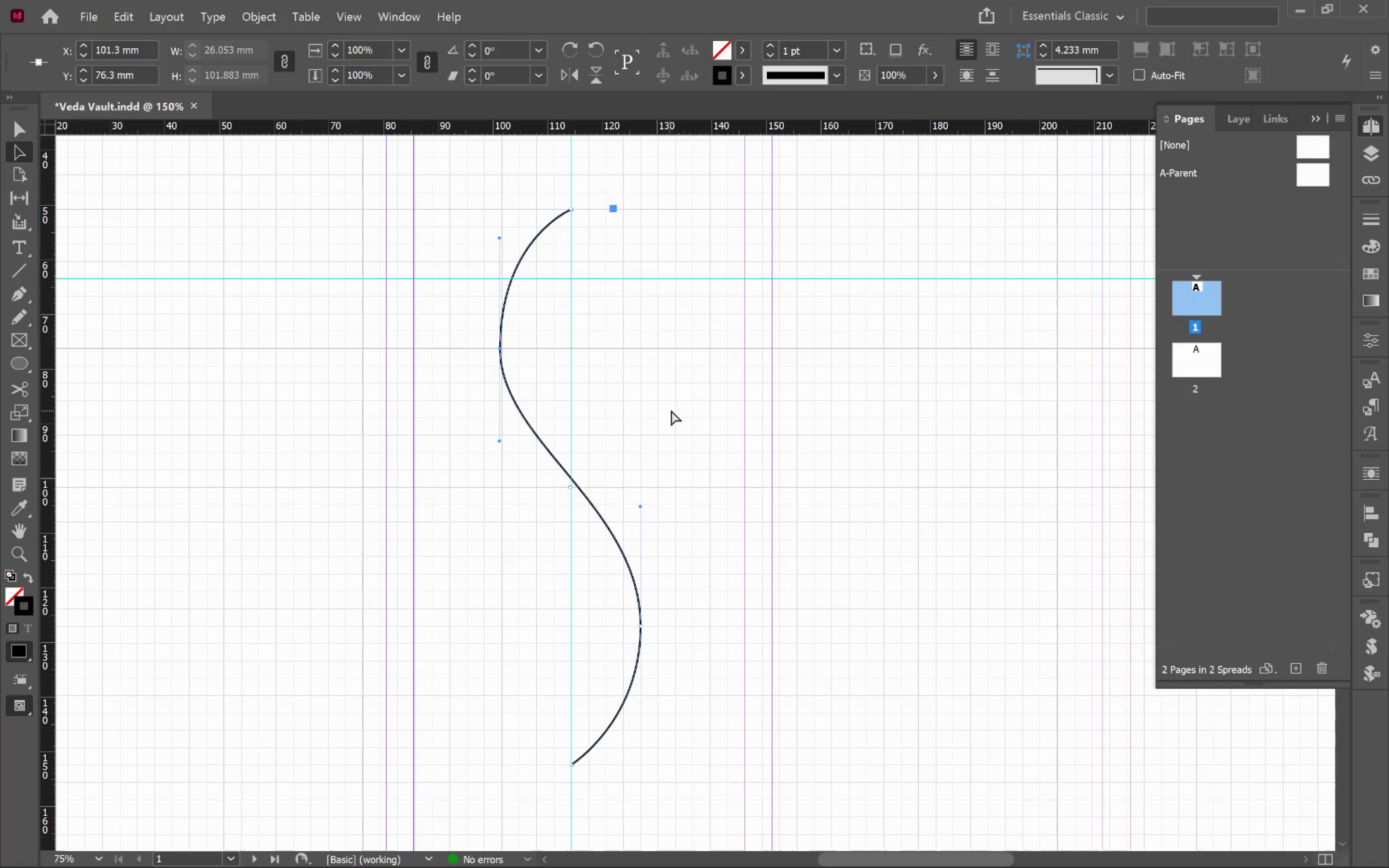 
left_click([671, 410])
 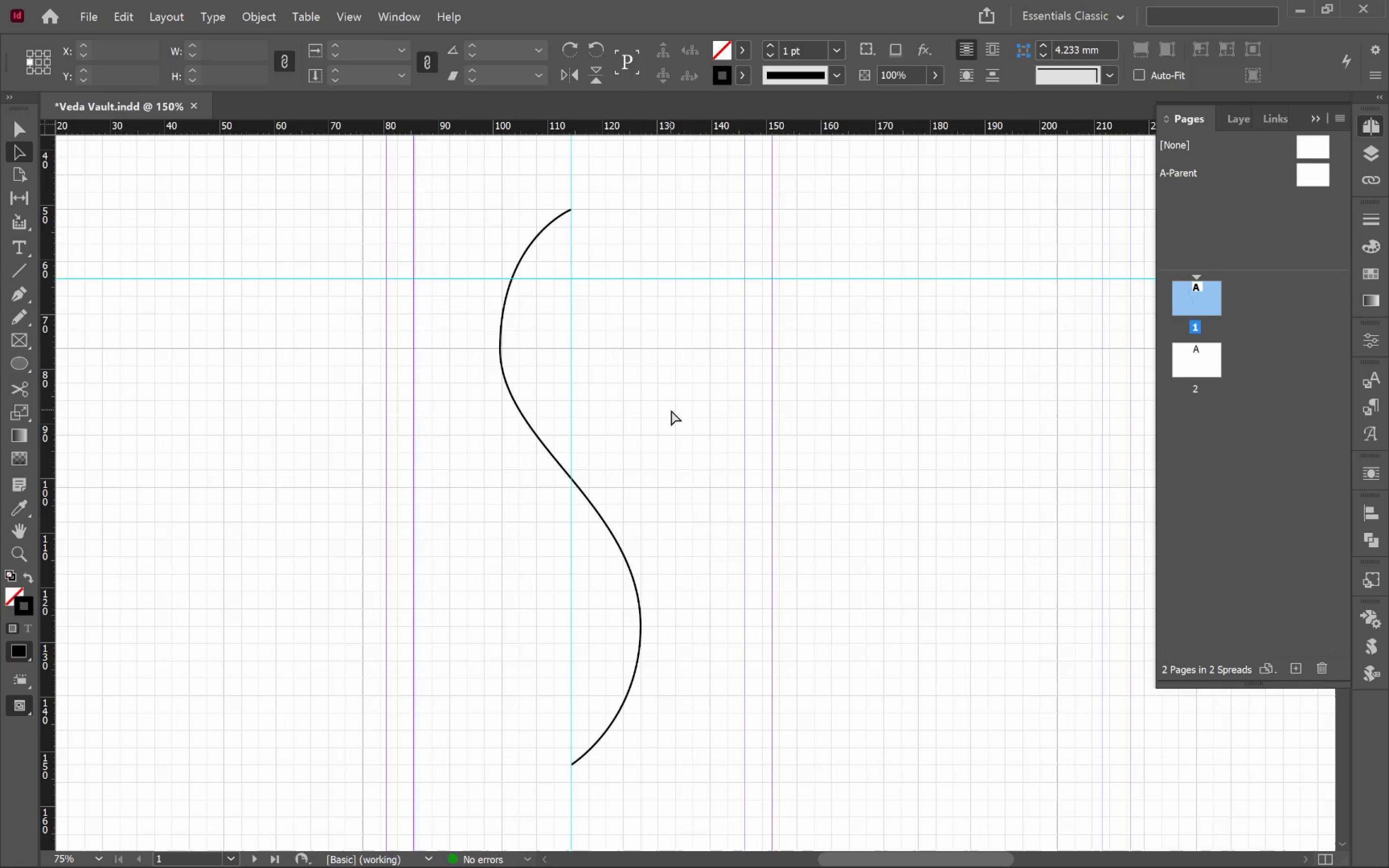 
key(W)
 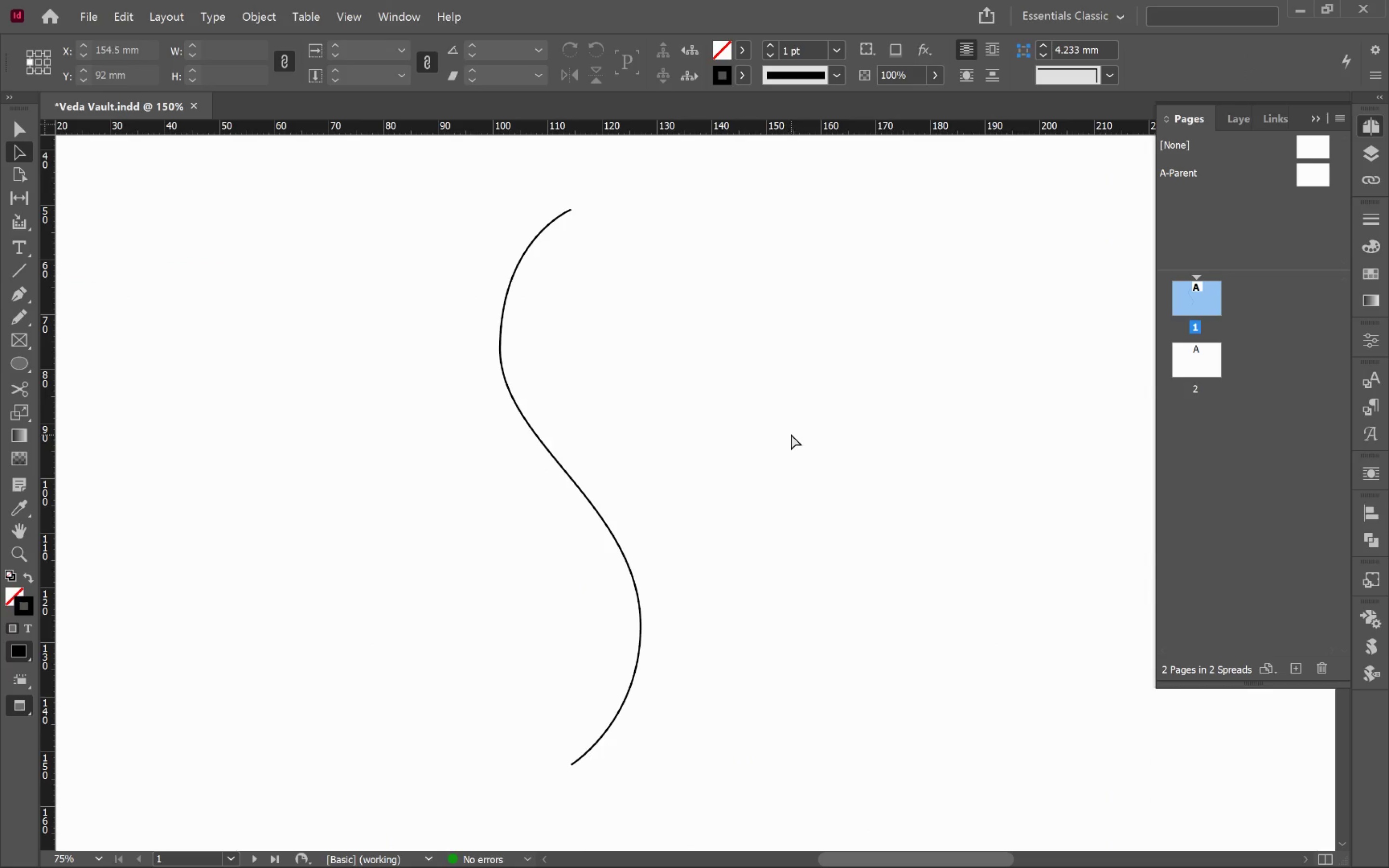 
wait(8.28)
 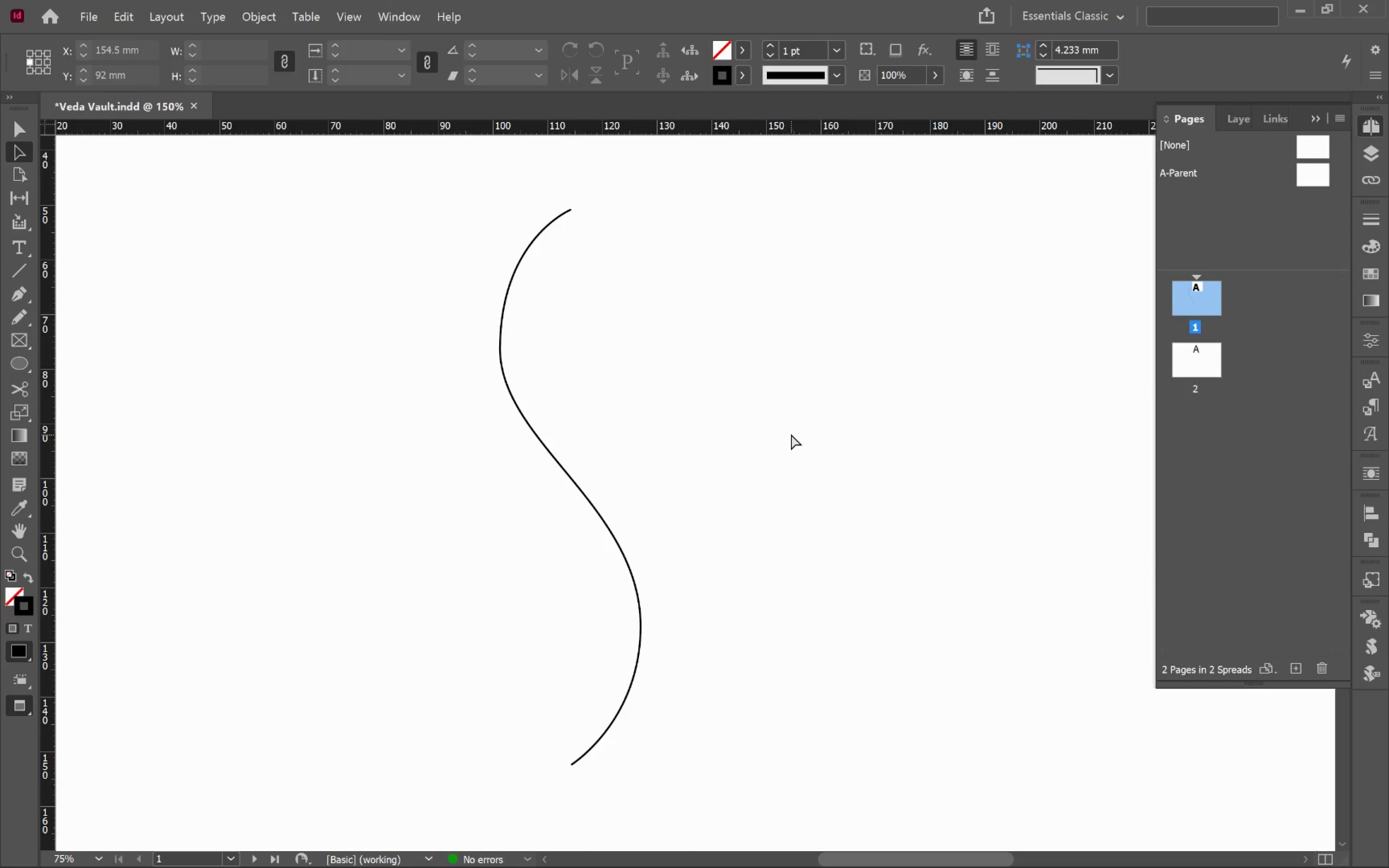 
key(W)
 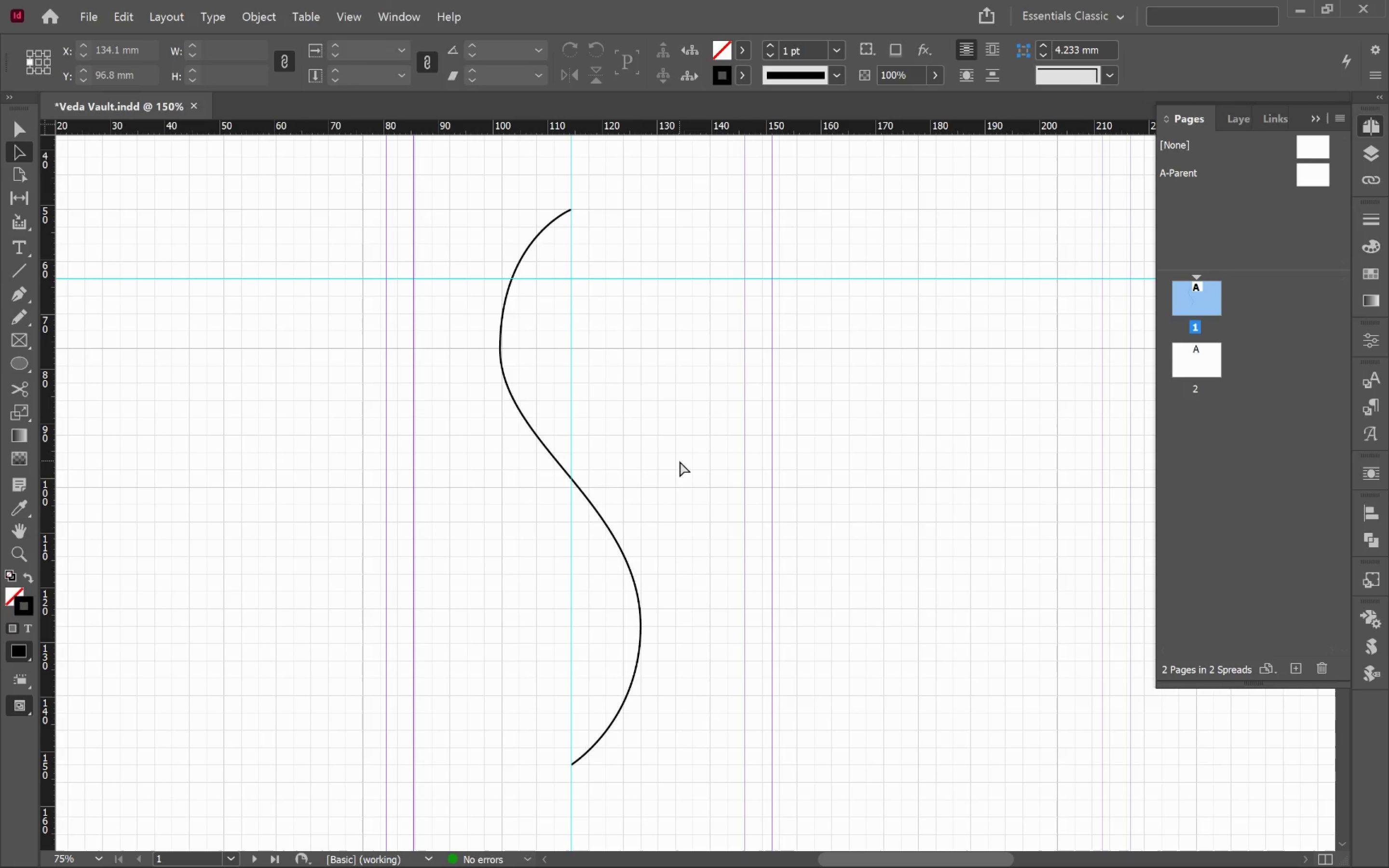 
hold_key(key=AltLeft, duration=4.73)
scroll: coordinate [578, 496], scroll_direction: up, amount: 5.0
 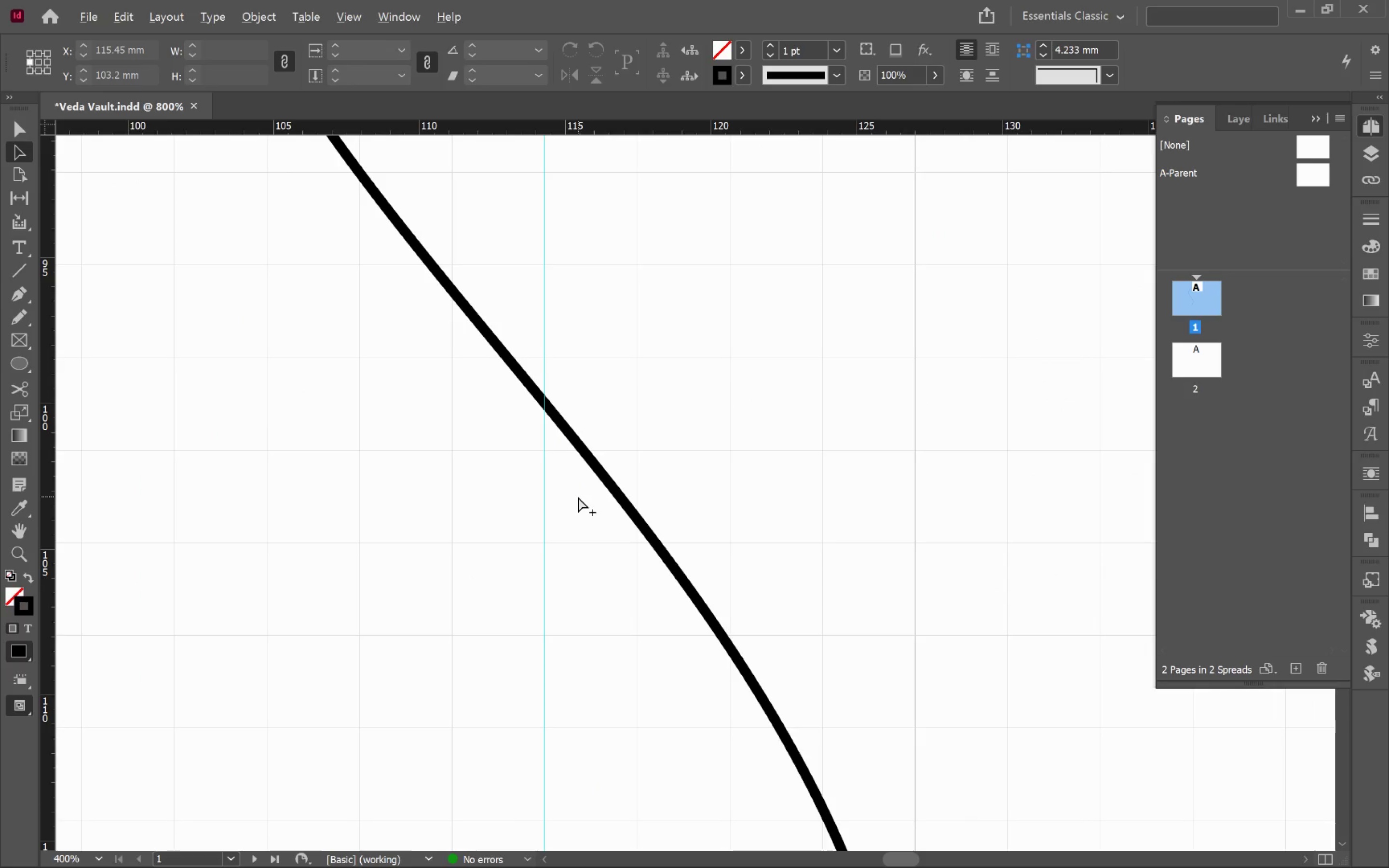 
scroll: coordinate [578, 497], scroll_direction: down, amount: 3.0
 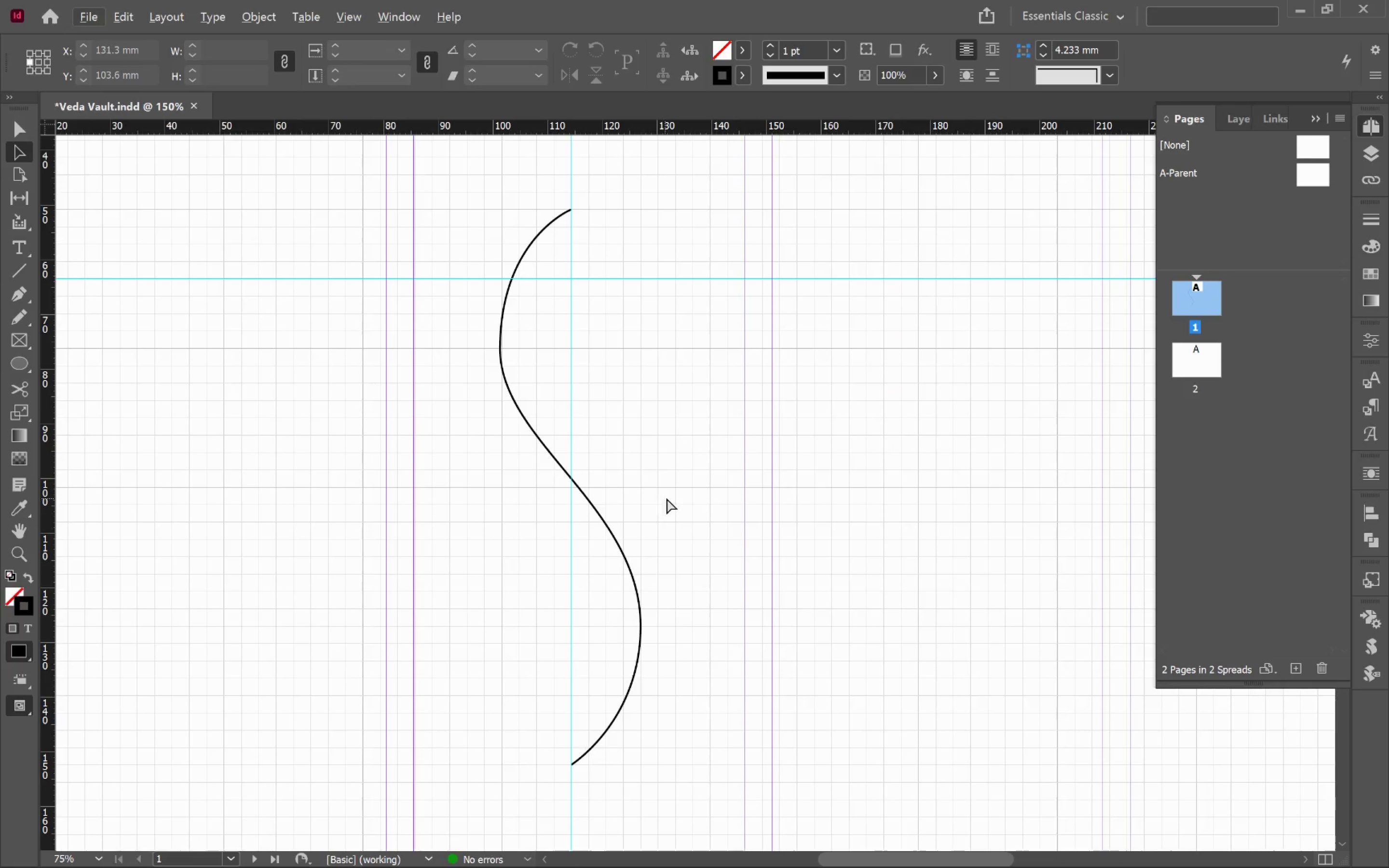 
hold_key(key=Space, duration=1.39)
 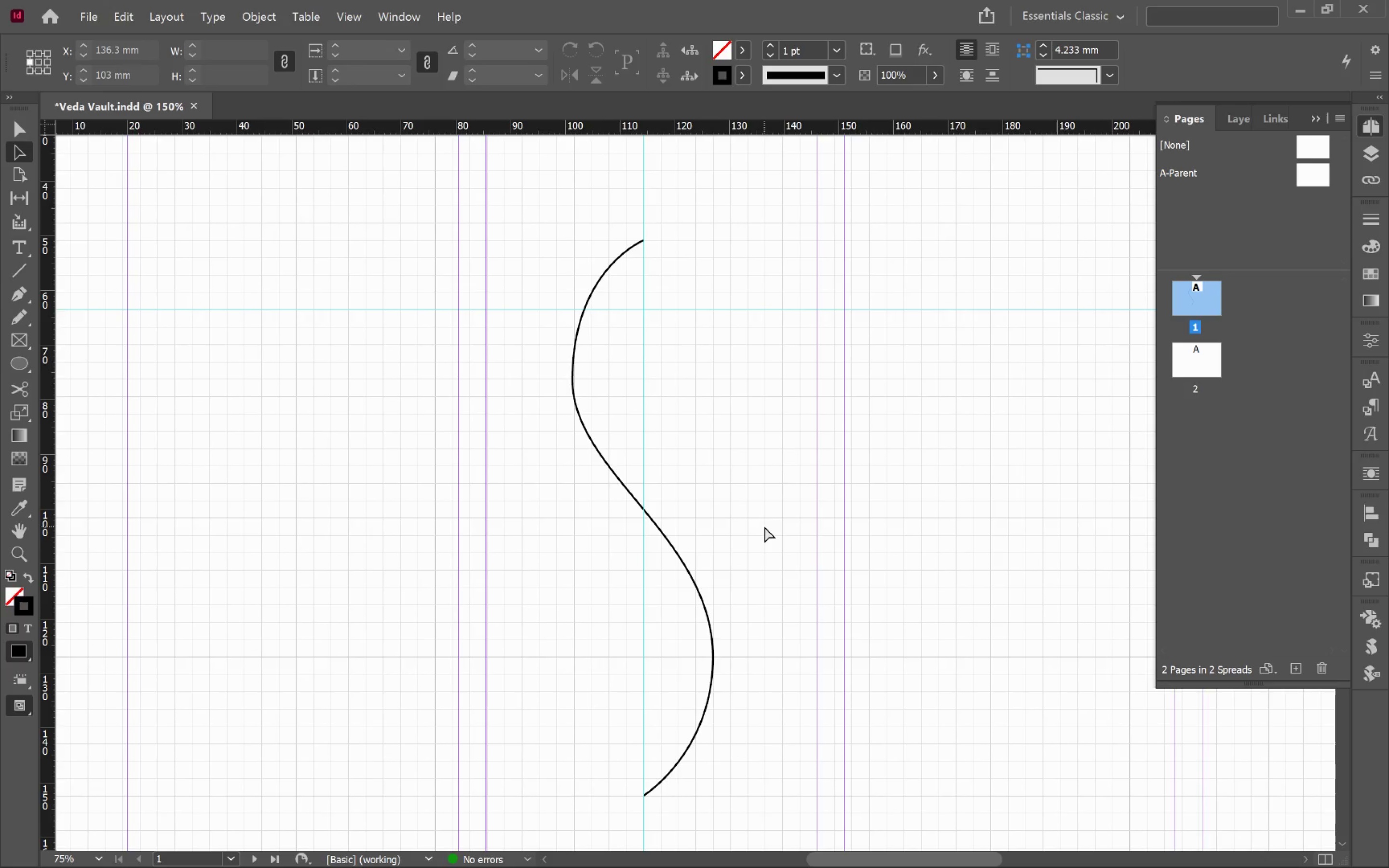 
left_click_drag(start_coordinate=[693, 496], to_coordinate=[765, 527])
 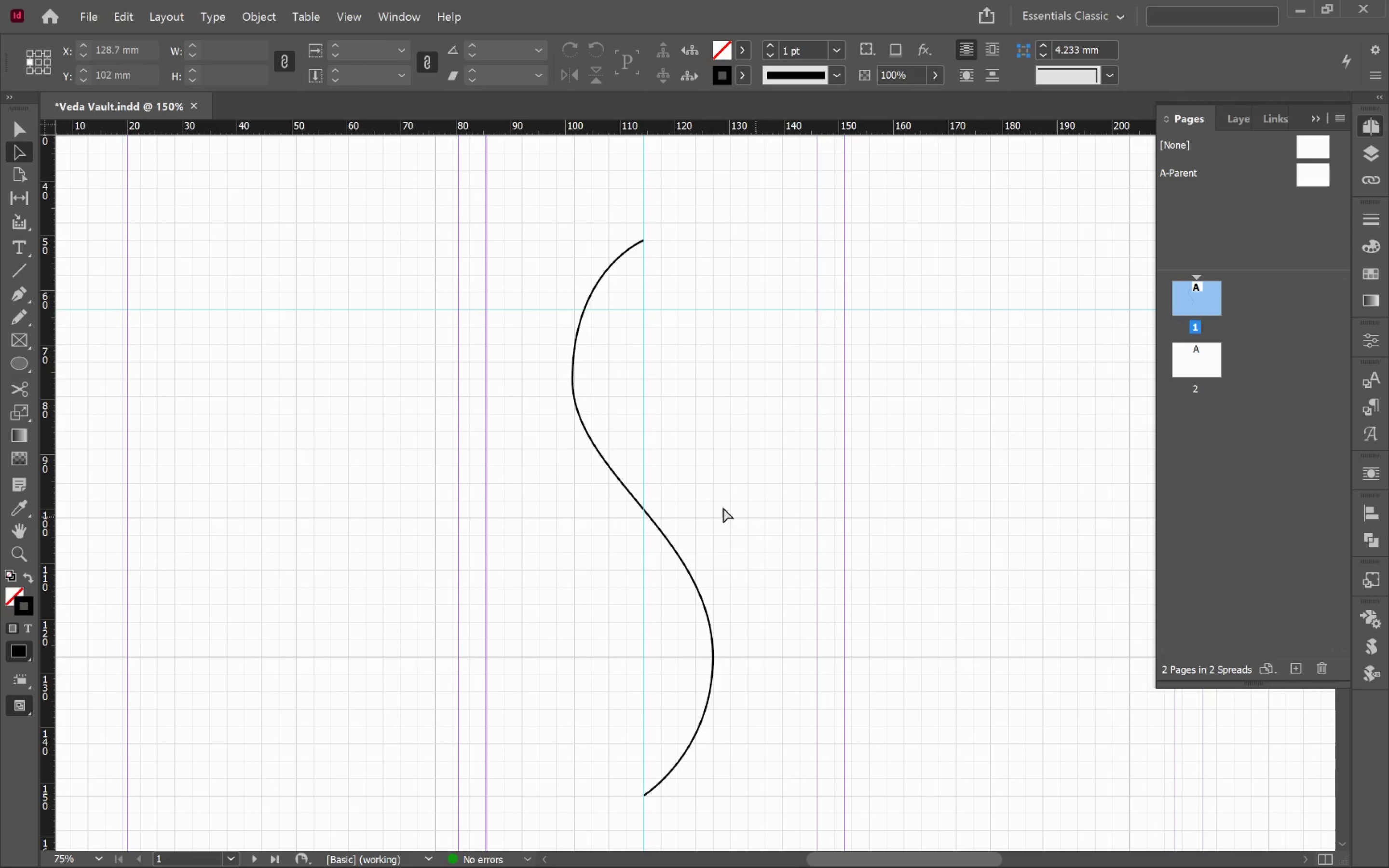 
wait(5.85)
 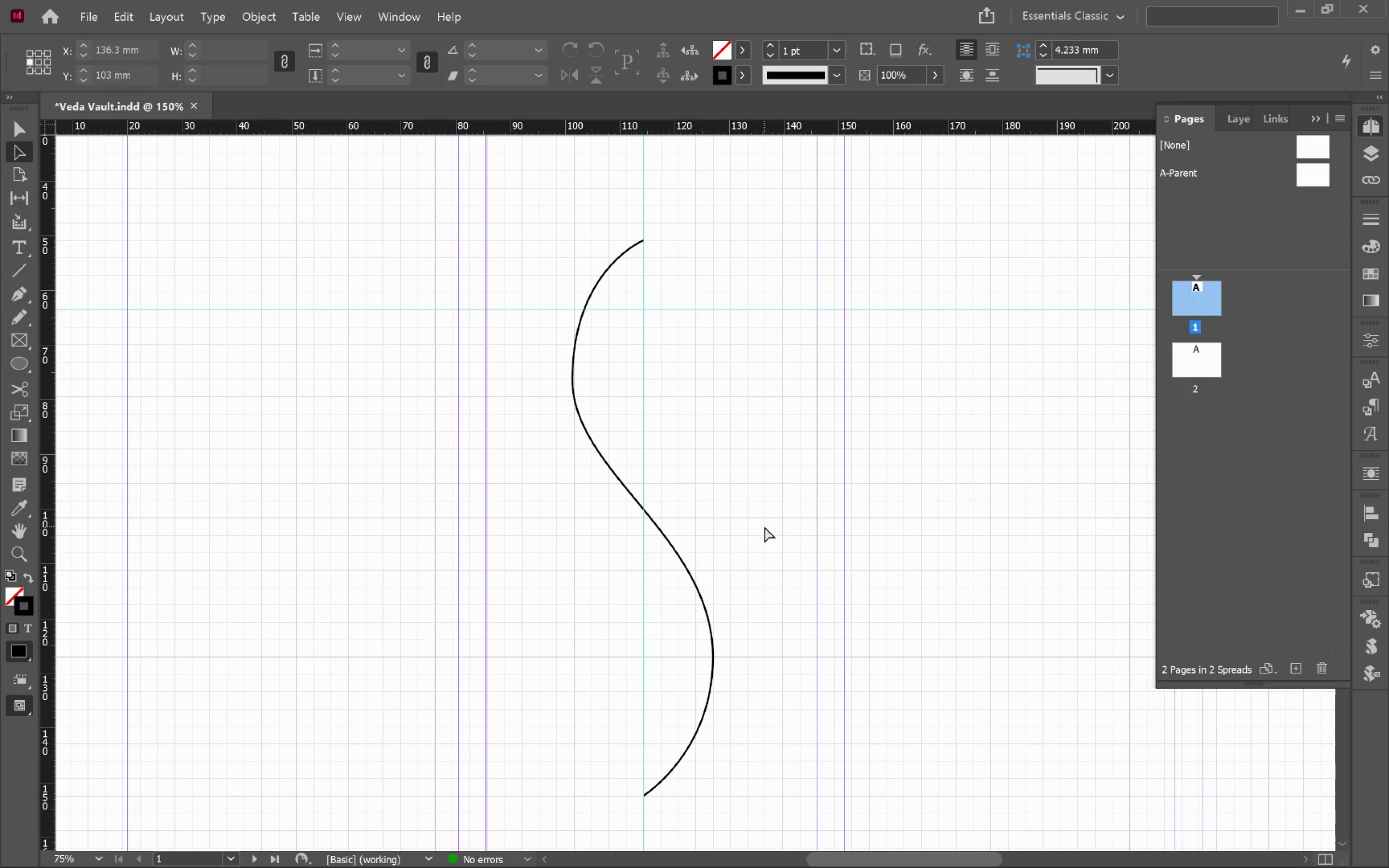 
left_click_drag(start_coordinate=[27, 292], to_coordinate=[110, 344])
 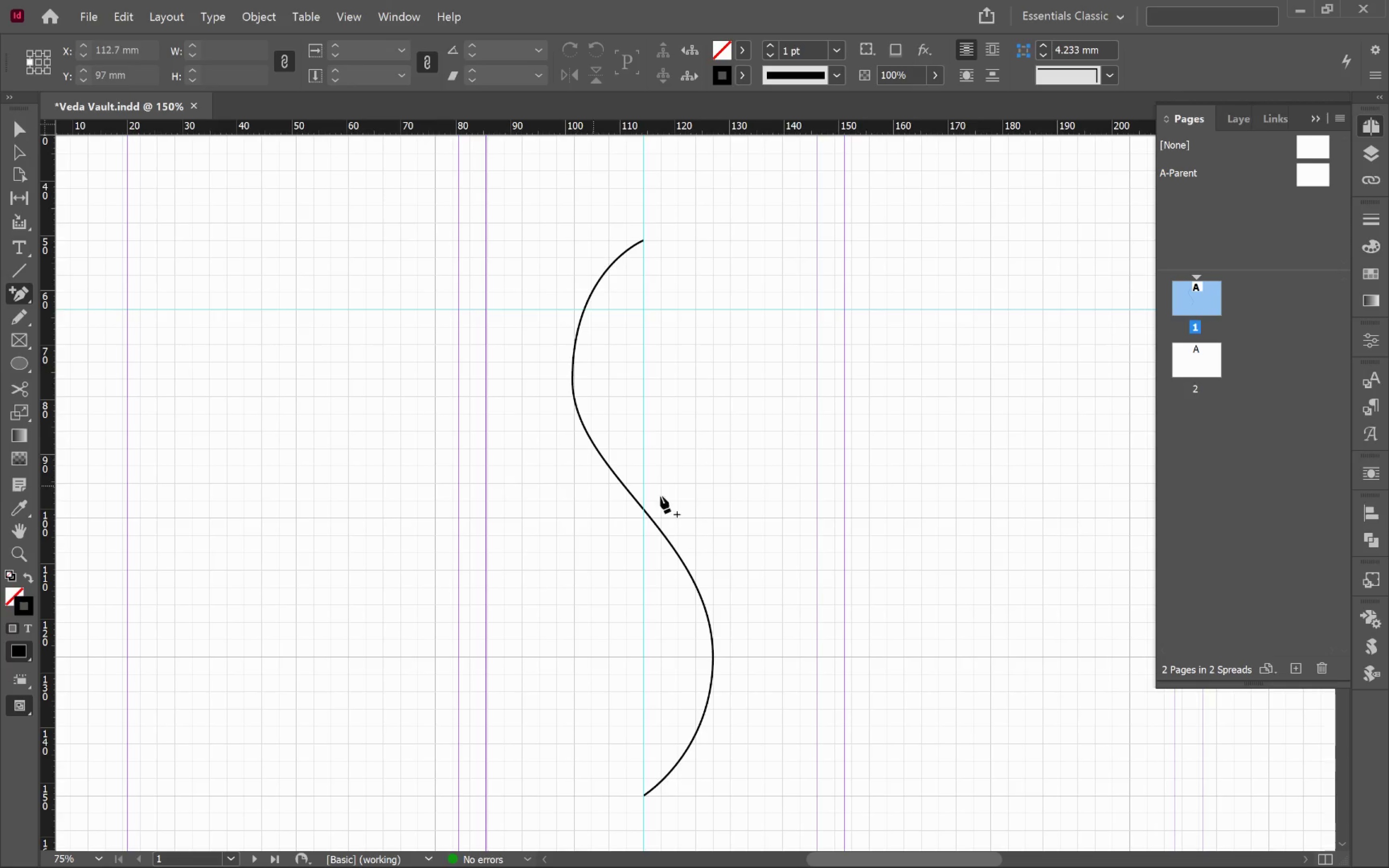 
hold_key(key=AltLeft, duration=1.19)
scroll: coordinate [668, 537], scroll_direction: up, amount: 5.0
 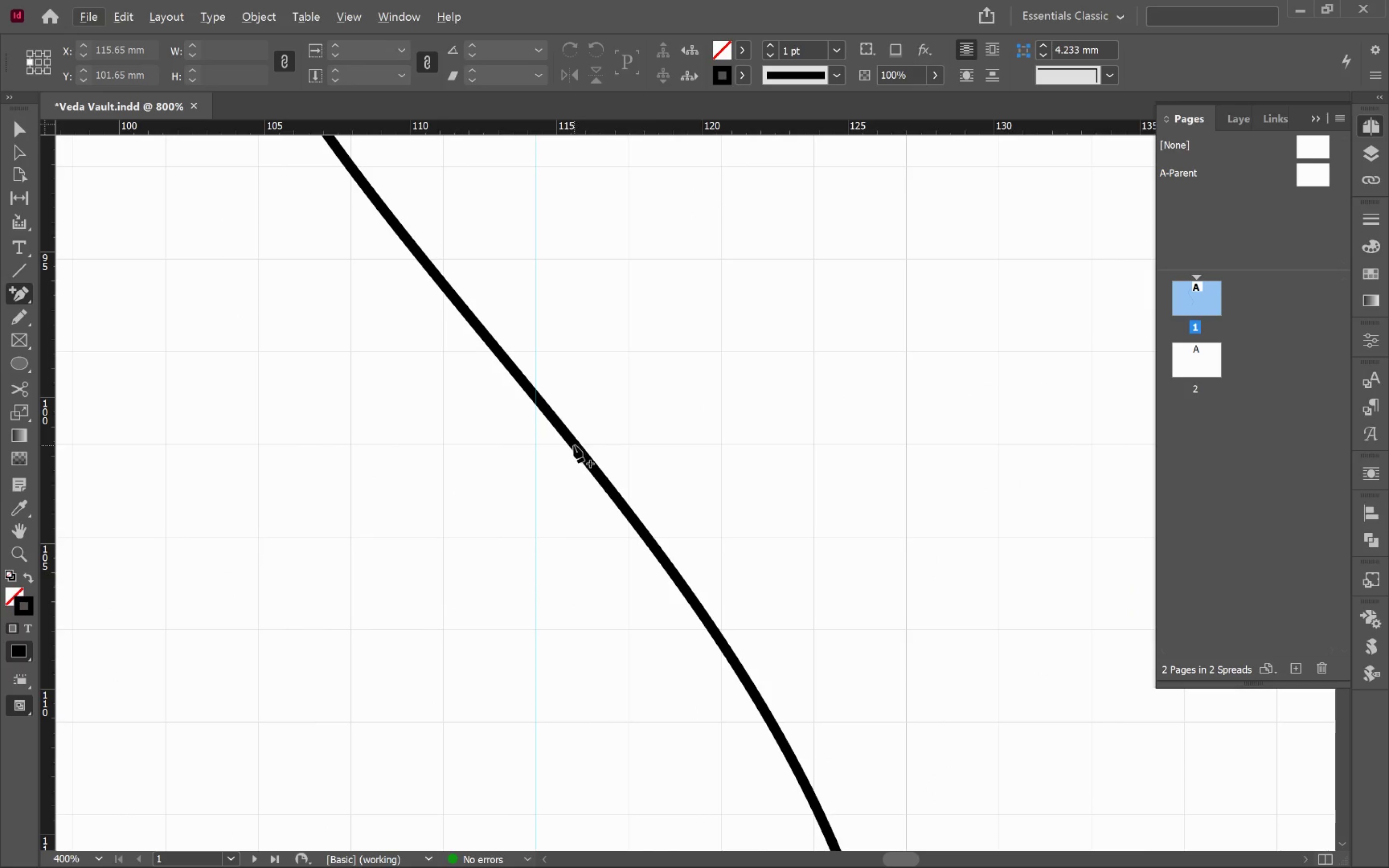 
left_click([573, 445])
 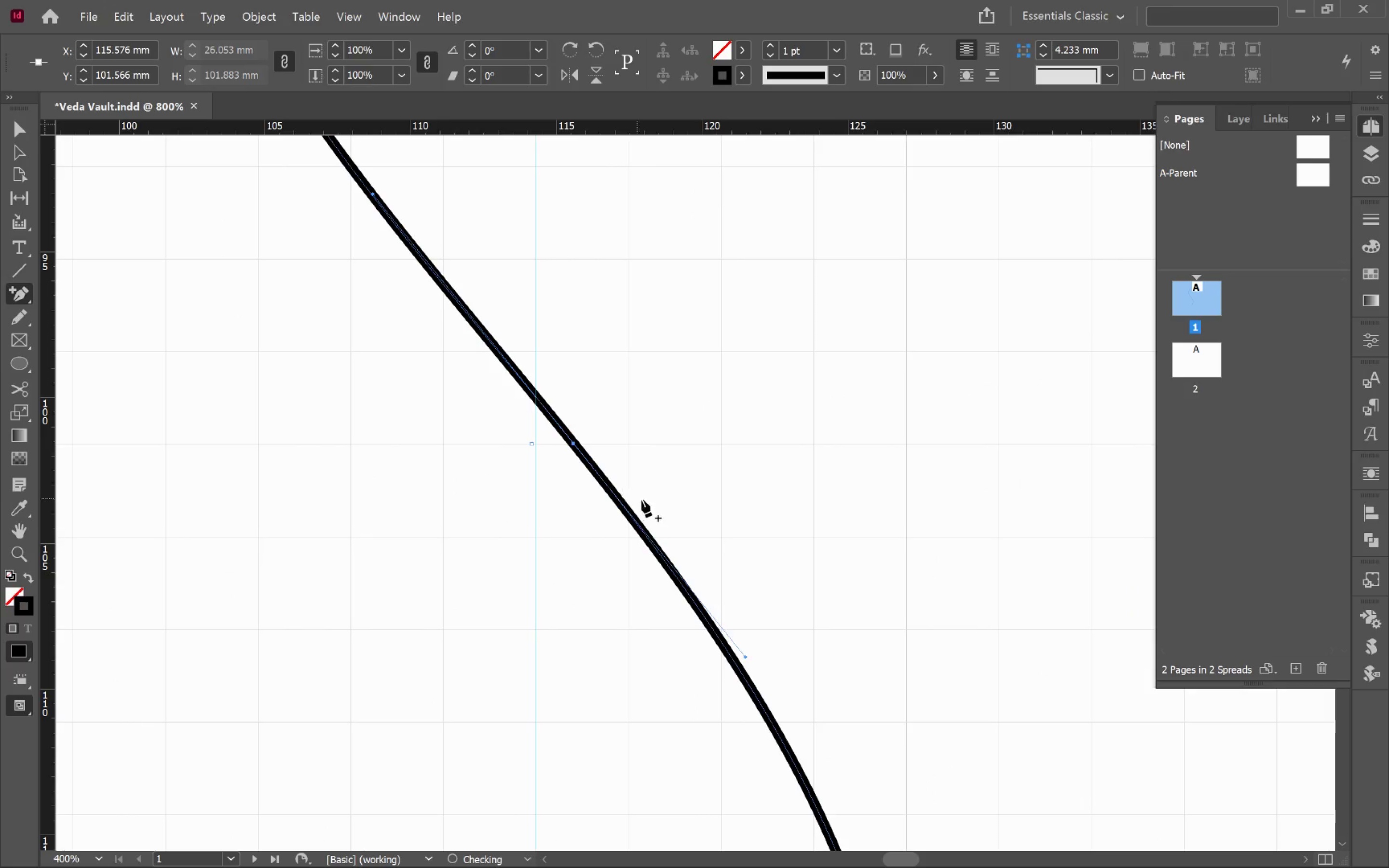 
hold_key(key=AltLeft, duration=1.43)
scroll: coordinate [645, 496], scroll_direction: down, amount: 6.0
 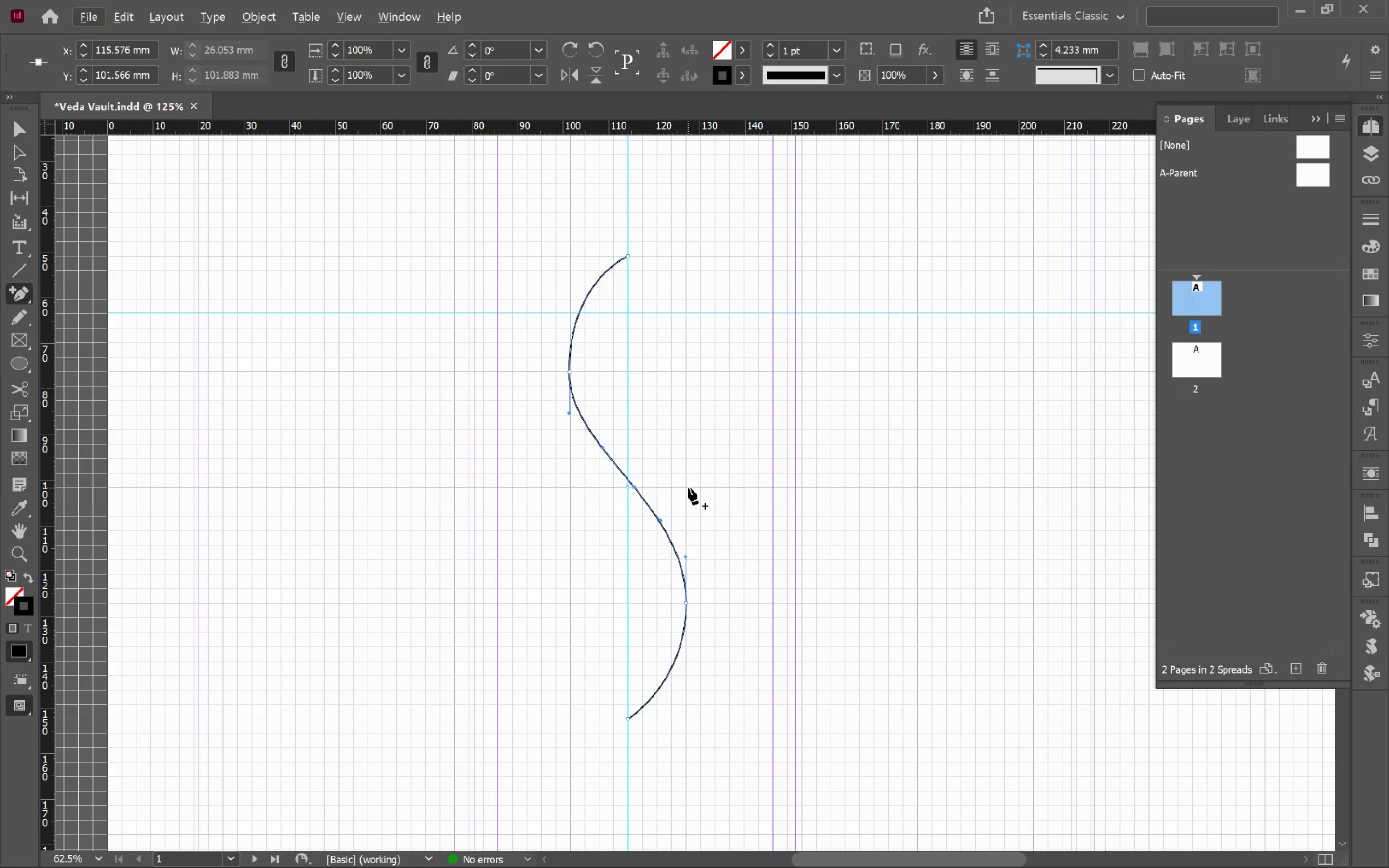 
key(A)
 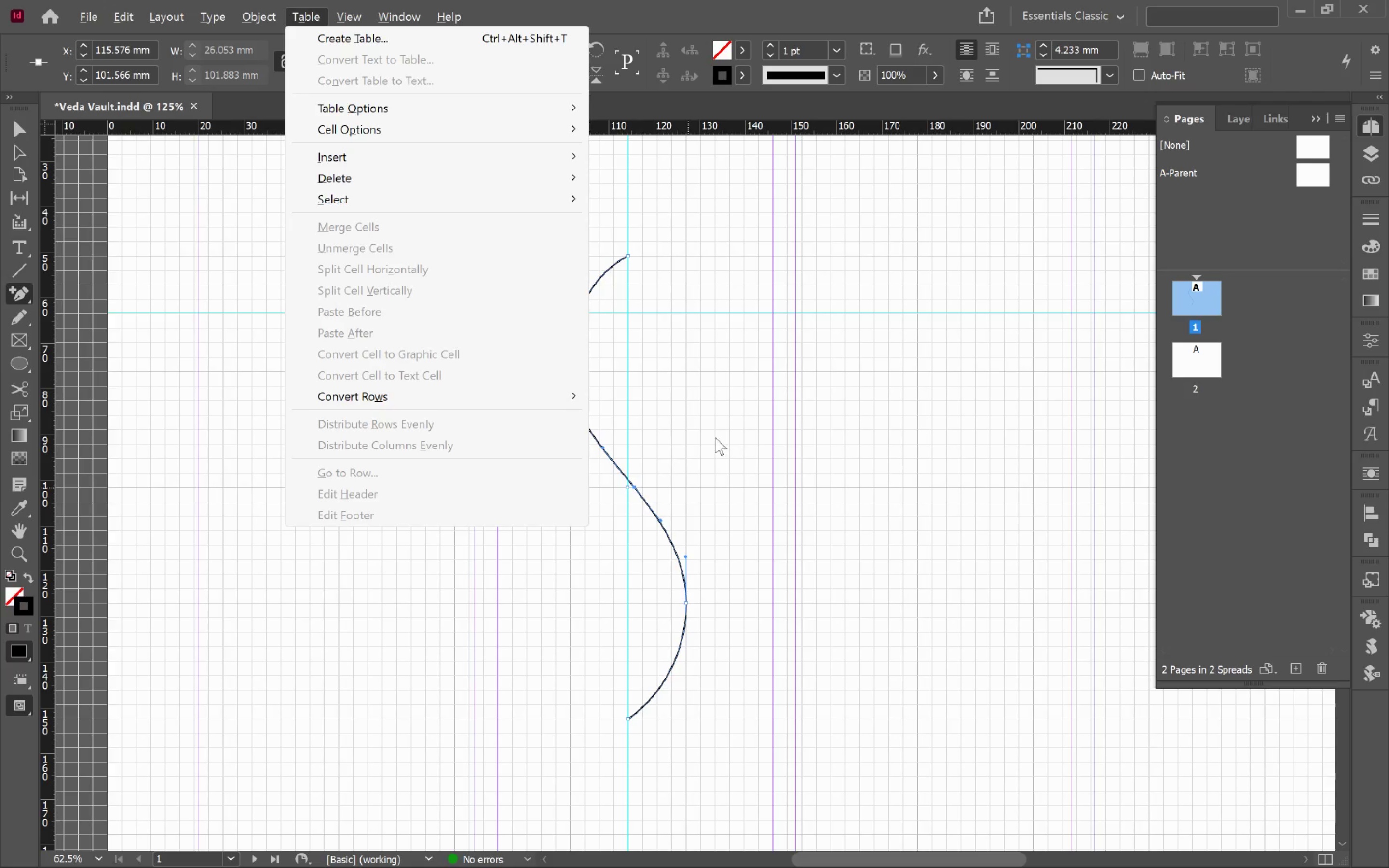 
left_click([726, 437])
 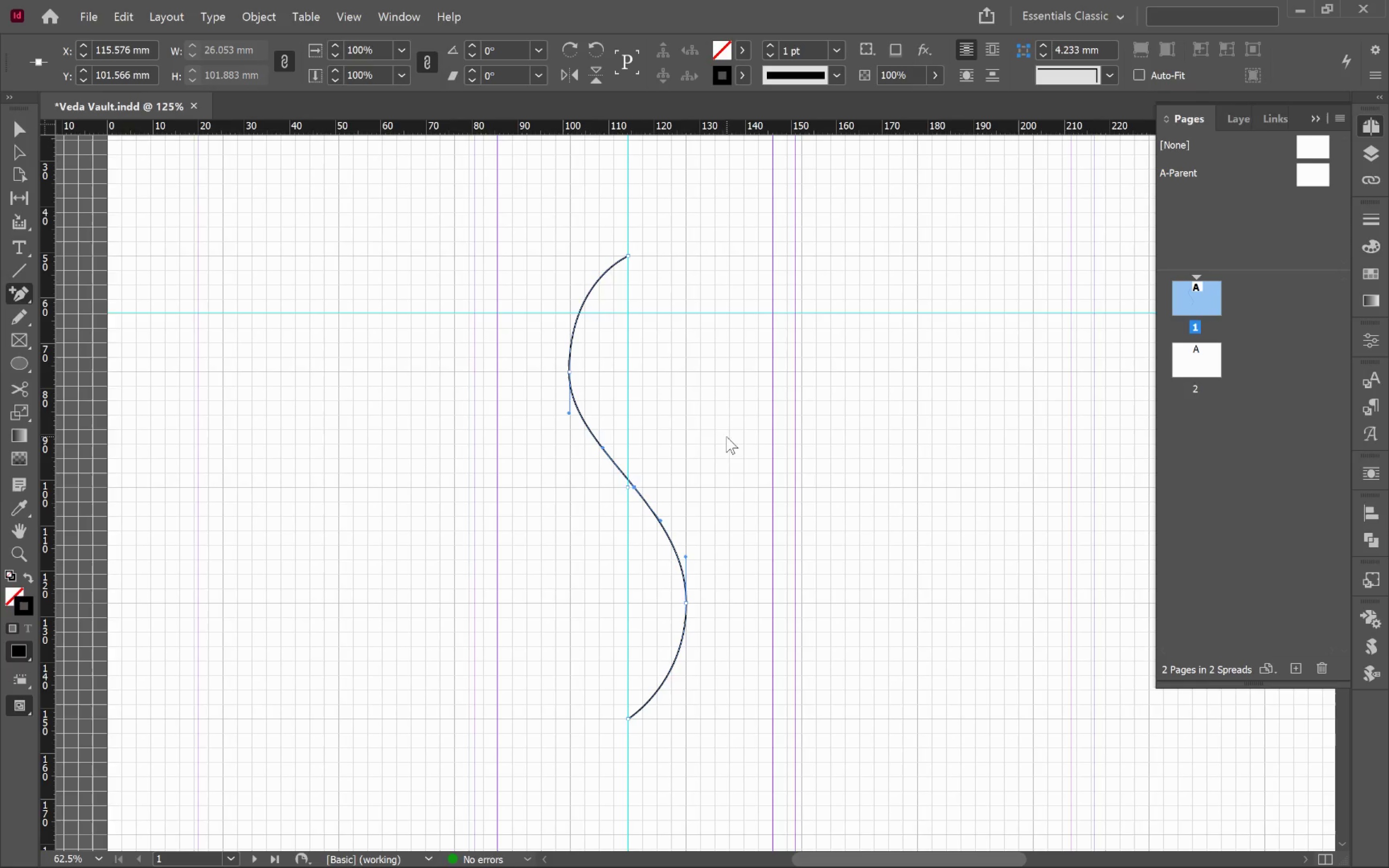 
key(A)
 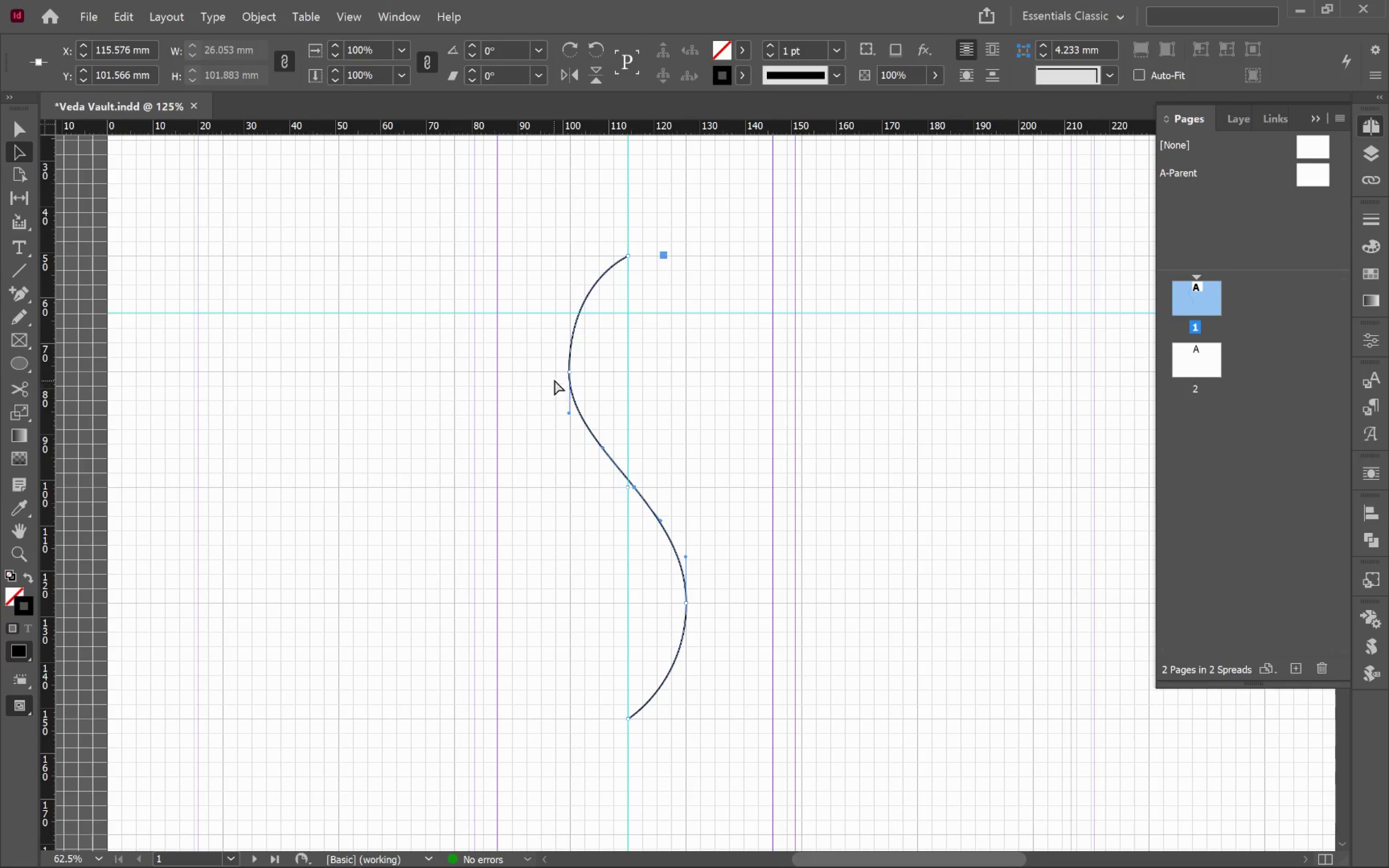 
left_click_drag(start_coordinate=[558, 369], to_coordinate=[583, 378])
 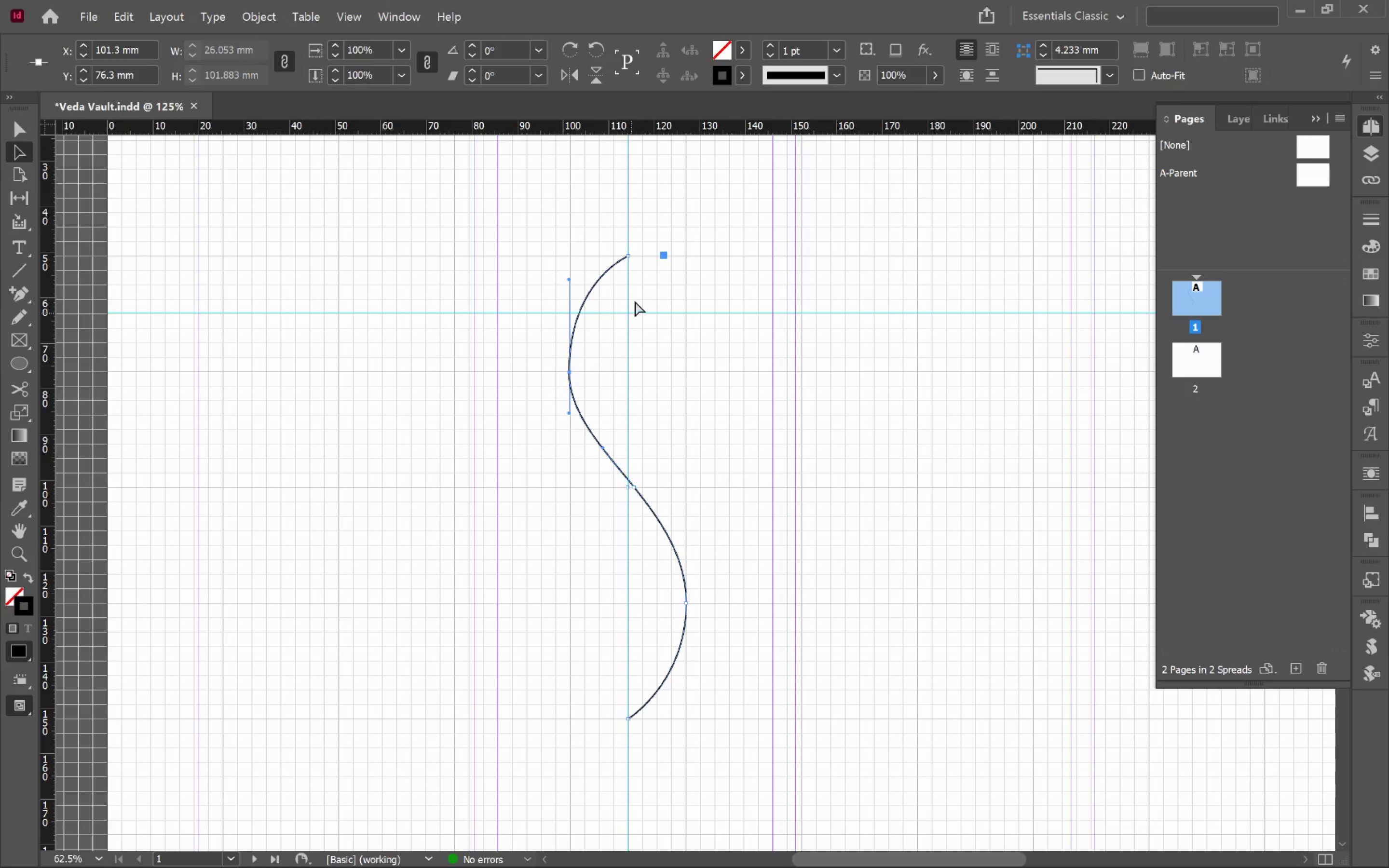 
hold_key(key=ShiftLeft, duration=0.99)
left_click_drag(start_coordinate=[623, 237], to_coordinate=[650, 271])
 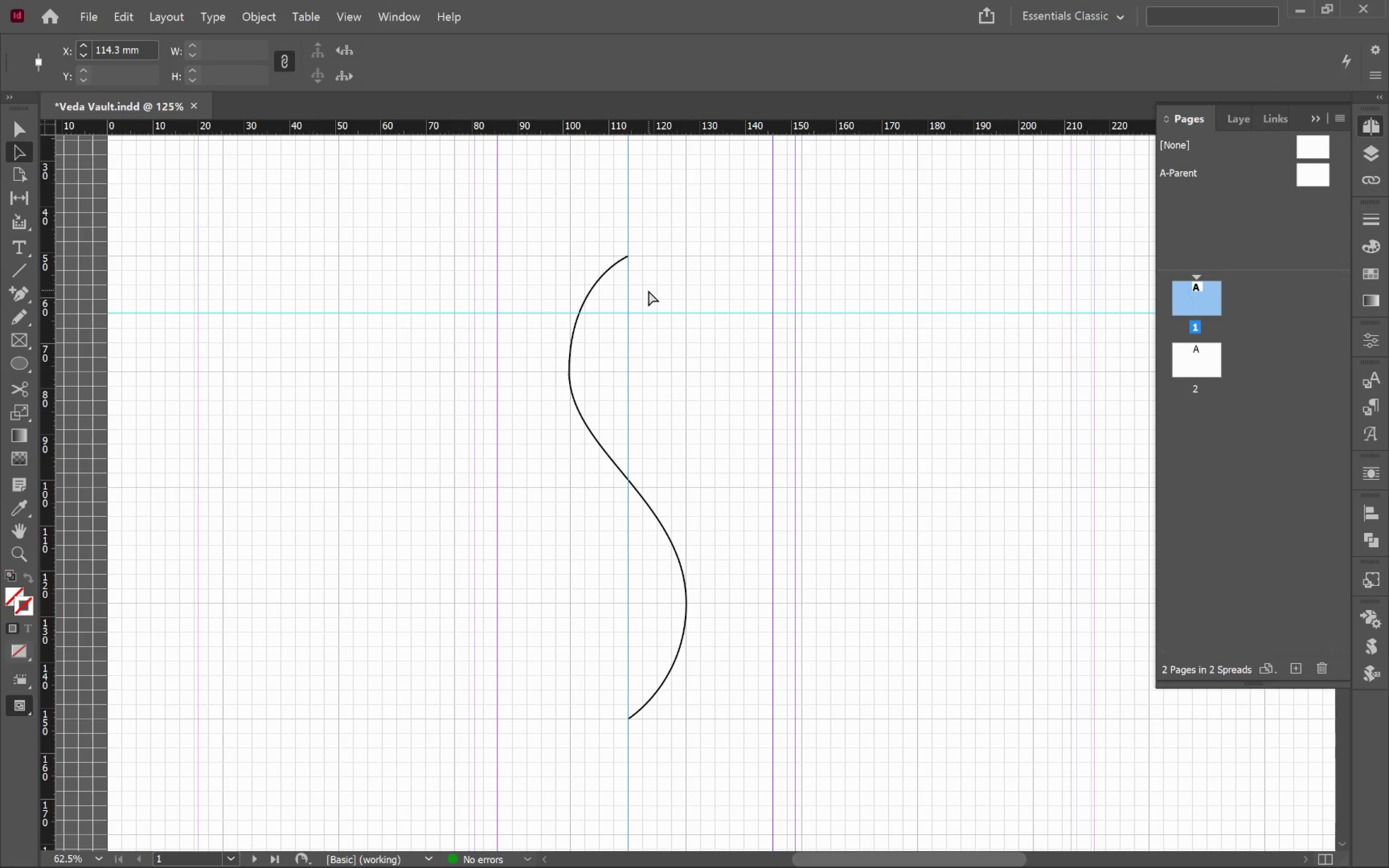 
key(Backspace)
 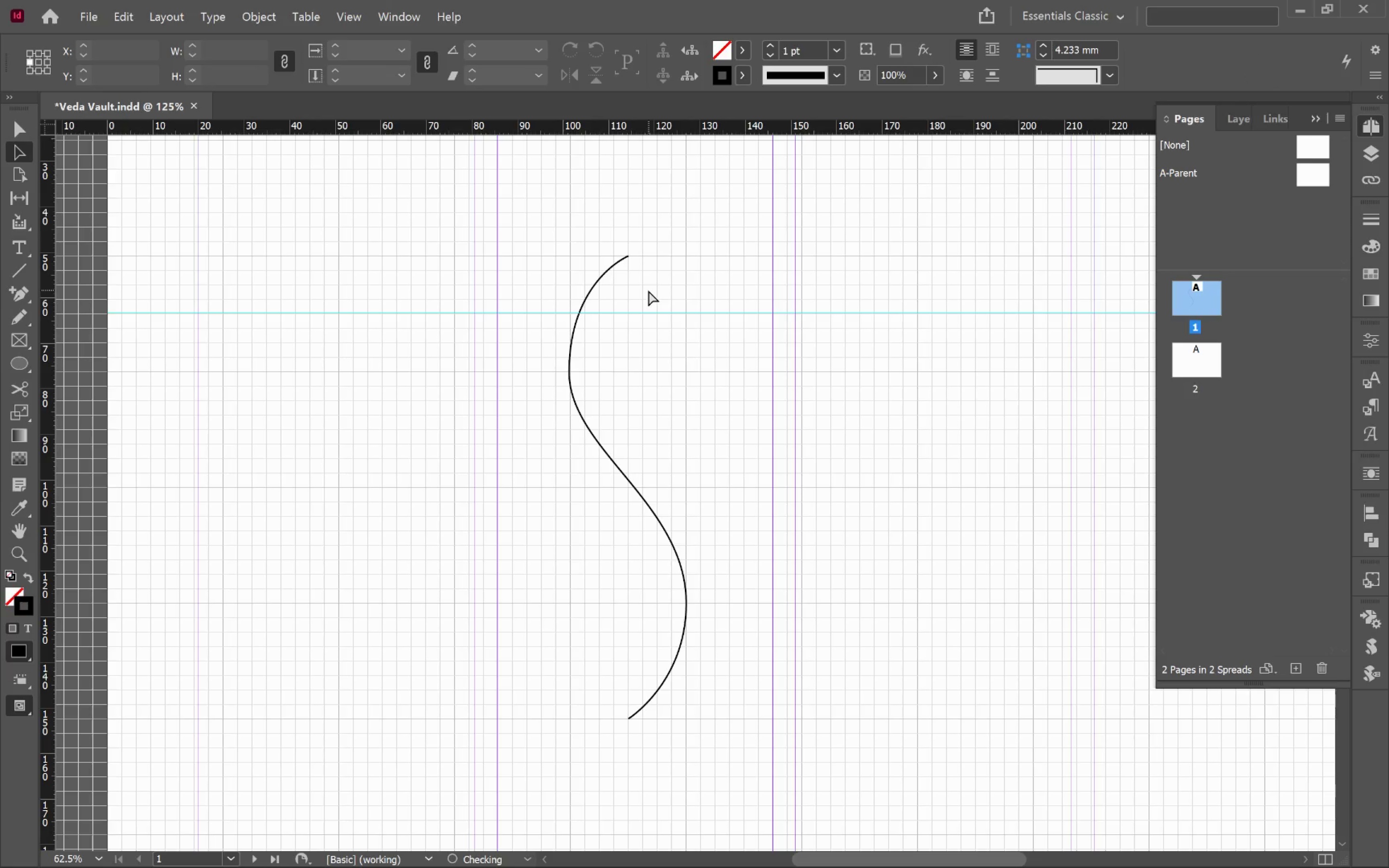 
key(Control+ControlLeft)
 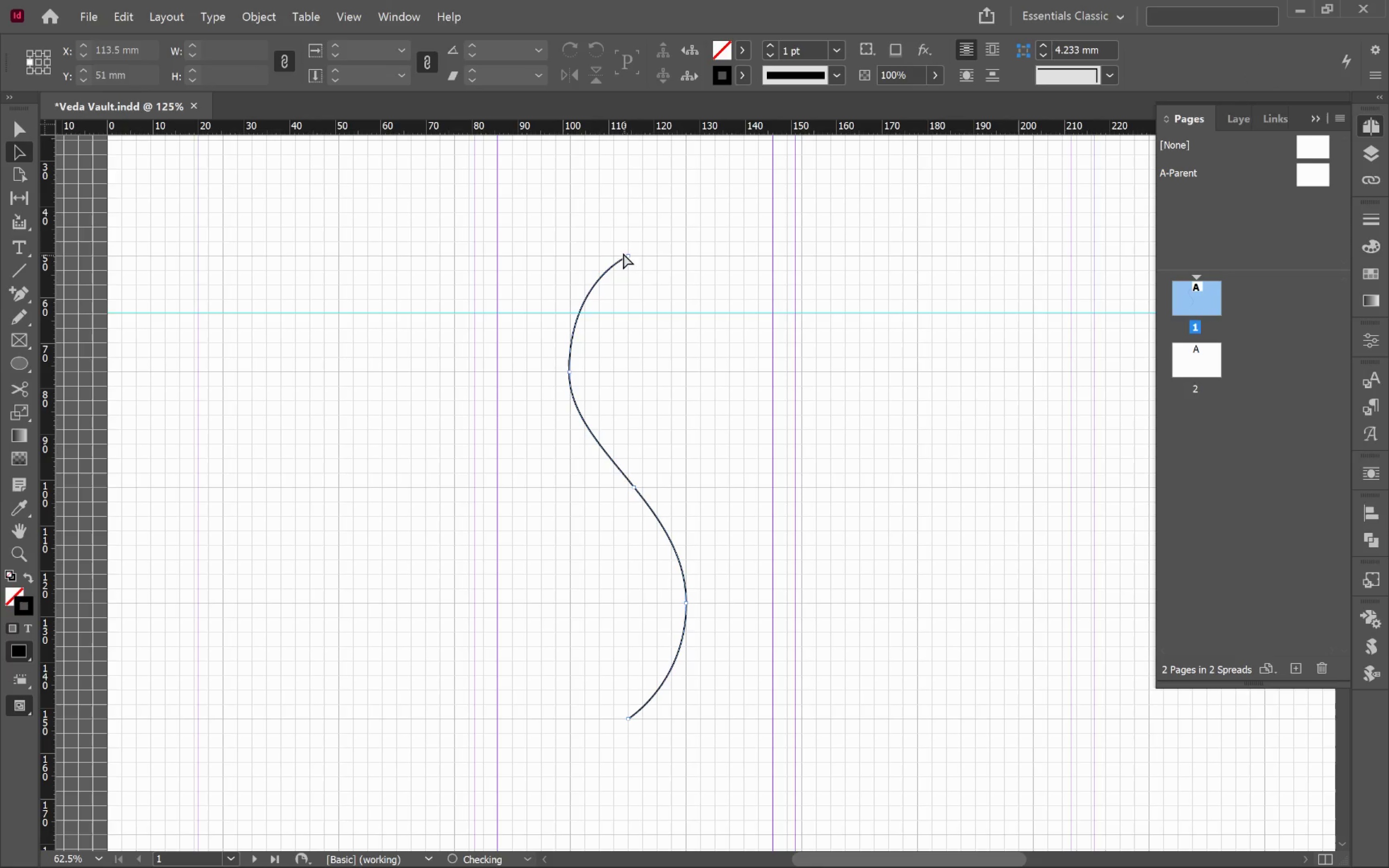 
left_click_drag(start_coordinate=[619, 246], to_coordinate=[633, 262])
 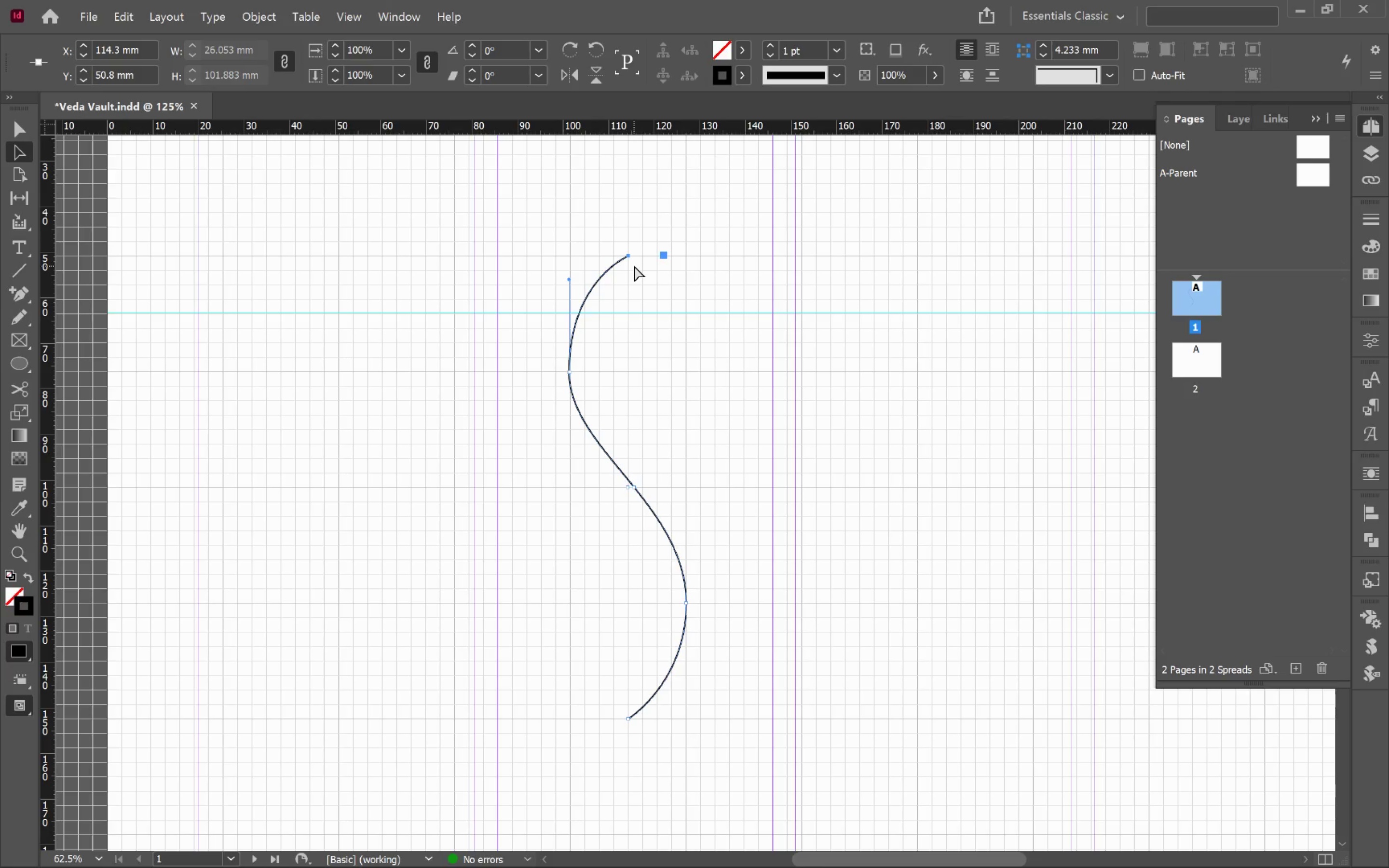 
key(Backspace)
 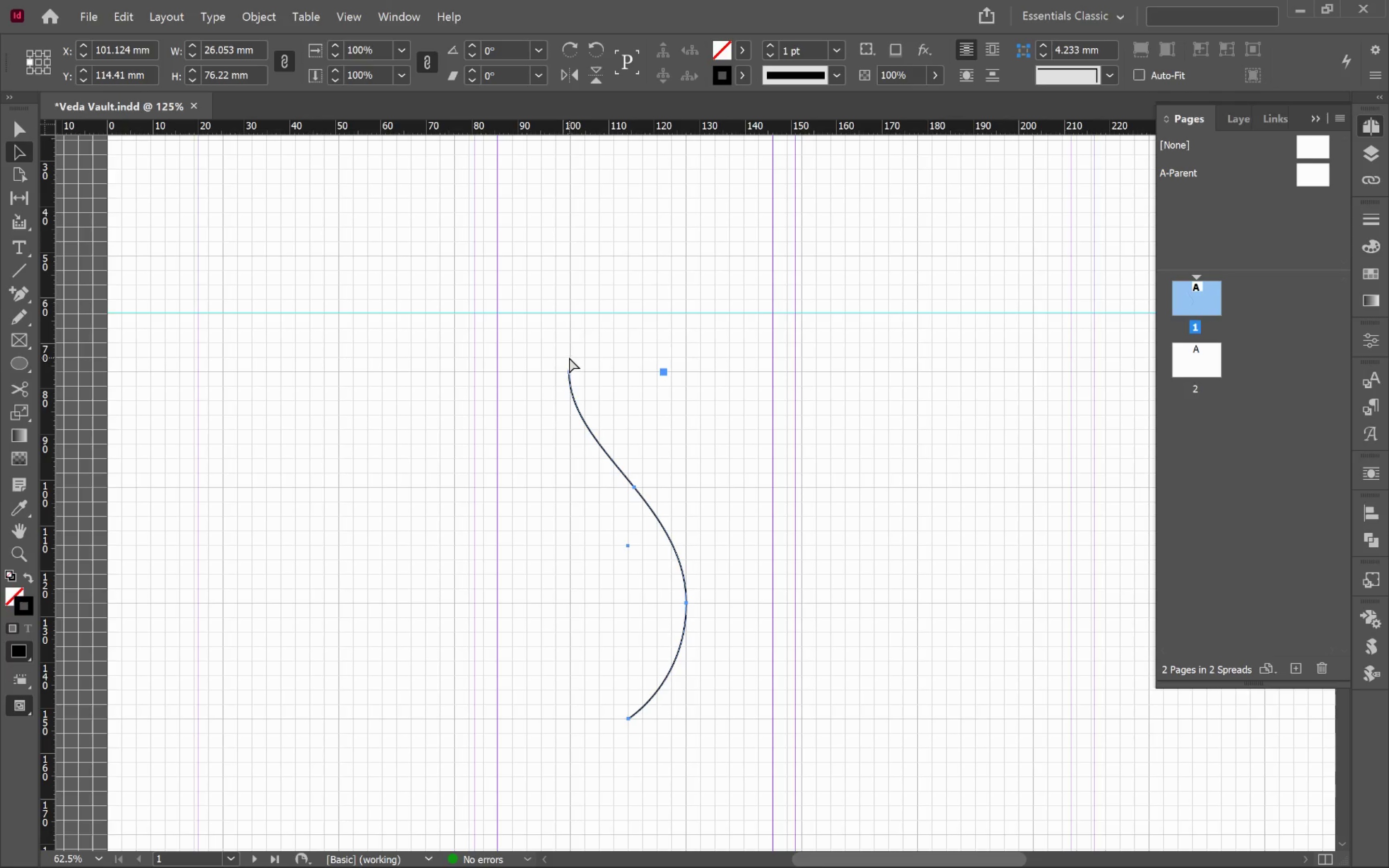 
left_click_drag(start_coordinate=[557, 355], to_coordinate=[594, 386])
 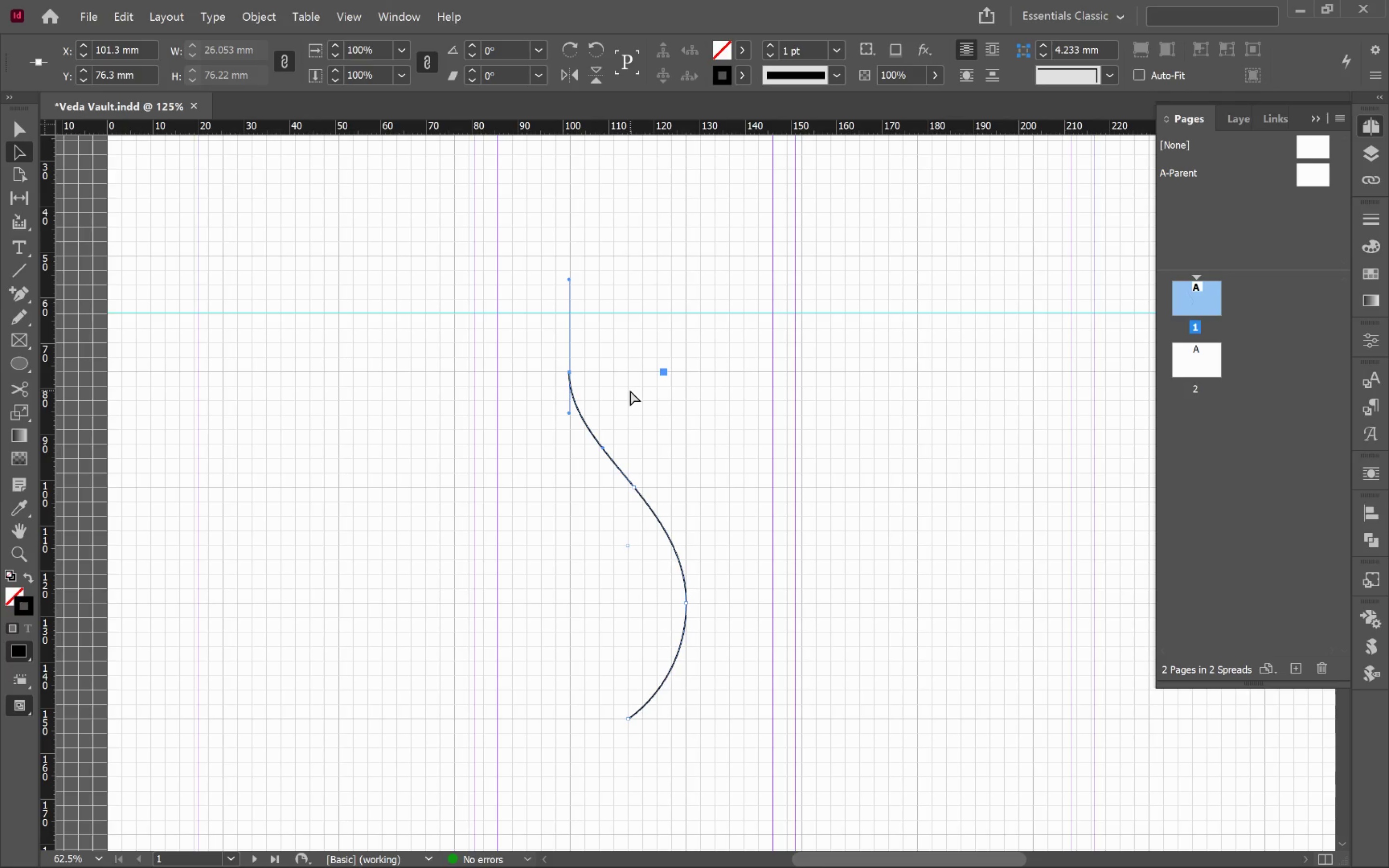 
key(Backspace)
 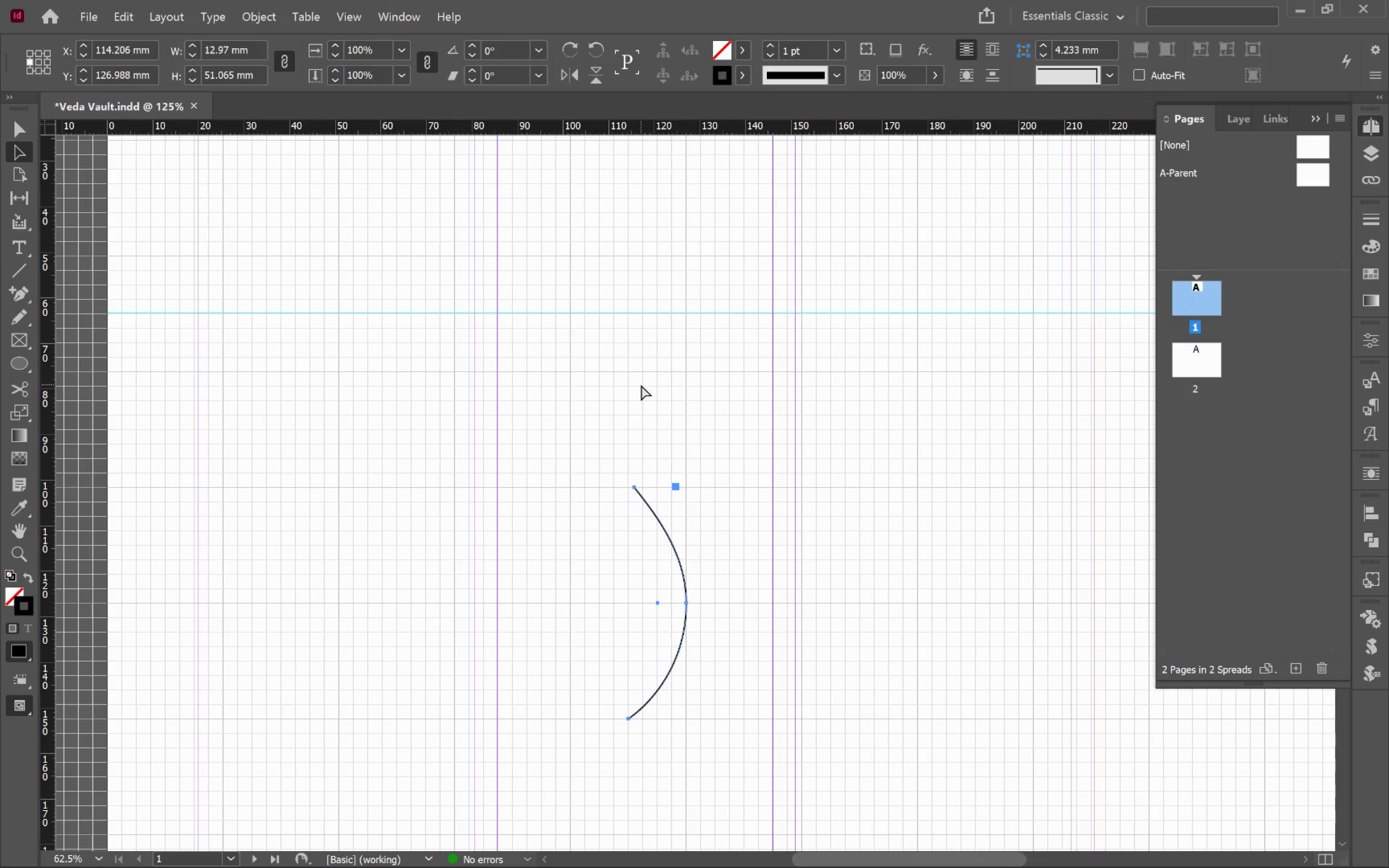 
left_click([644, 426])
 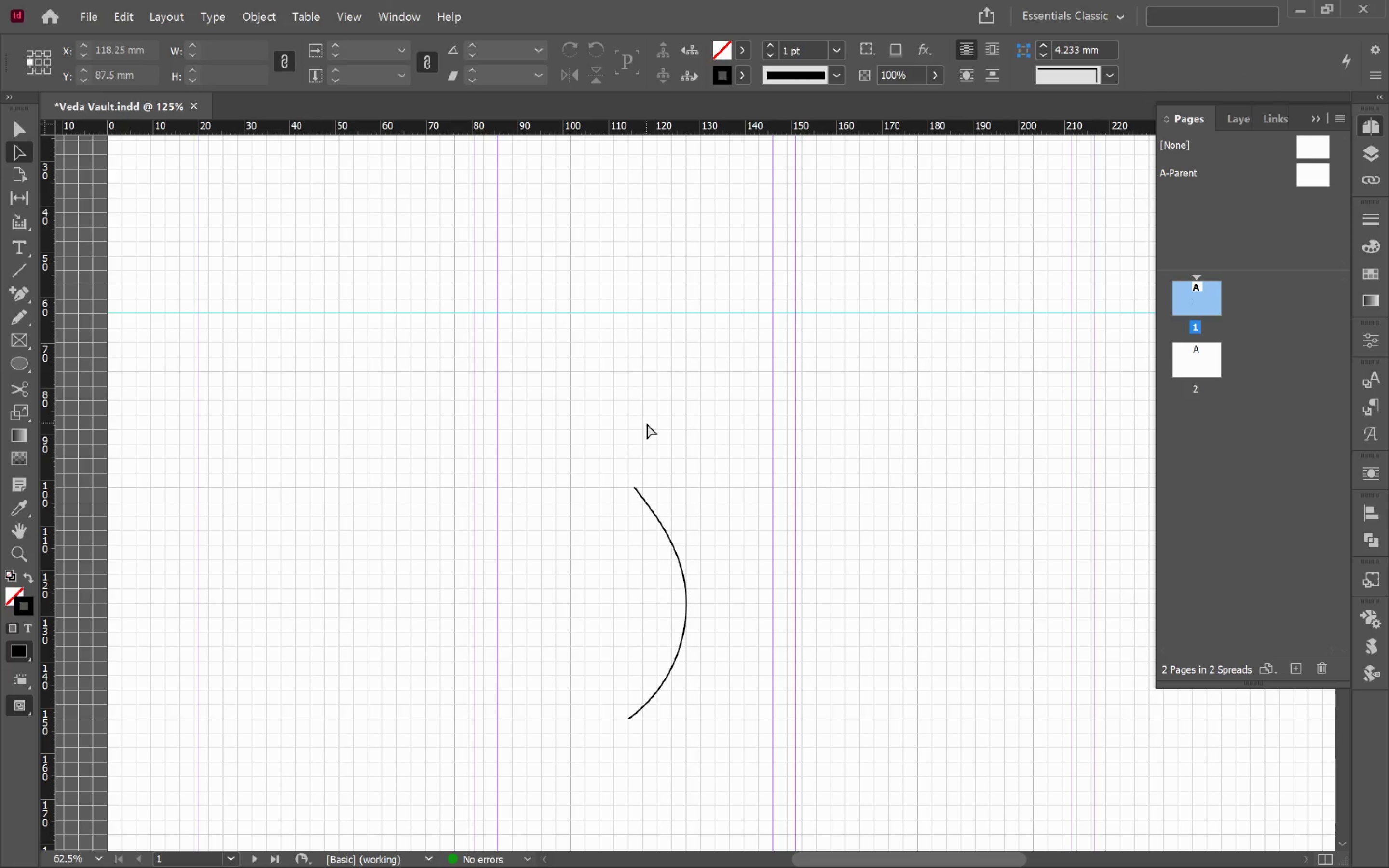 
key(Control+Z)
 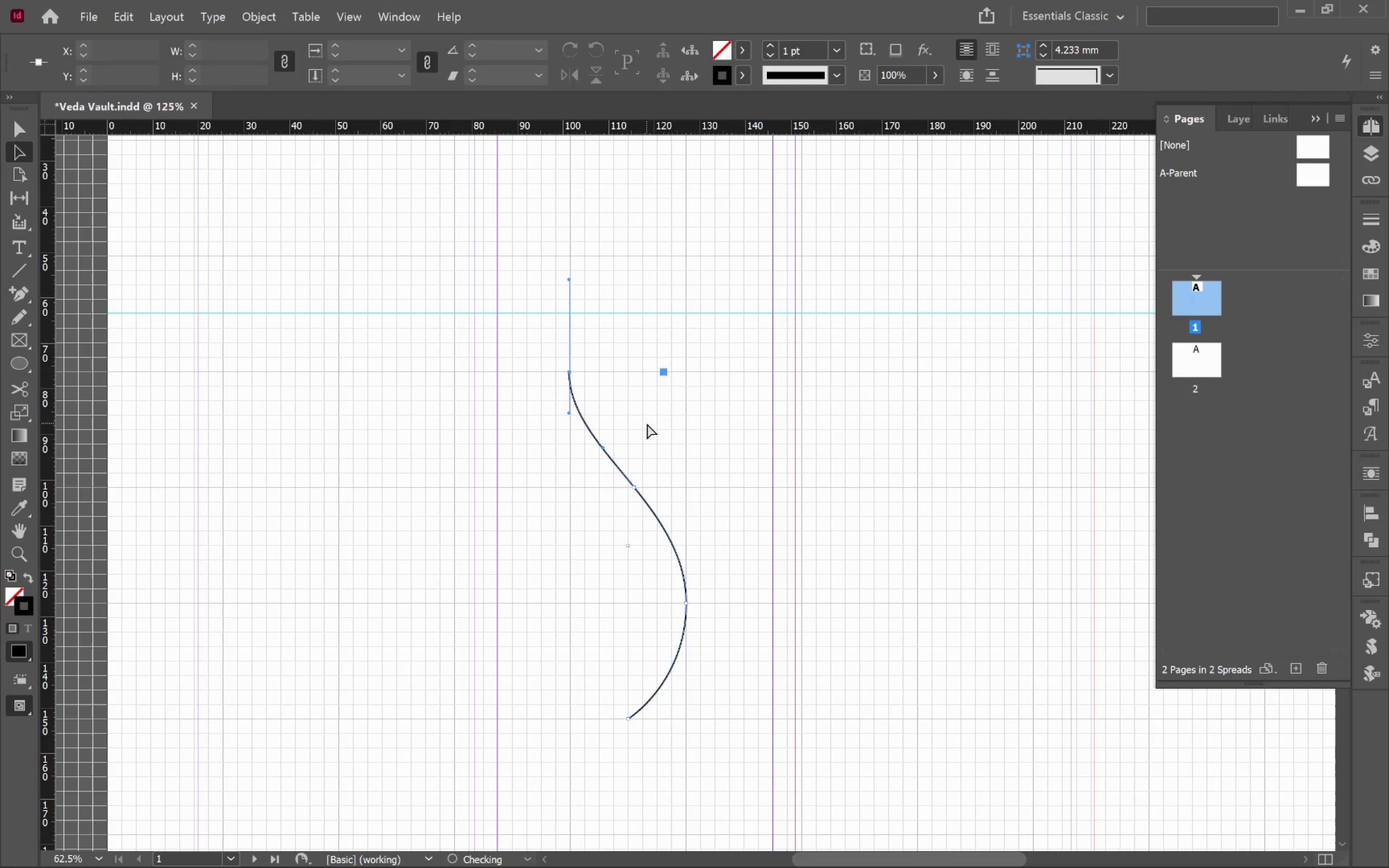 
key(Control+Z)
 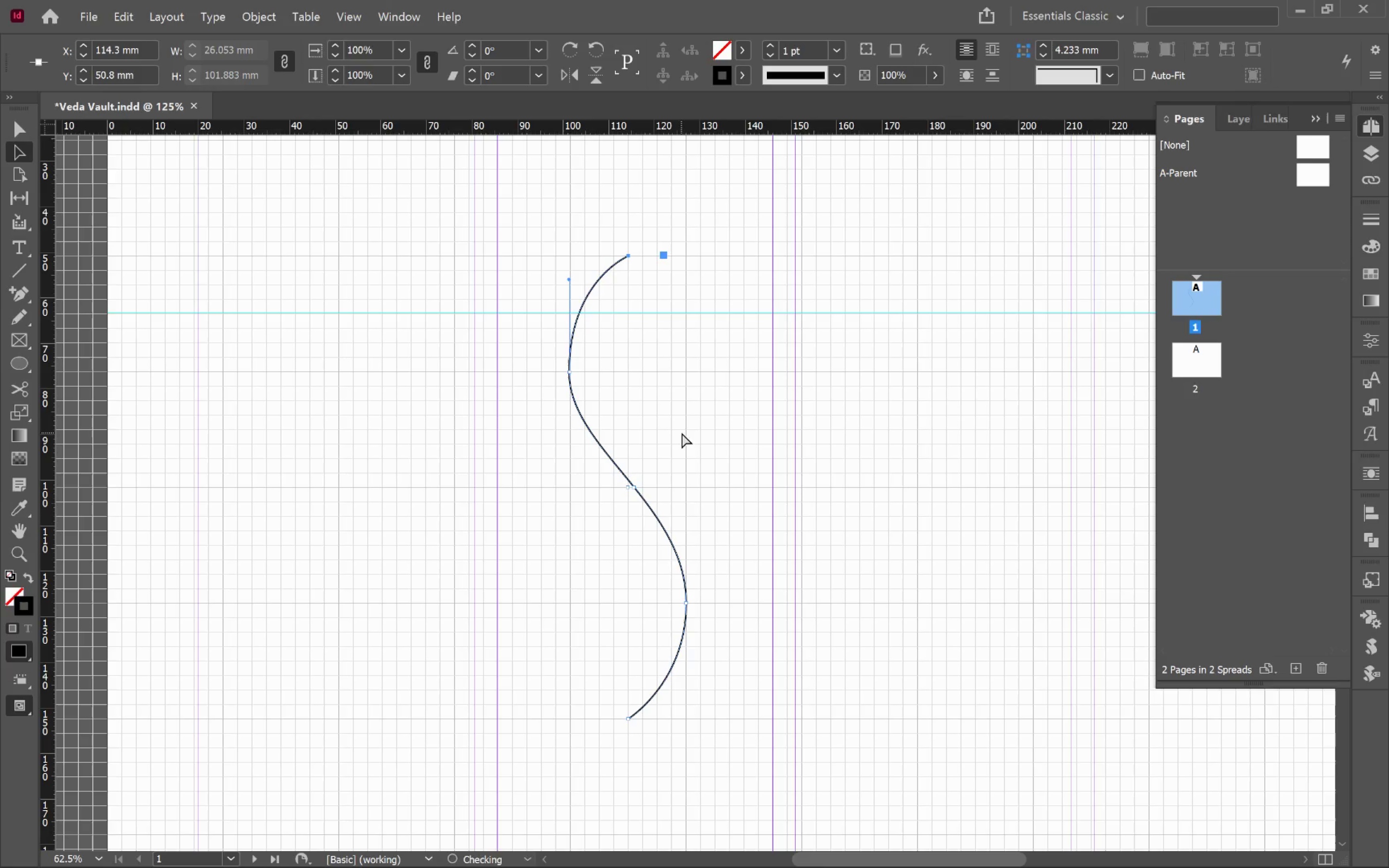 
left_click([682, 433])
 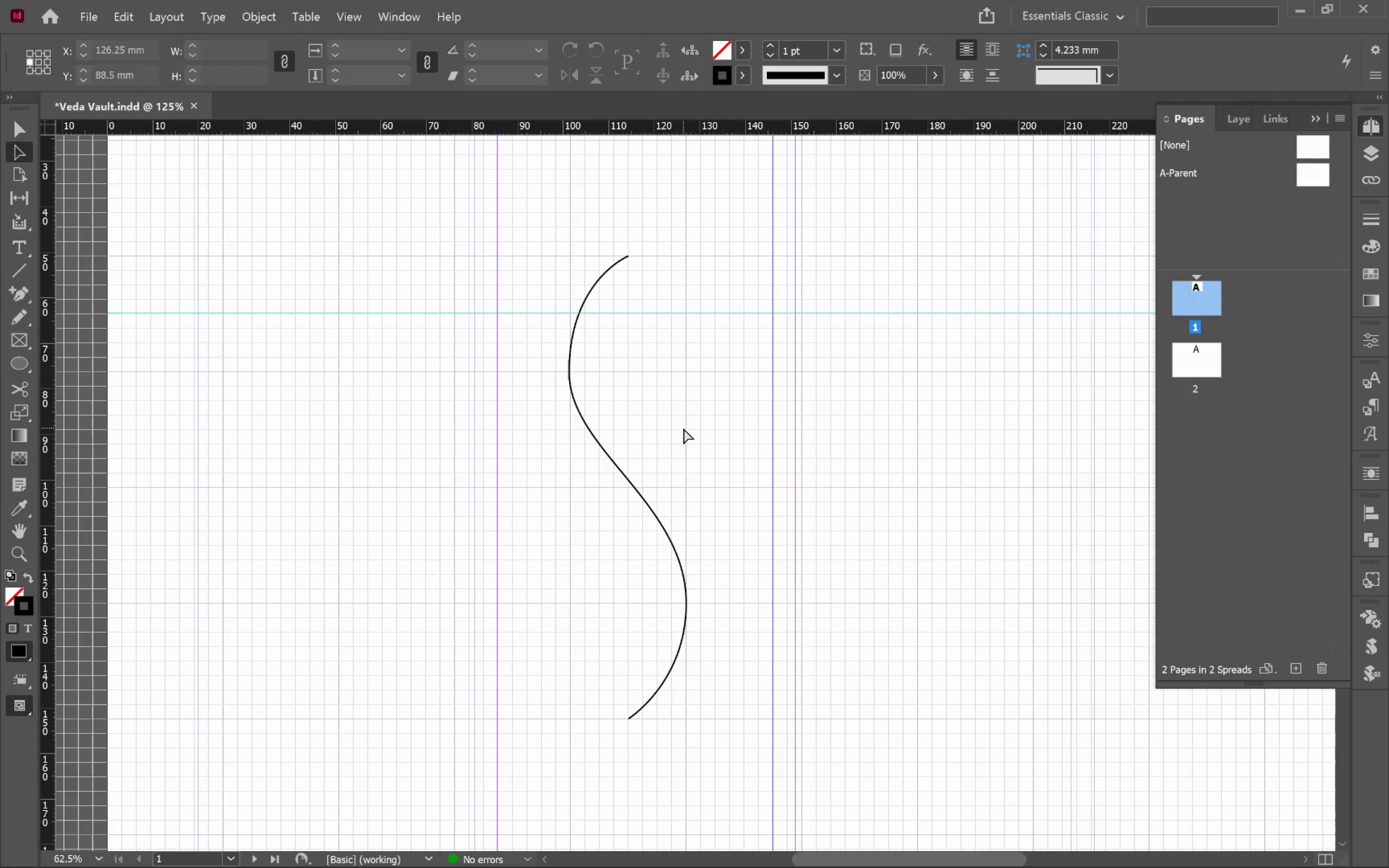 
key(V)
 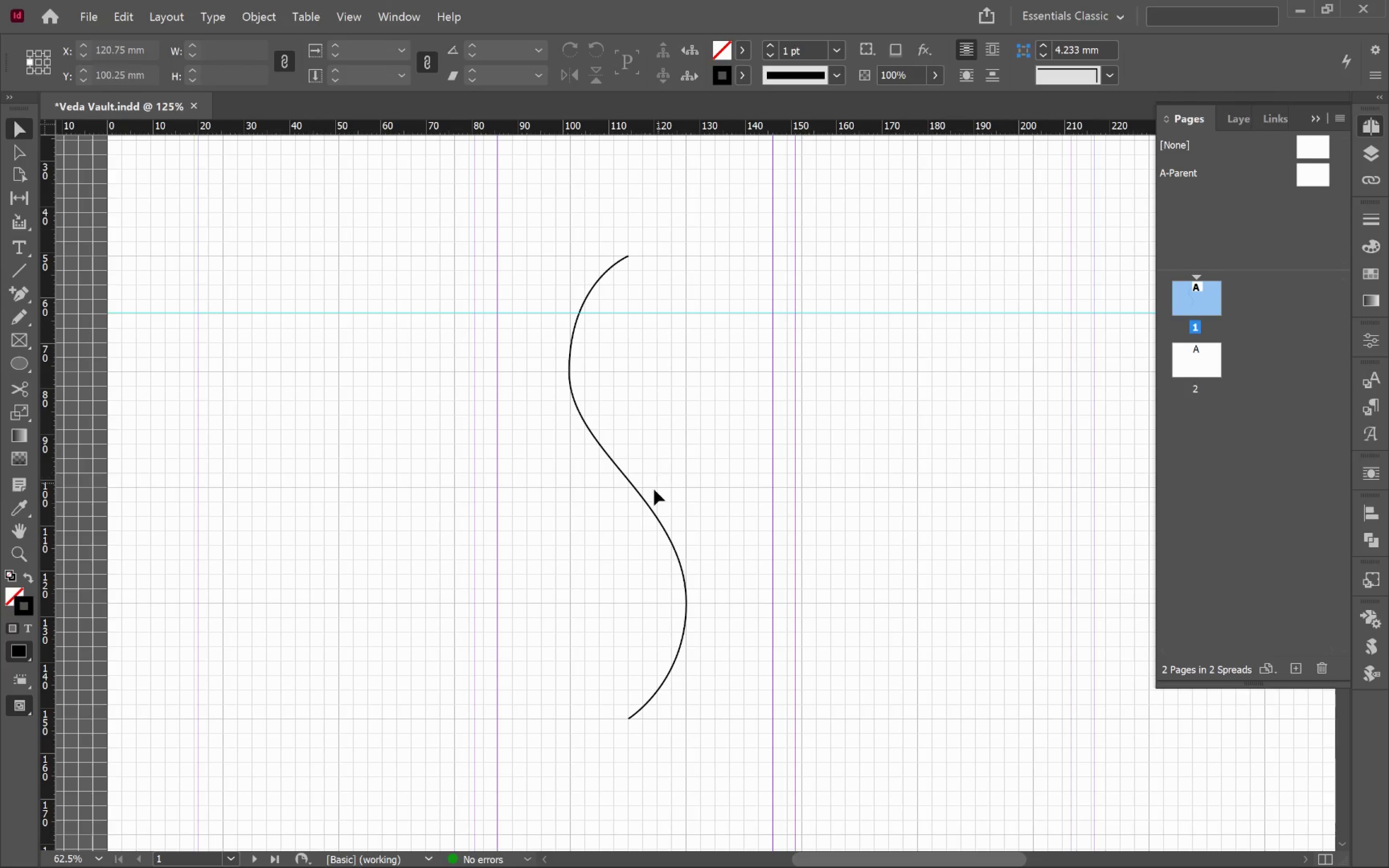 
hold_key(key=AltLeft, duration=1.31)
left_click_drag(start_coordinate=[643, 494], to_coordinate=[914, 502])
 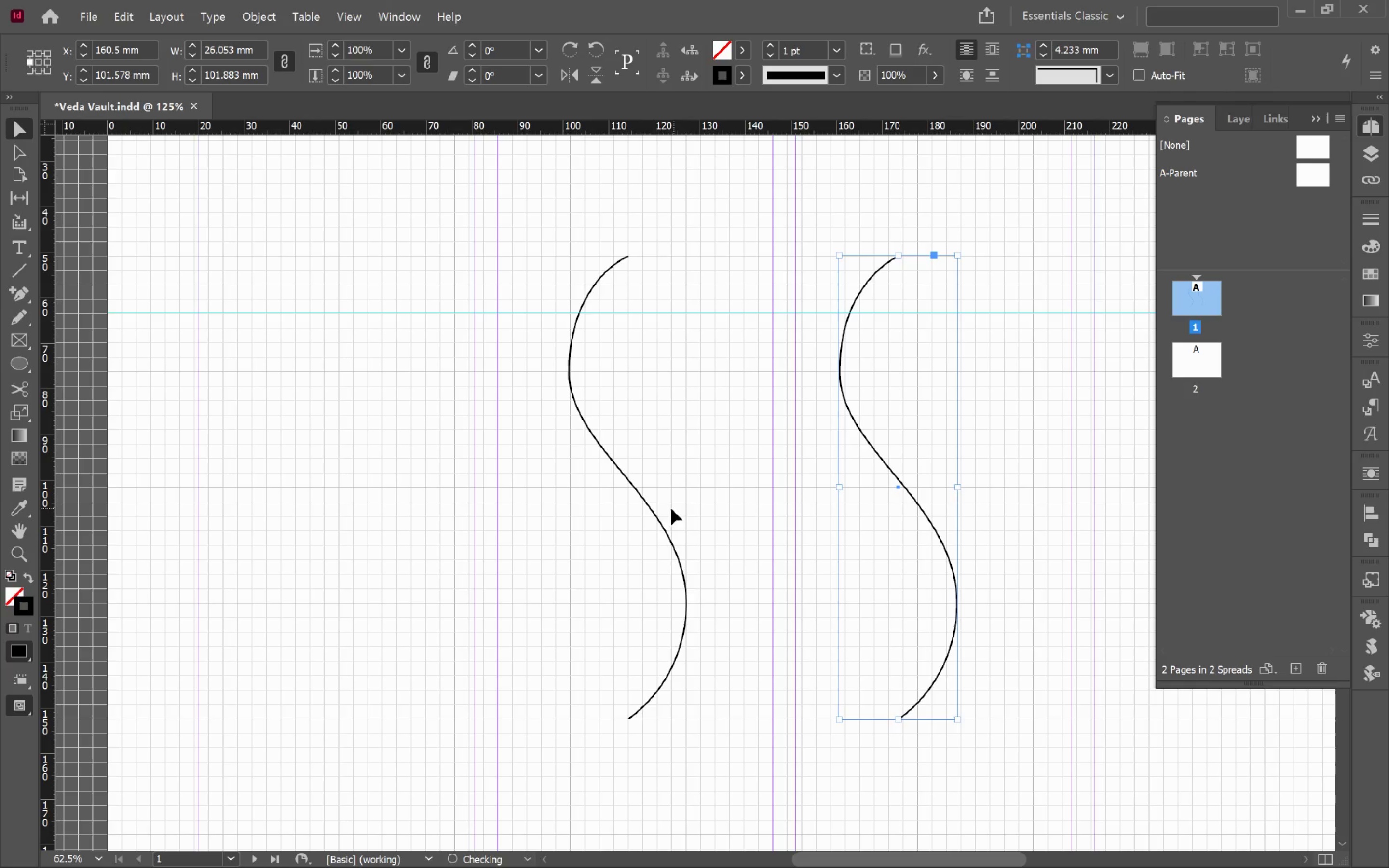 
hold_key(key=ShiftLeft, duration=0.82)
 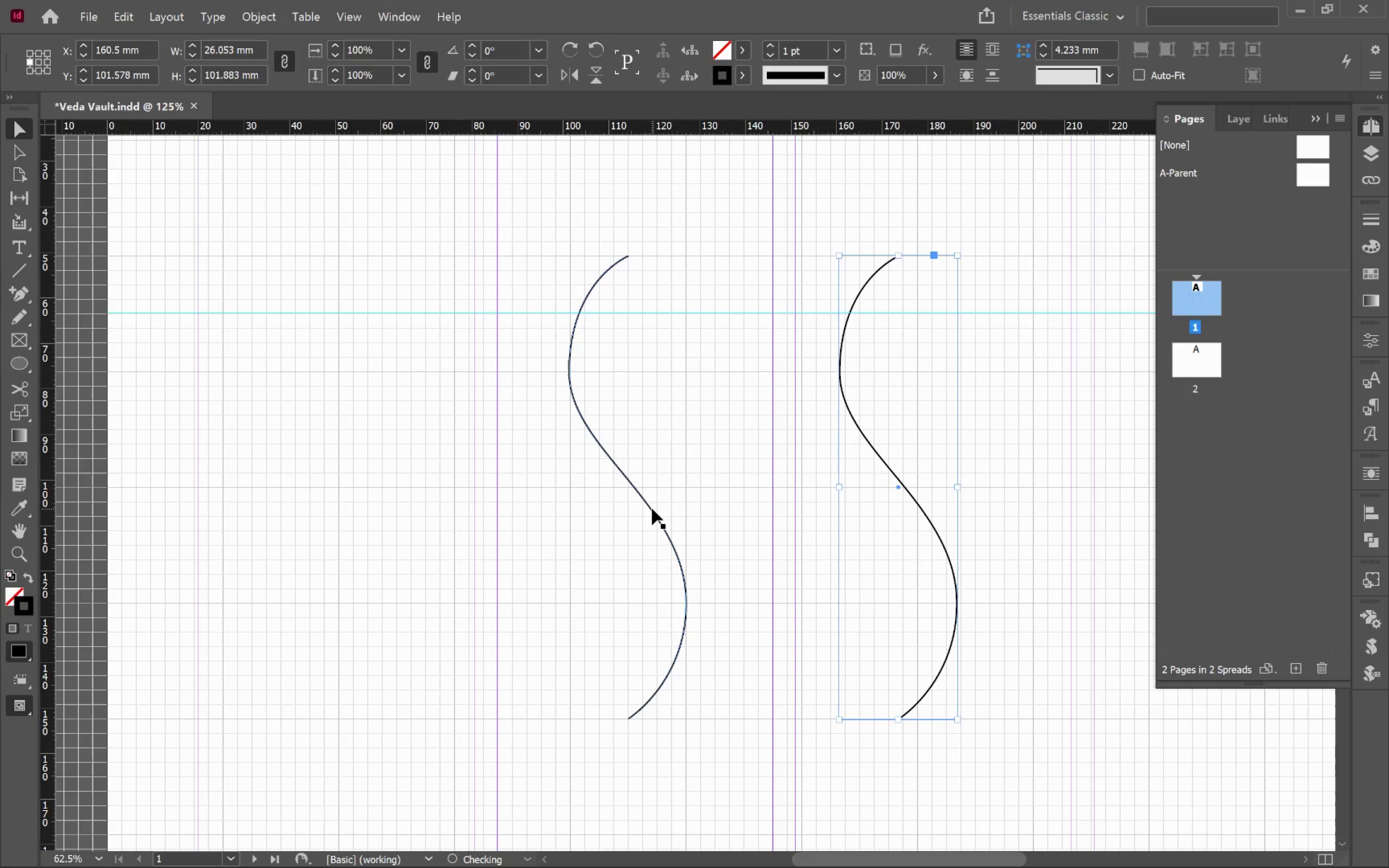 
left_click([652, 508])
 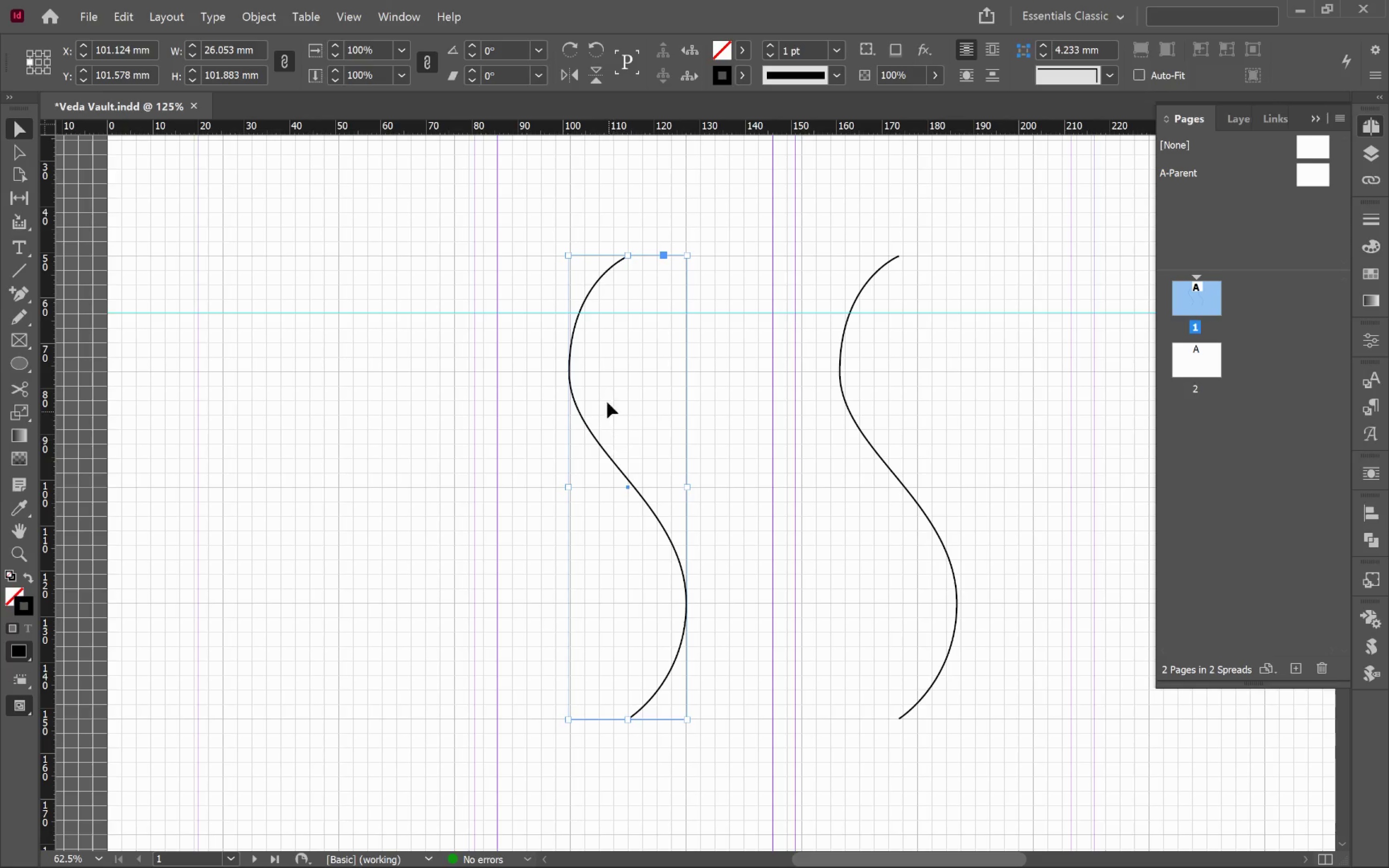 
key(A)
 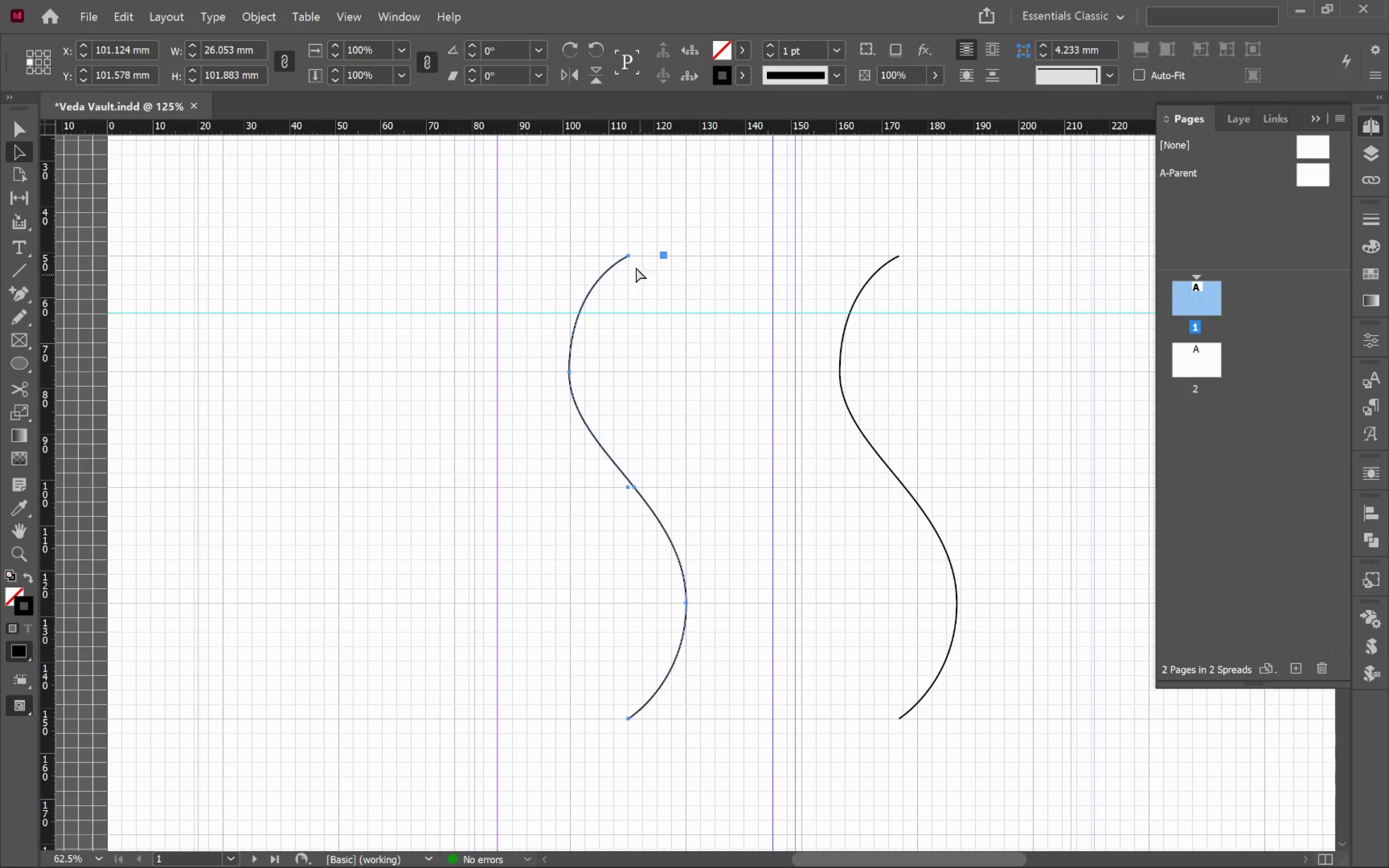 
left_click_drag(start_coordinate=[634, 237], to_coordinate=[547, 388])
 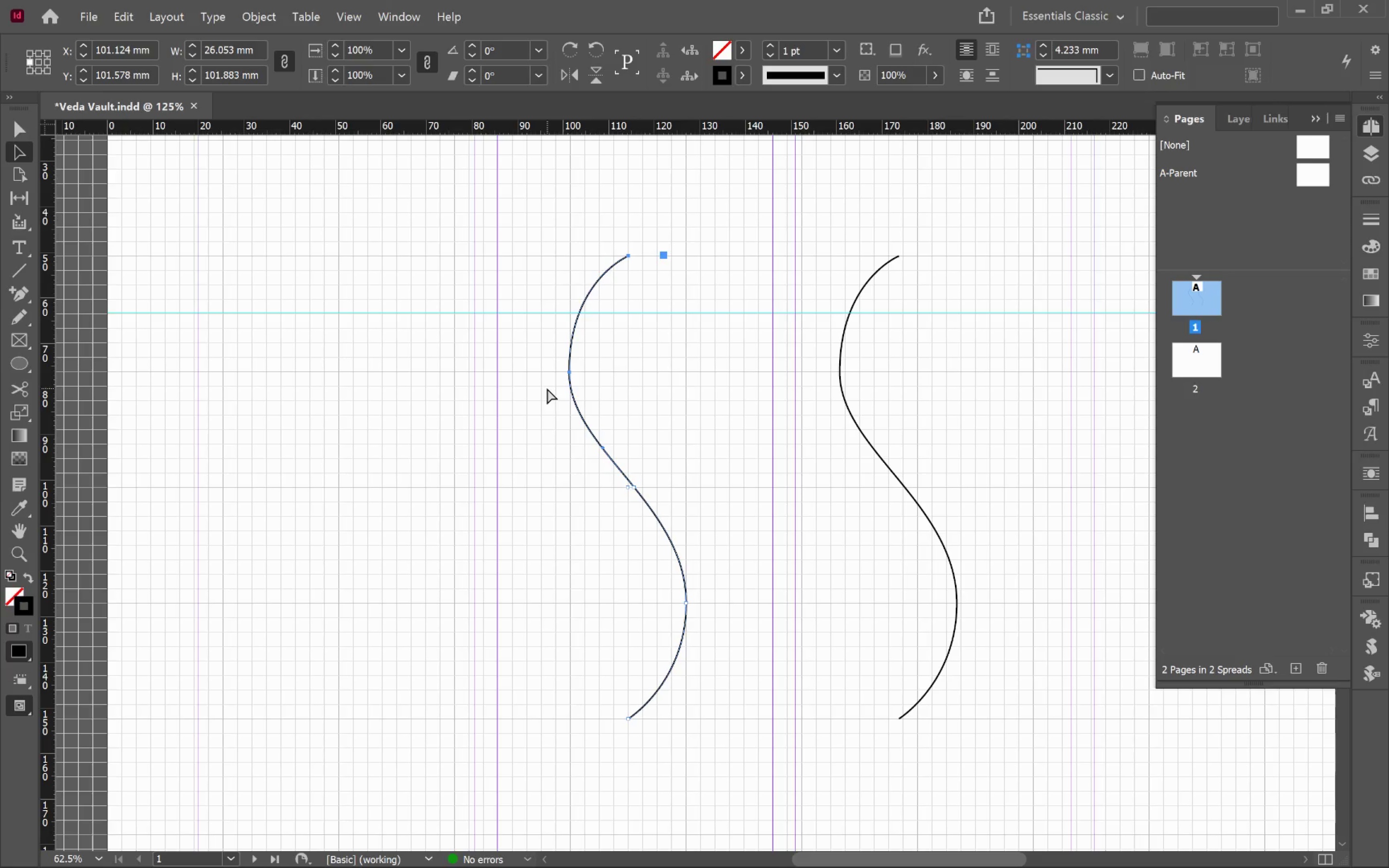 
key(Backspace)
 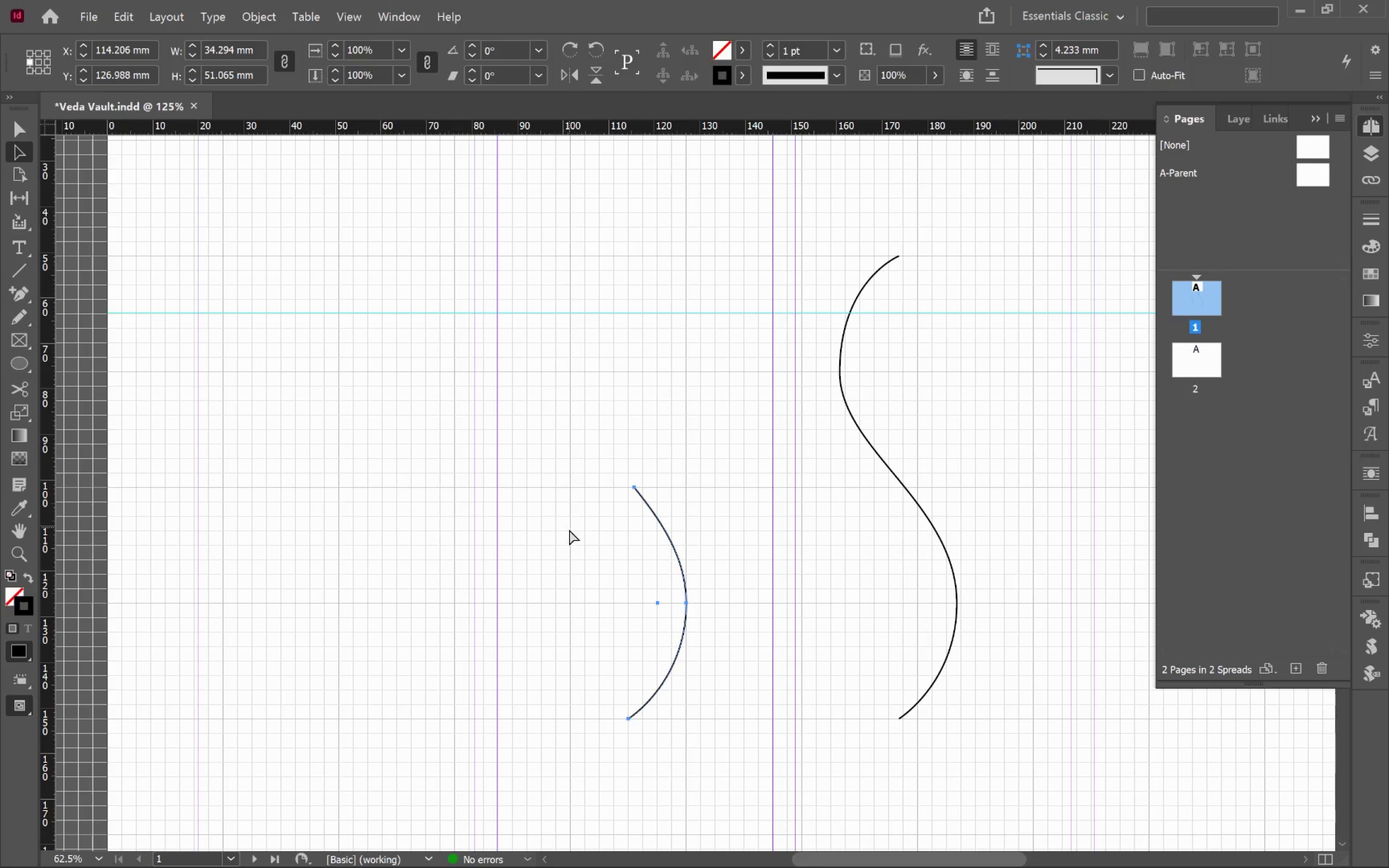 
key(V)
 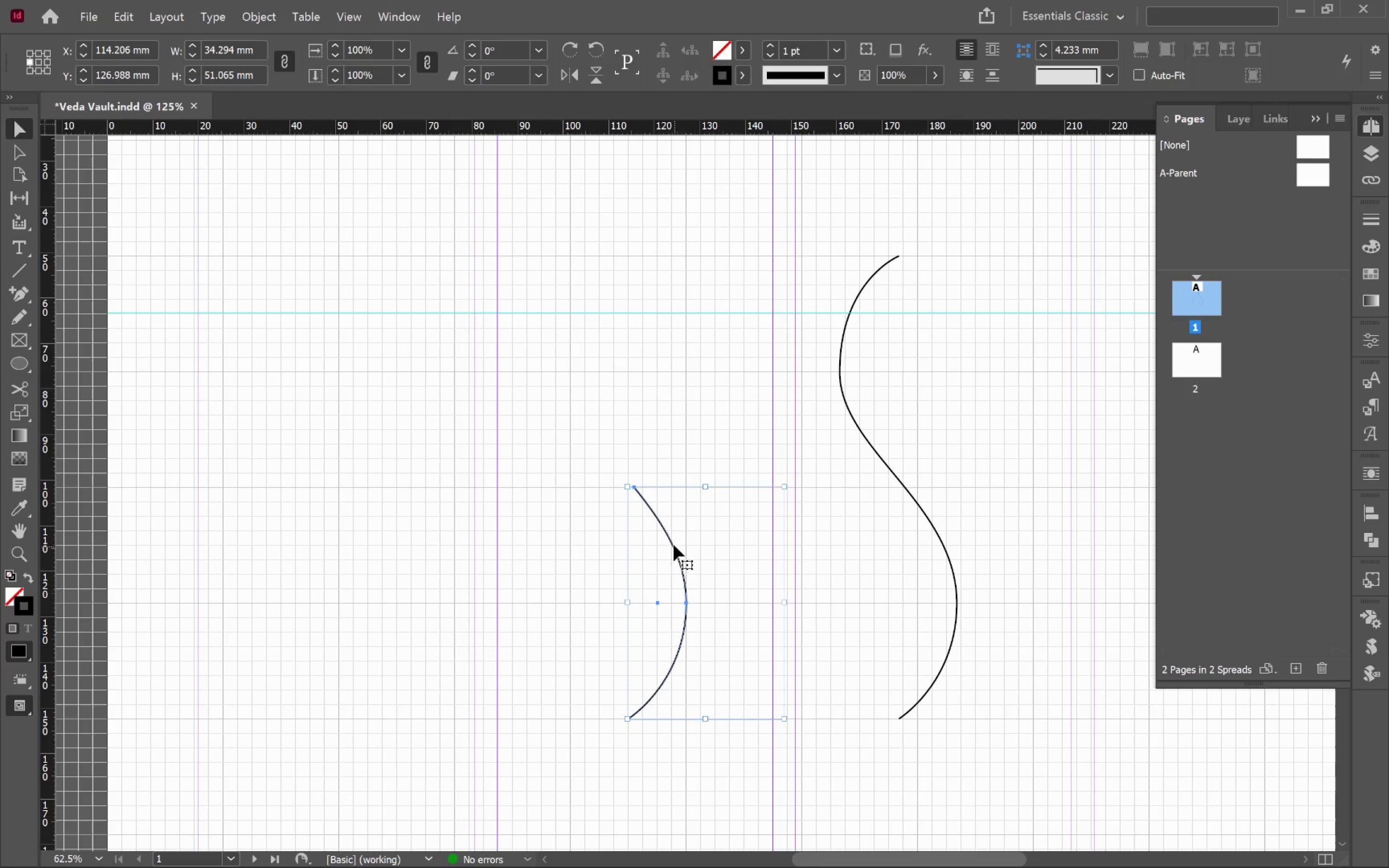 
left_click([669, 542])
 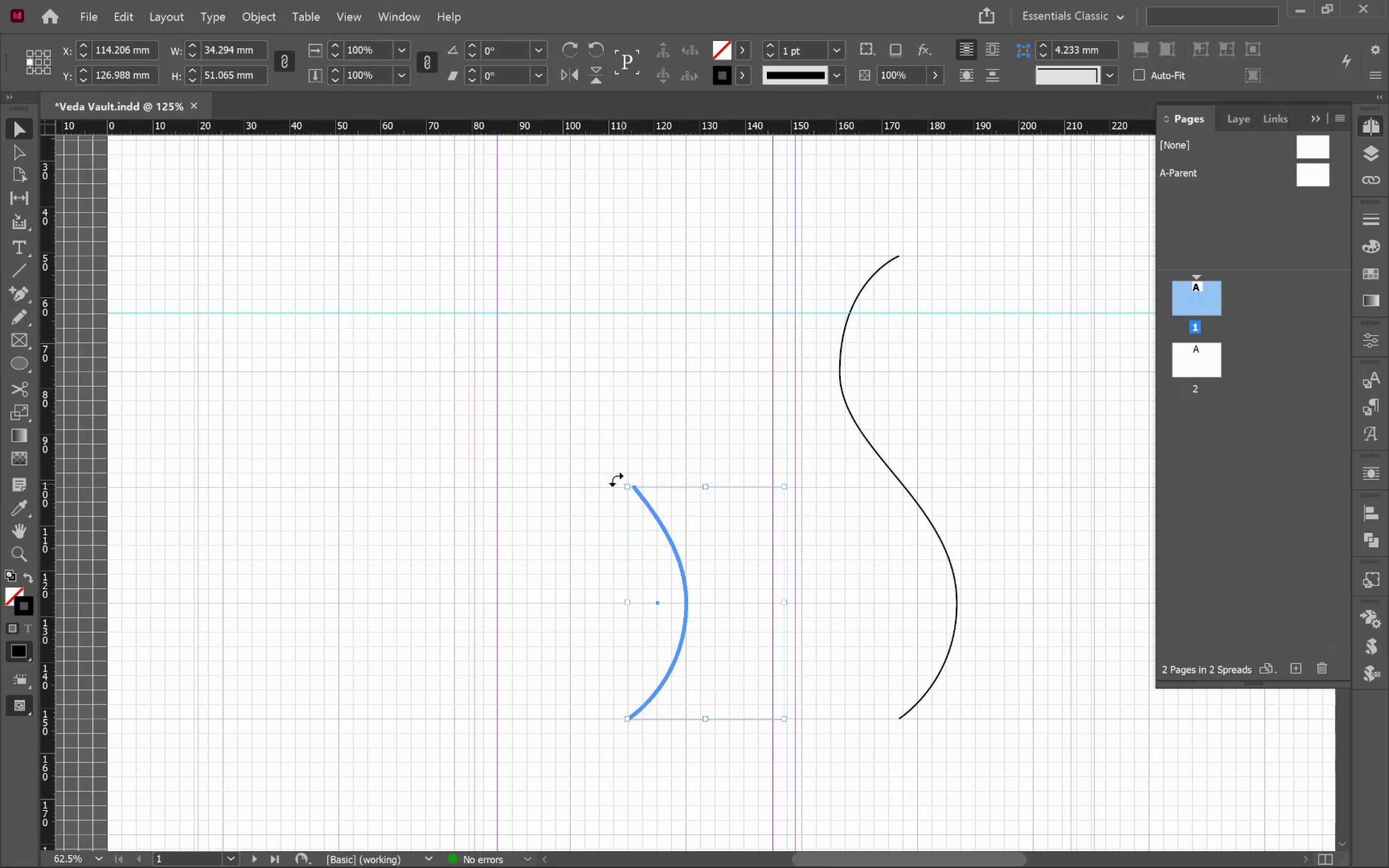 
left_click([562, 469])
 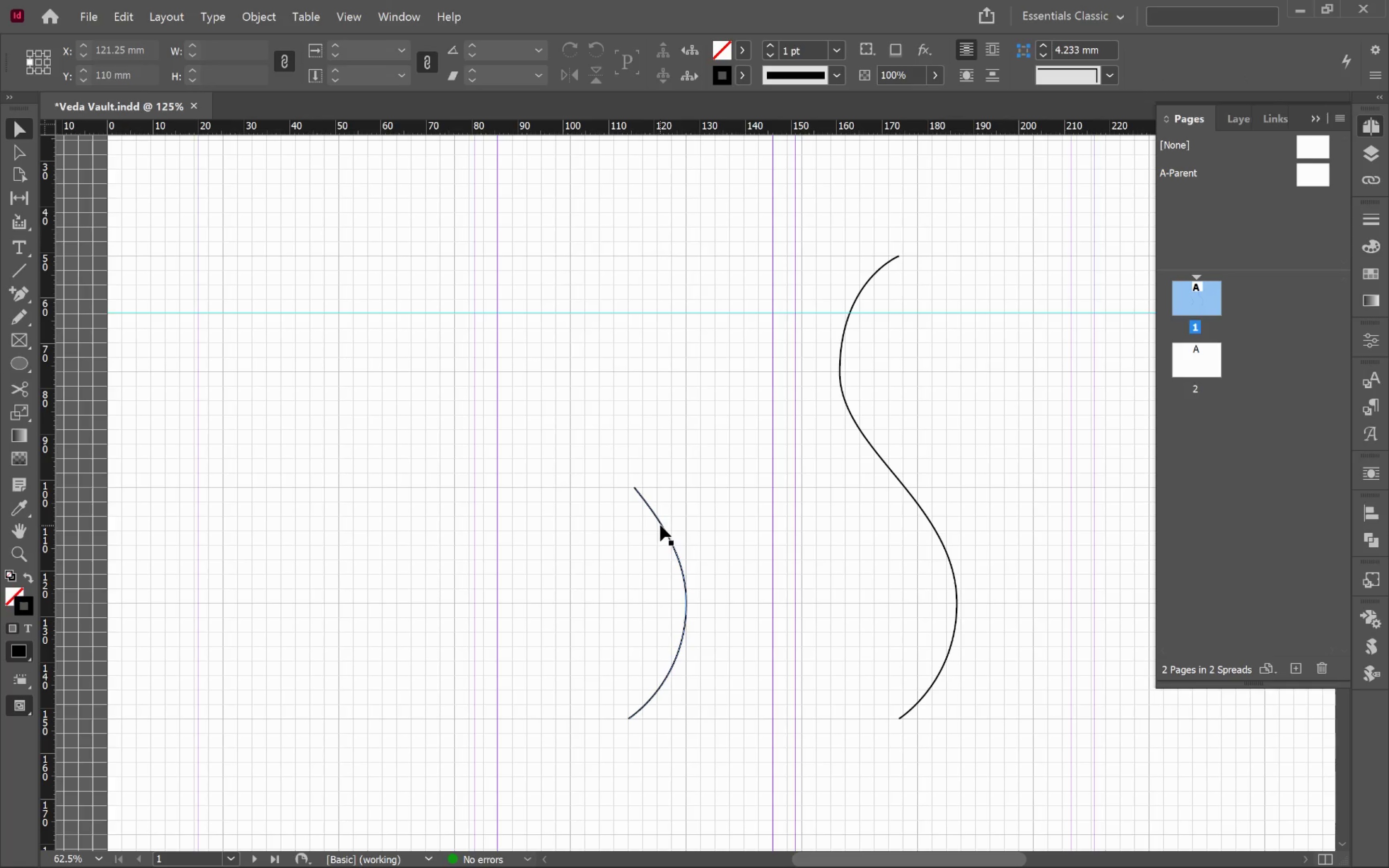 
left_click([662, 525])
 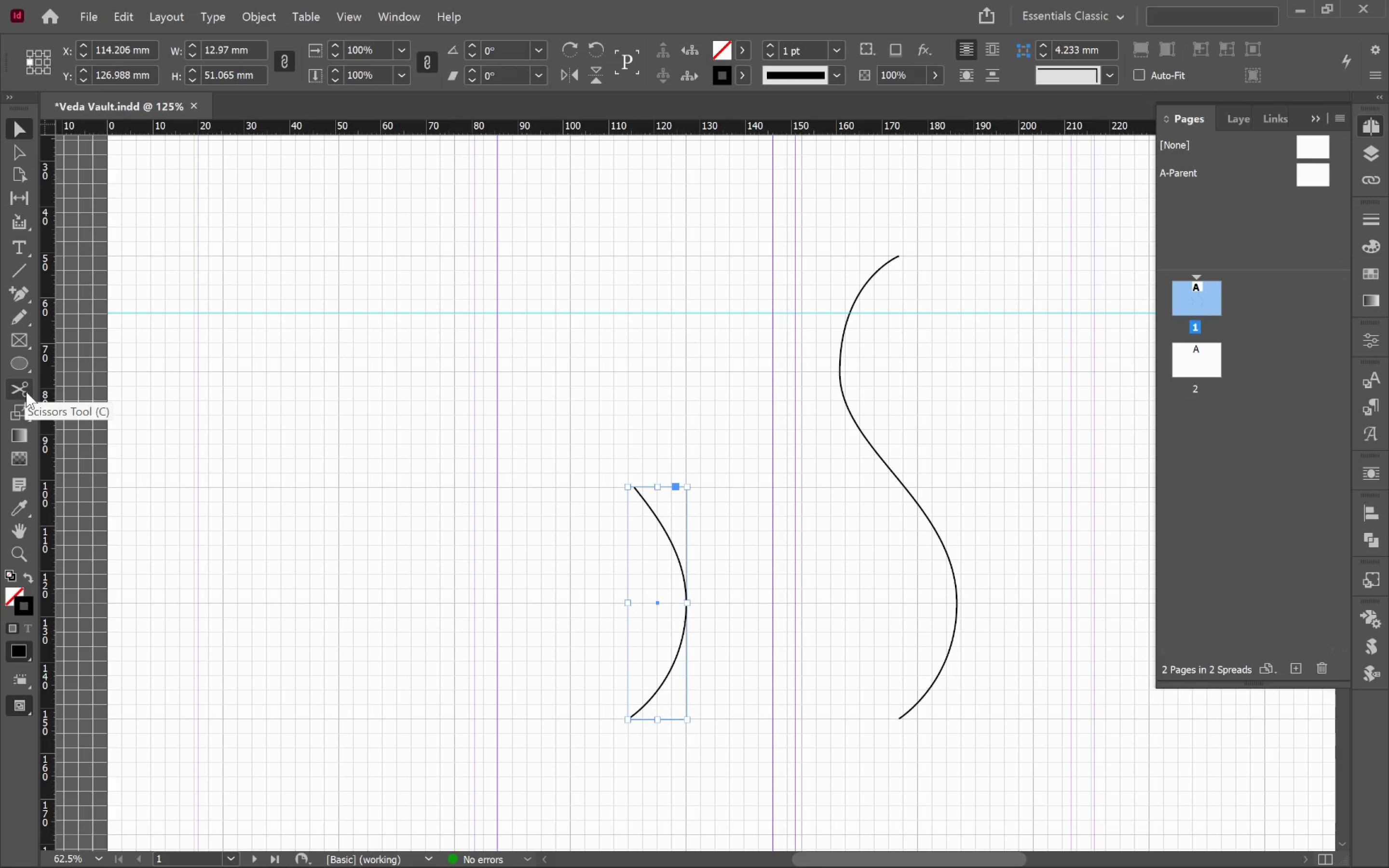 
wait(9.49)
 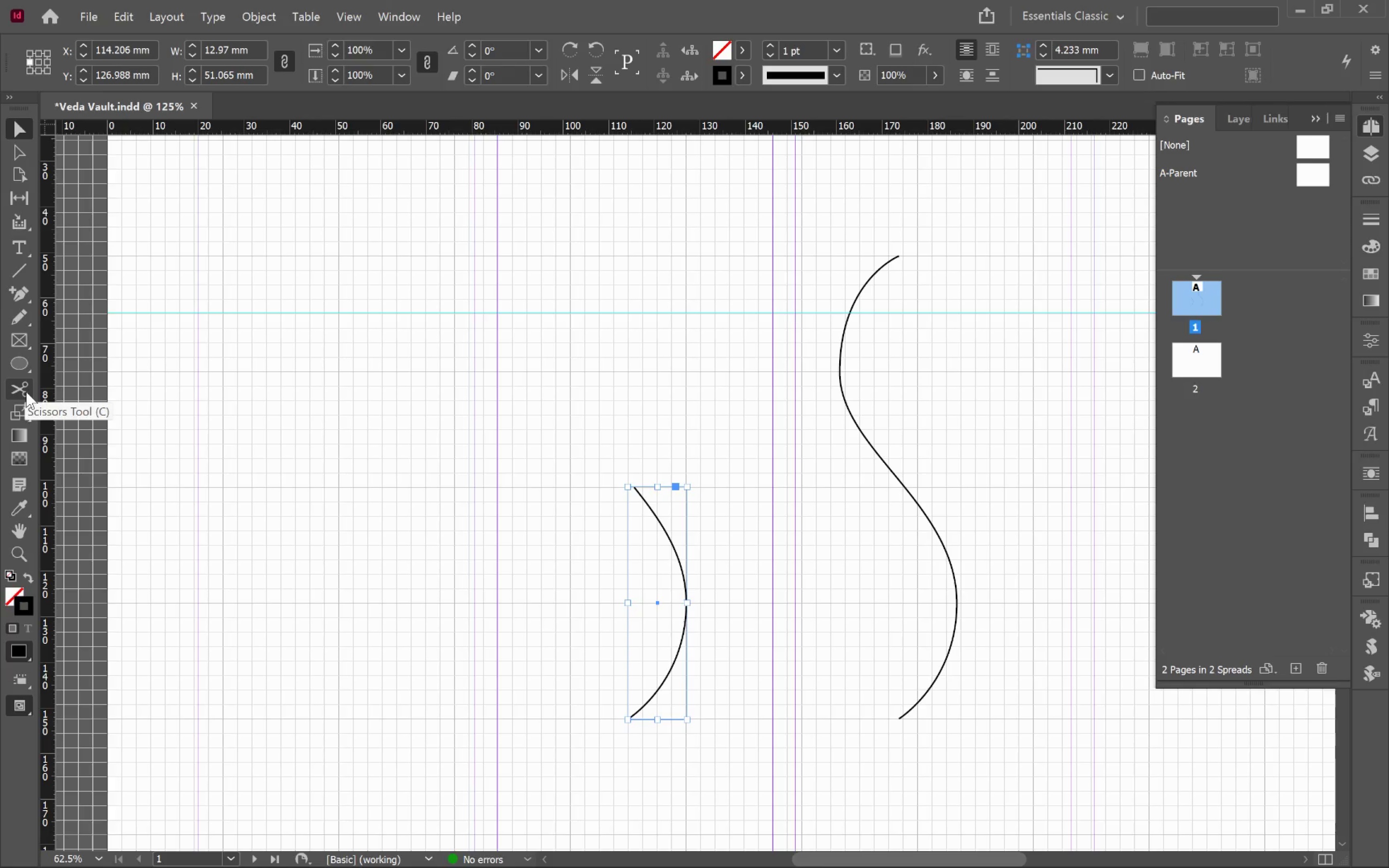 
mouse_move([18, 308])
 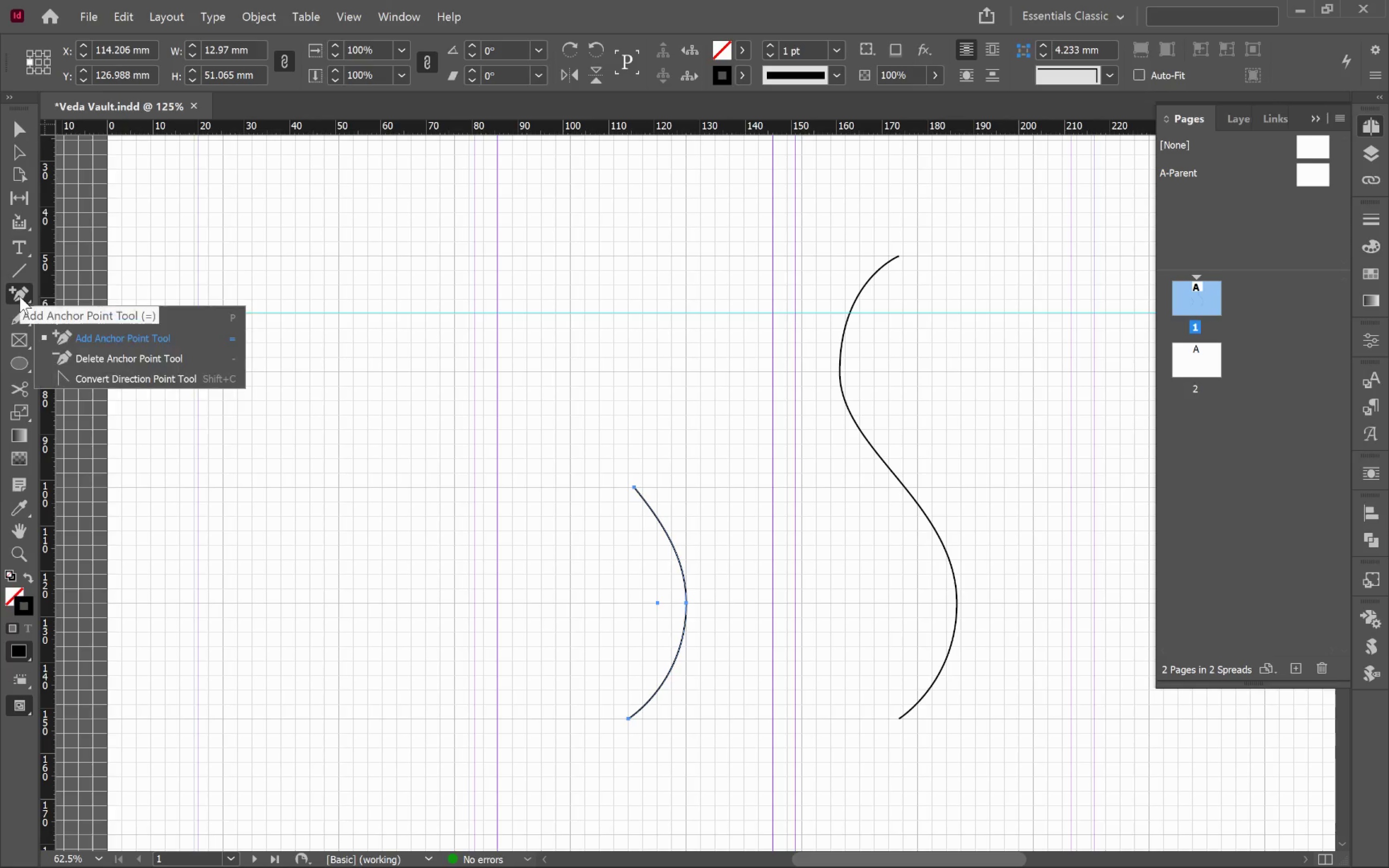 
left_click([20, 297])
 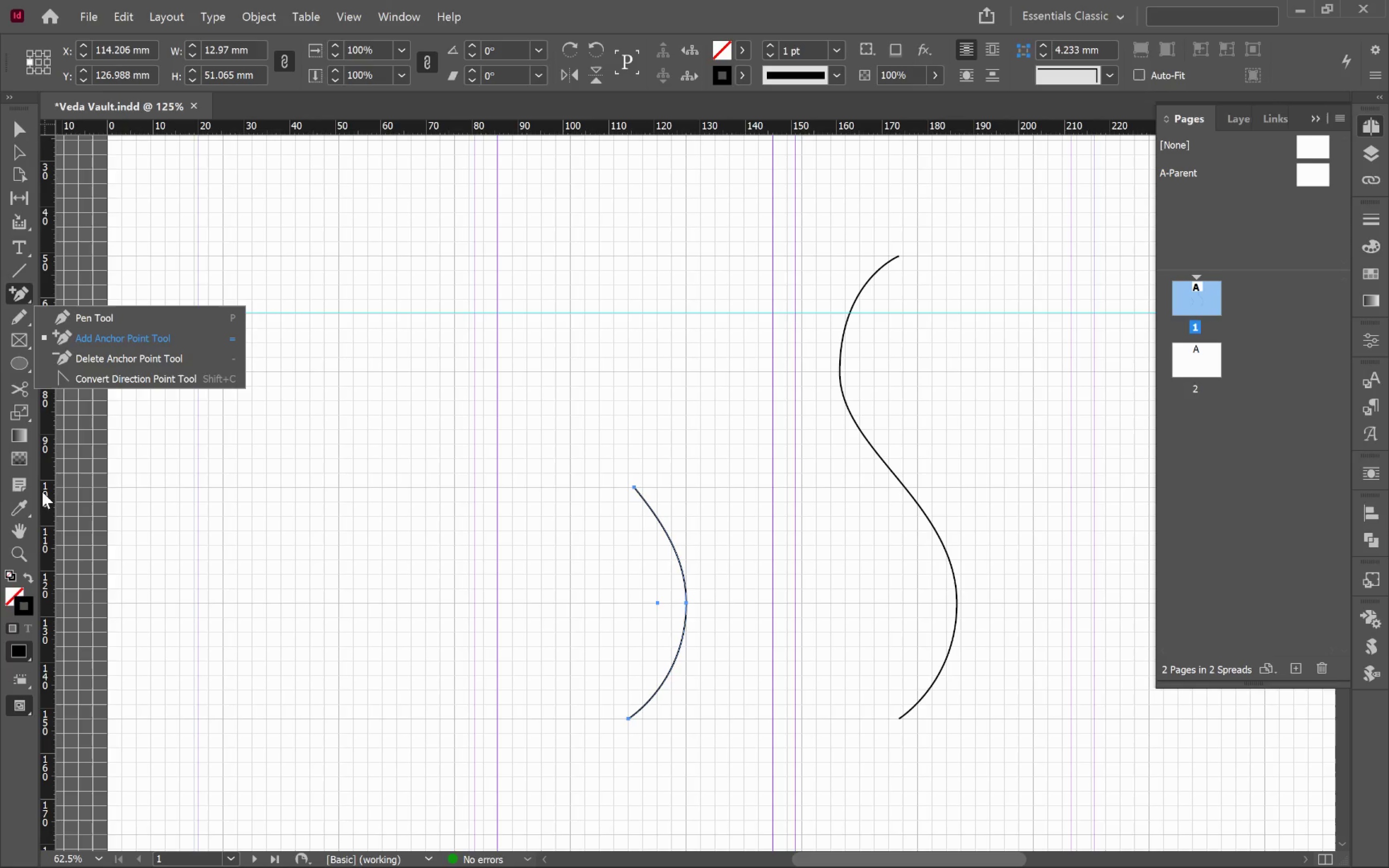 
left_click_drag(start_coordinate=[25, 417], to_coordinate=[63, 449])
 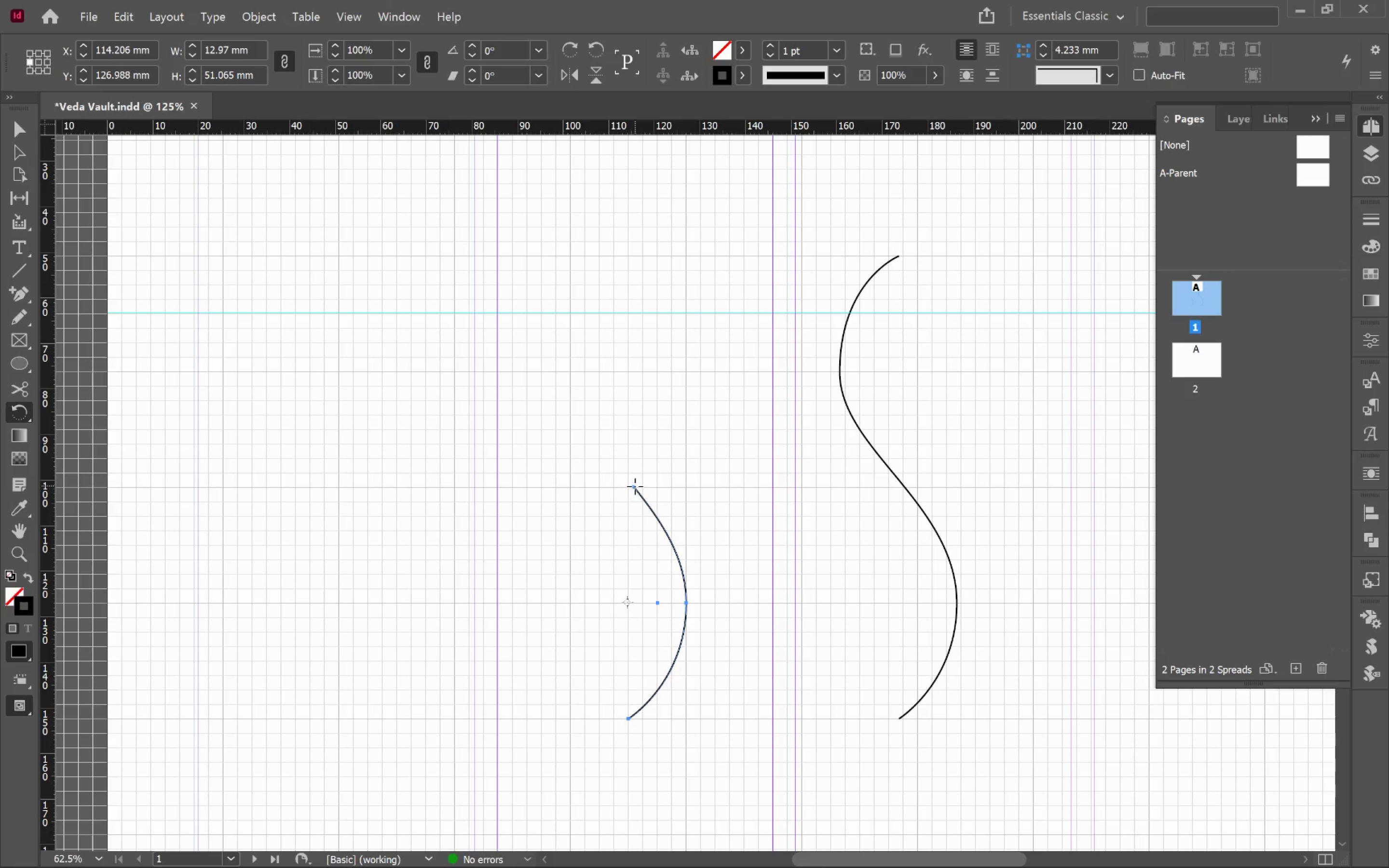 
hold_key(key=AltLeft, duration=0.96)
scroll: coordinate [634, 489], scroll_direction: up, amount: 8.0
 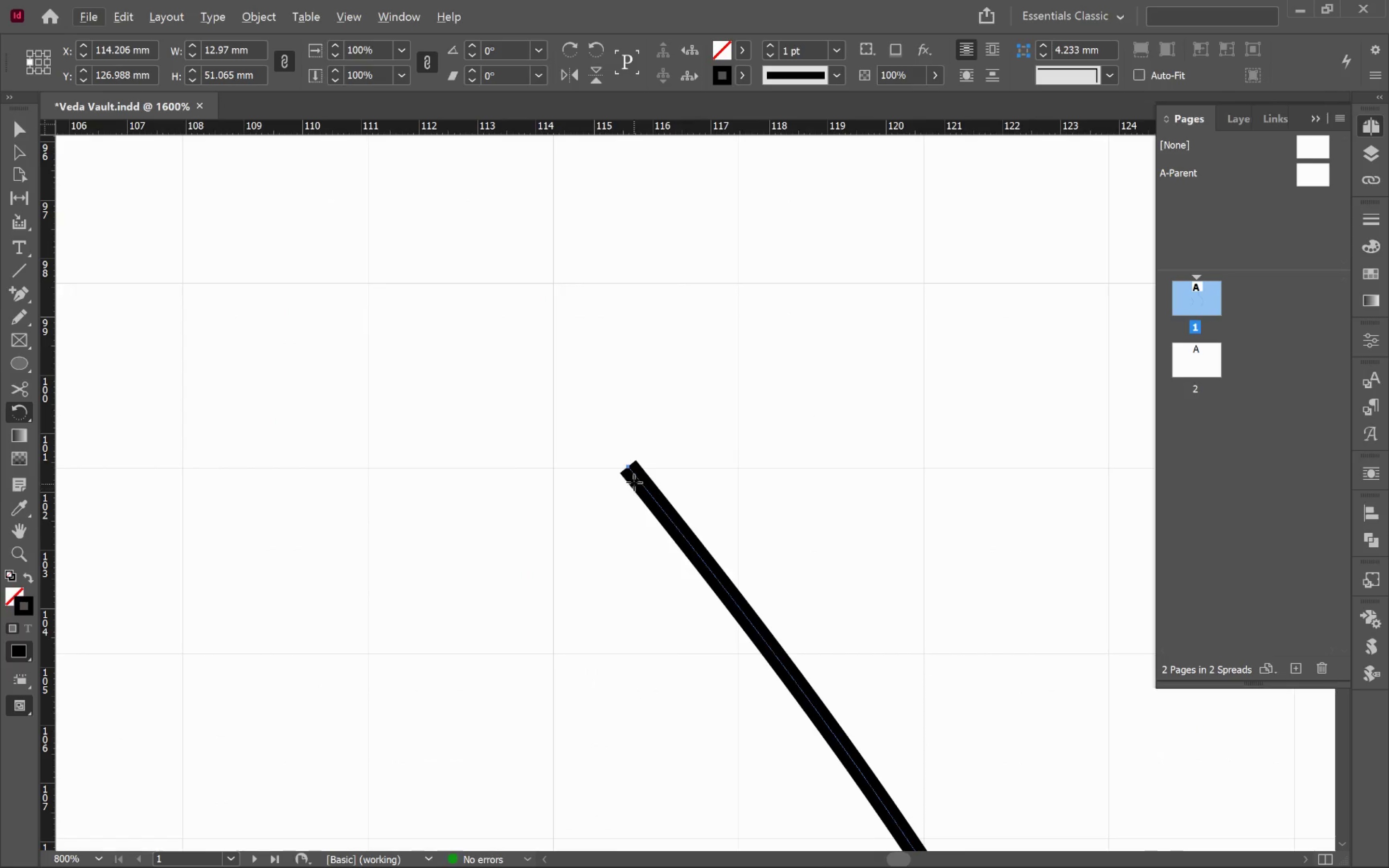 
hold_key(key=AltLeft, duration=1.66)
left_click([626, 467])
 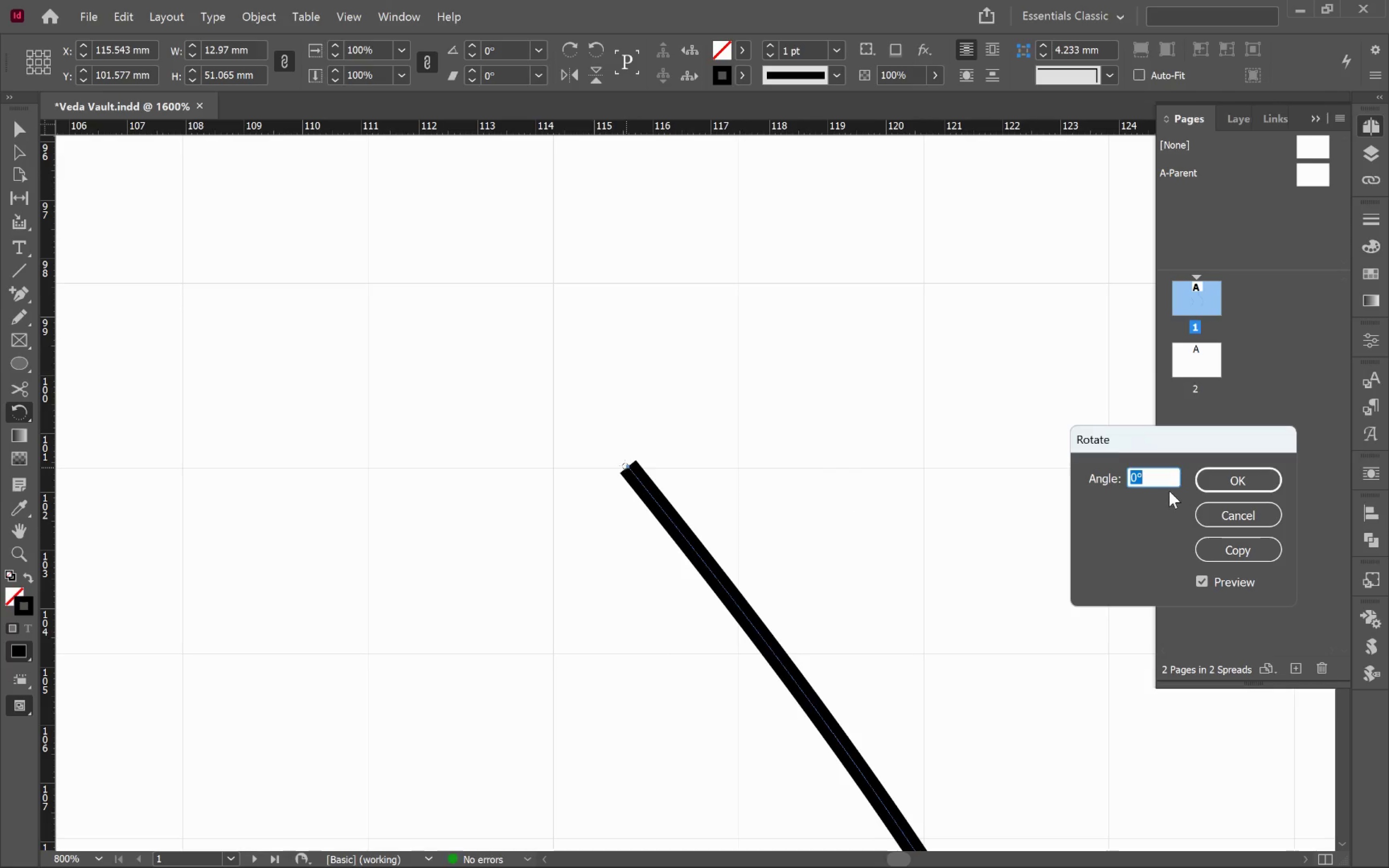 
scroll: coordinate [1170, 483], scroll_direction: none, amount: 0.0
 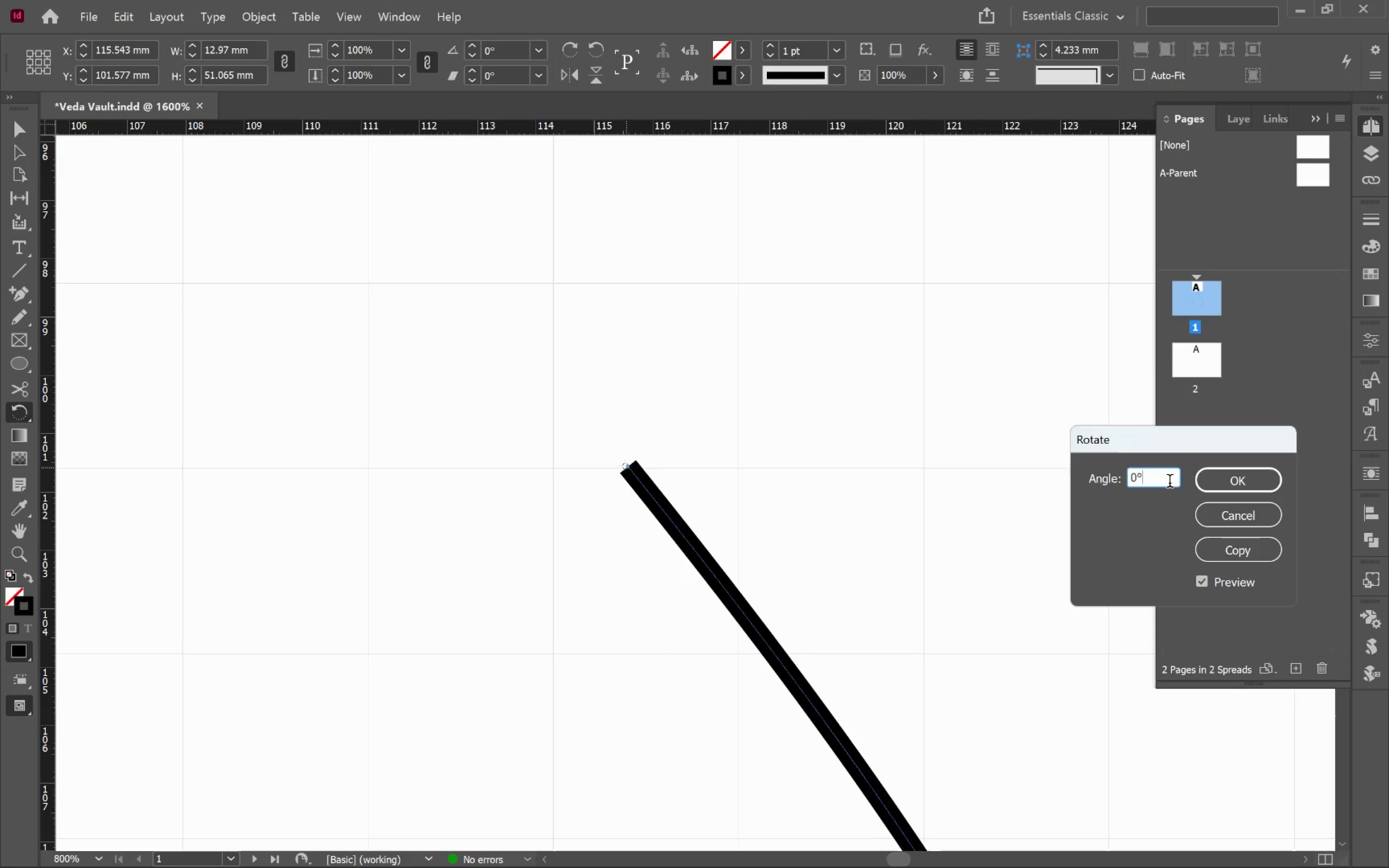 
hold_key(key=ArrowUp, duration=1.53)
 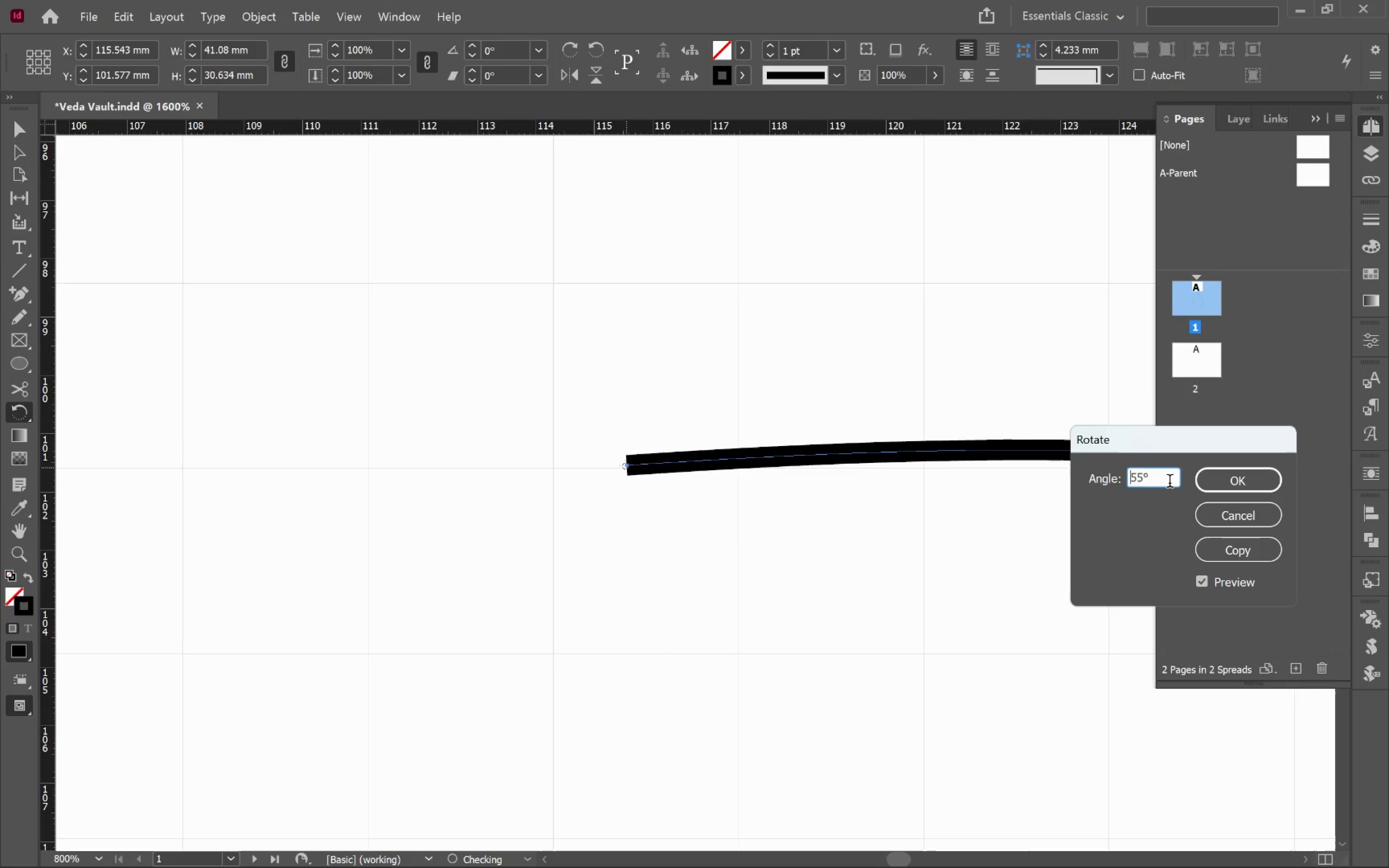 
hold_key(key=ArrowUp, duration=1.03)
 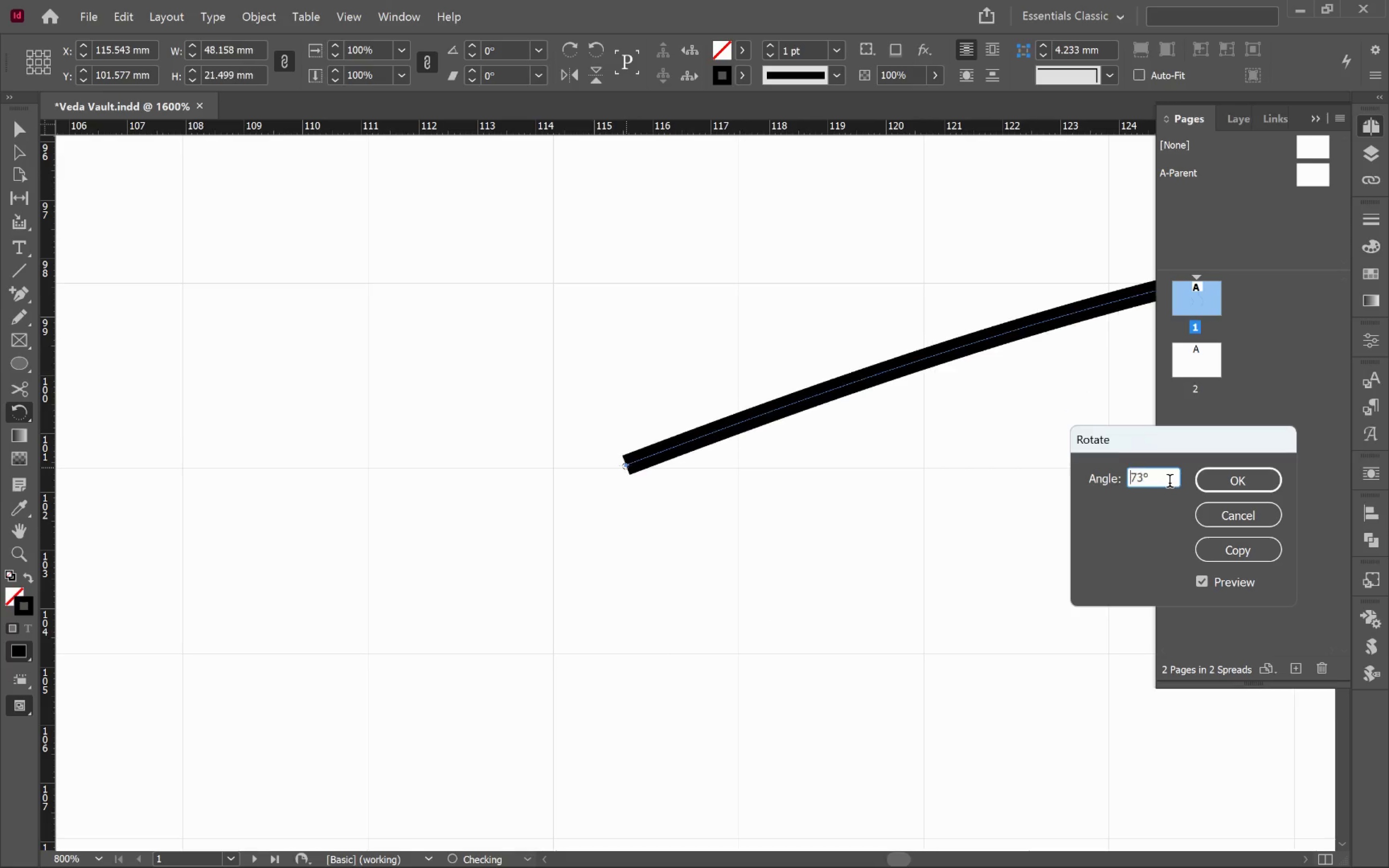 
key(Shift+ArrowUp)
 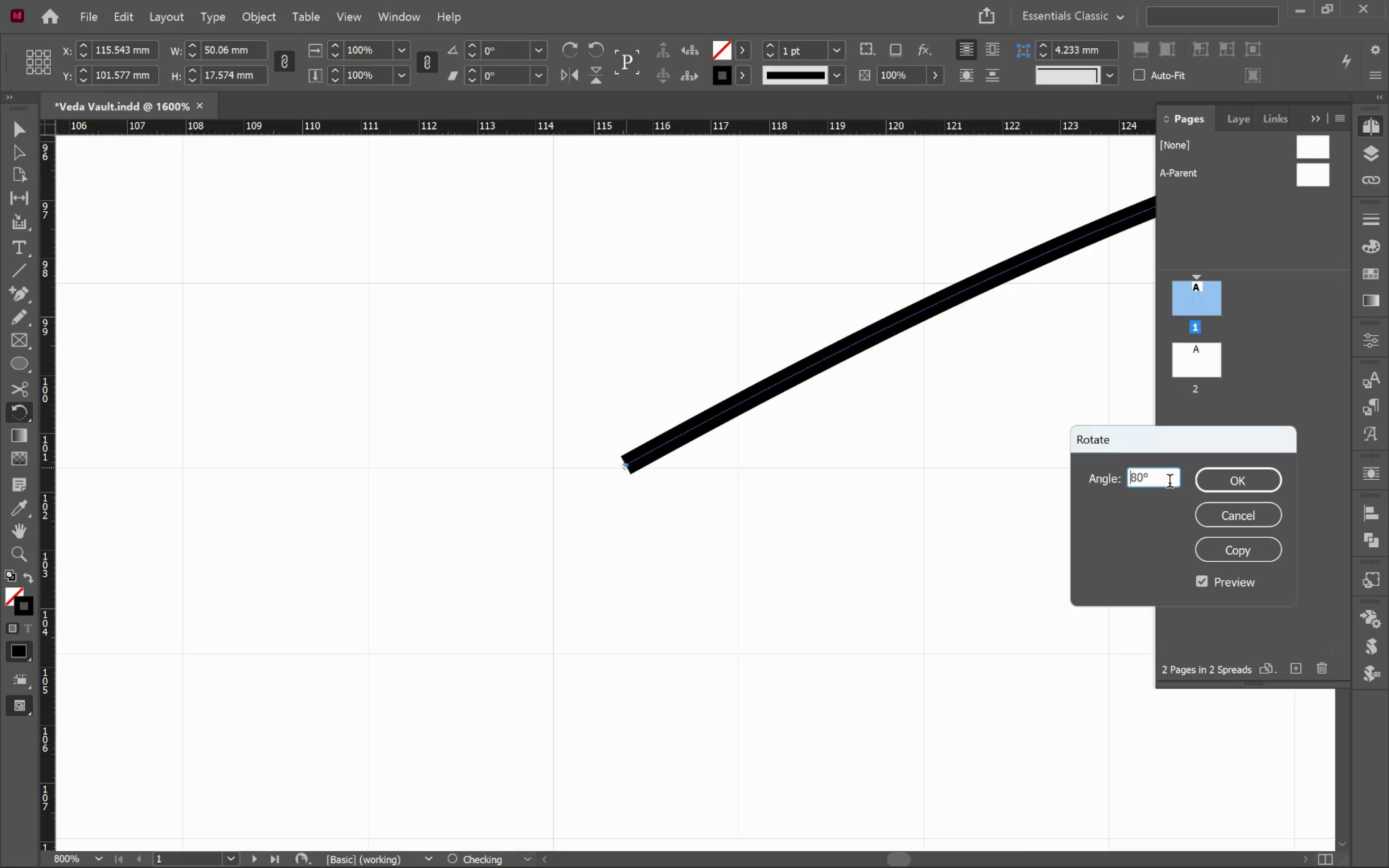 
key(Shift+ArrowUp)
 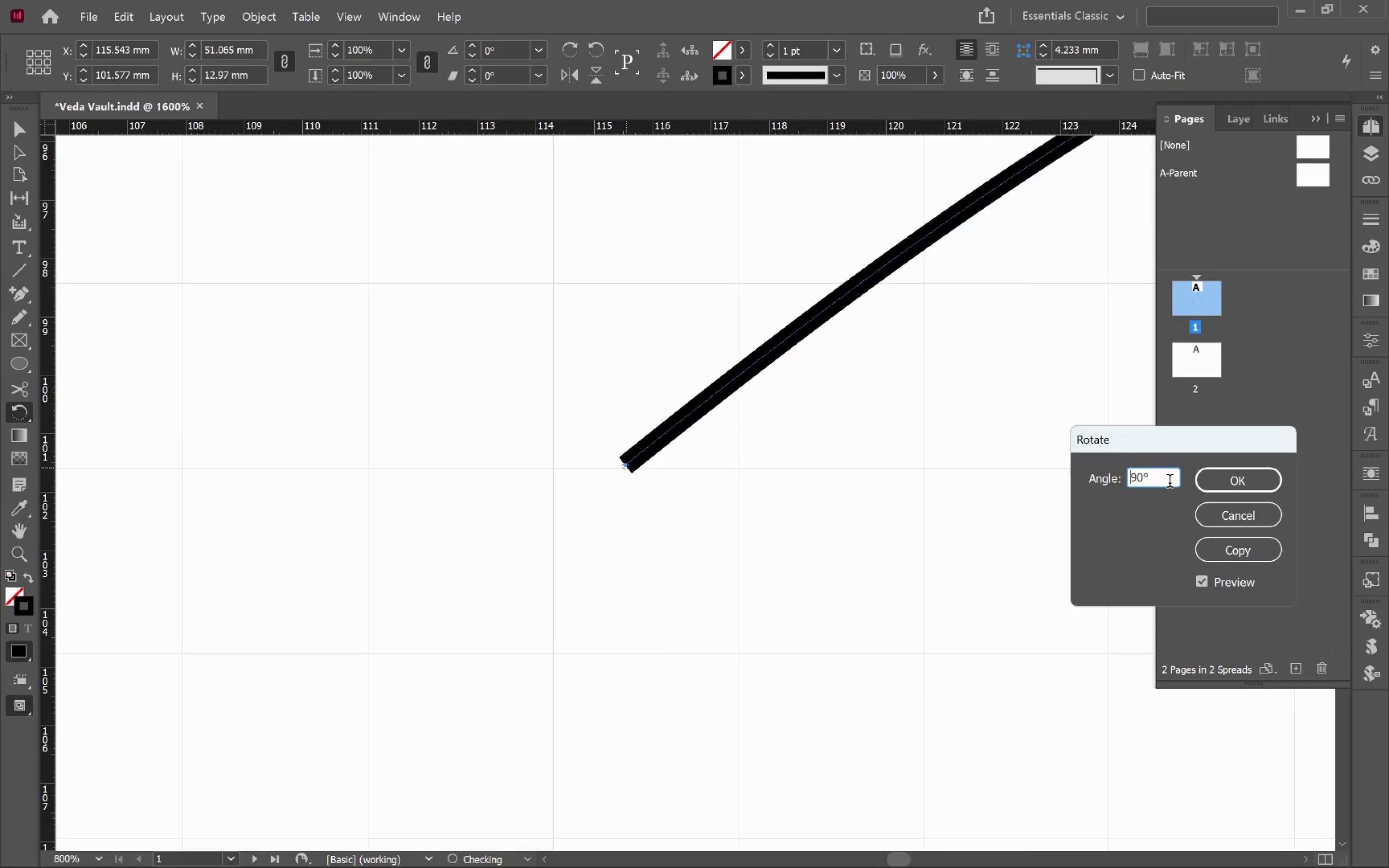 
key(Shift+ArrowUp)
 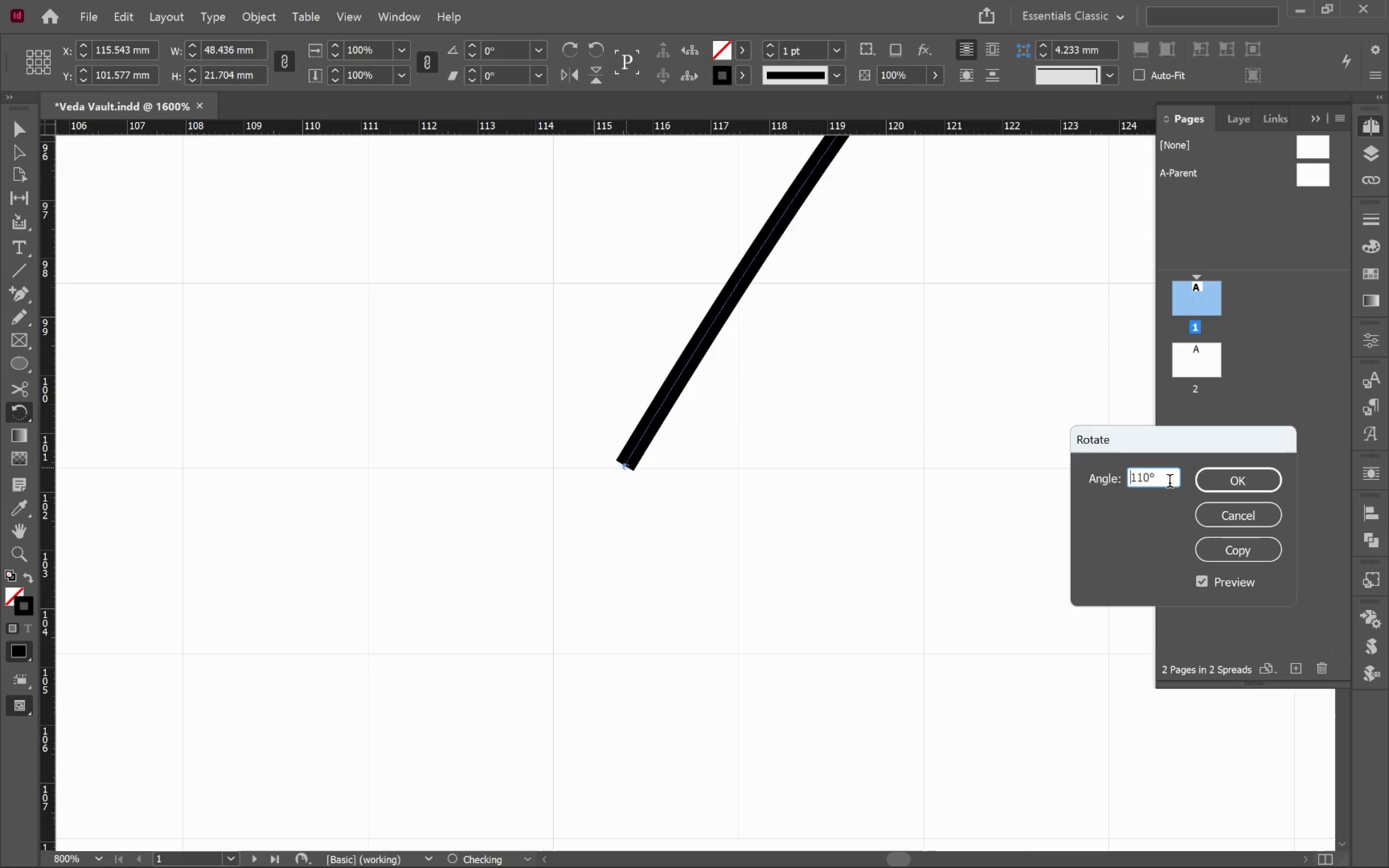 
key(Shift+ArrowUp)
 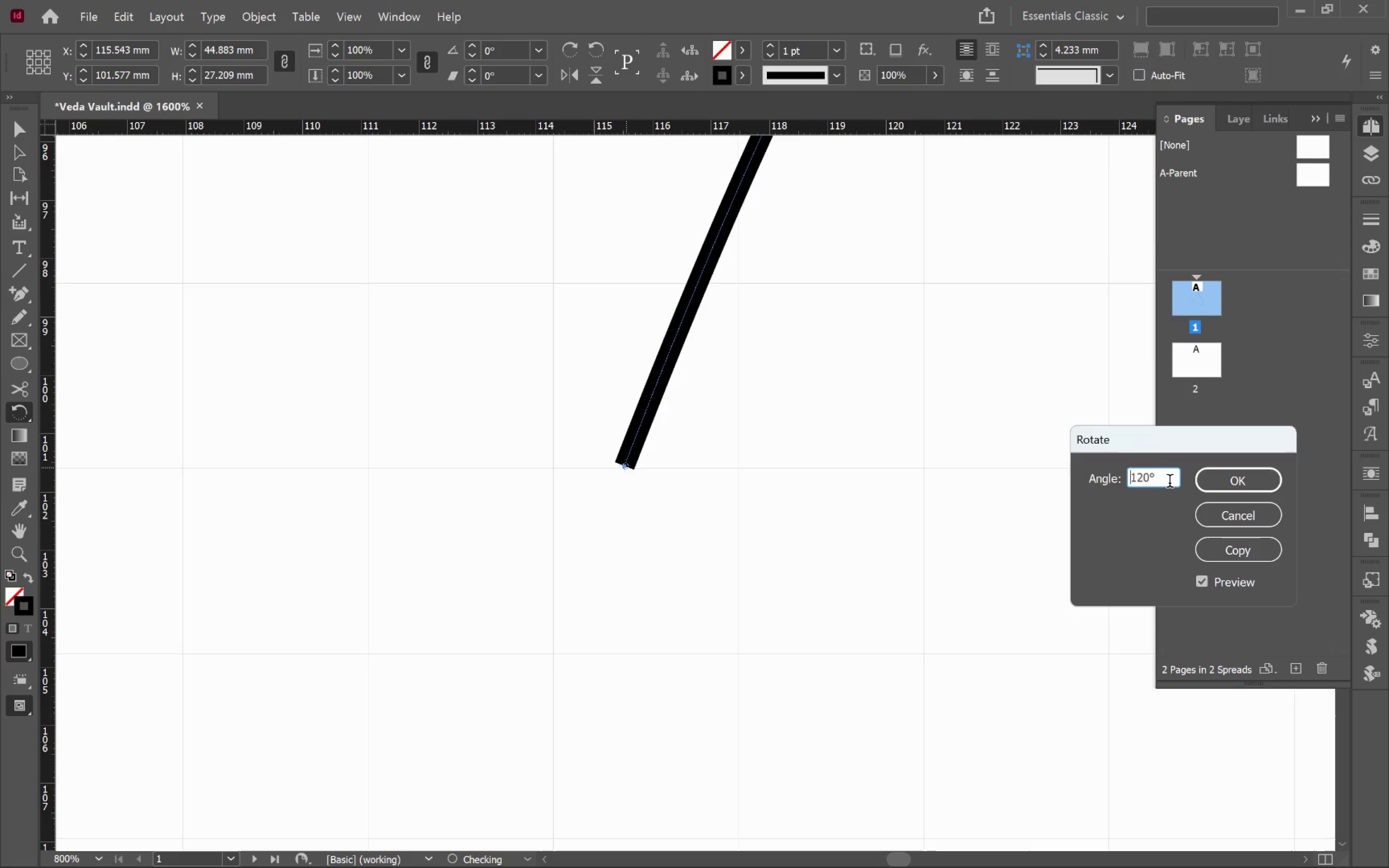 
key(Shift+ArrowUp)
 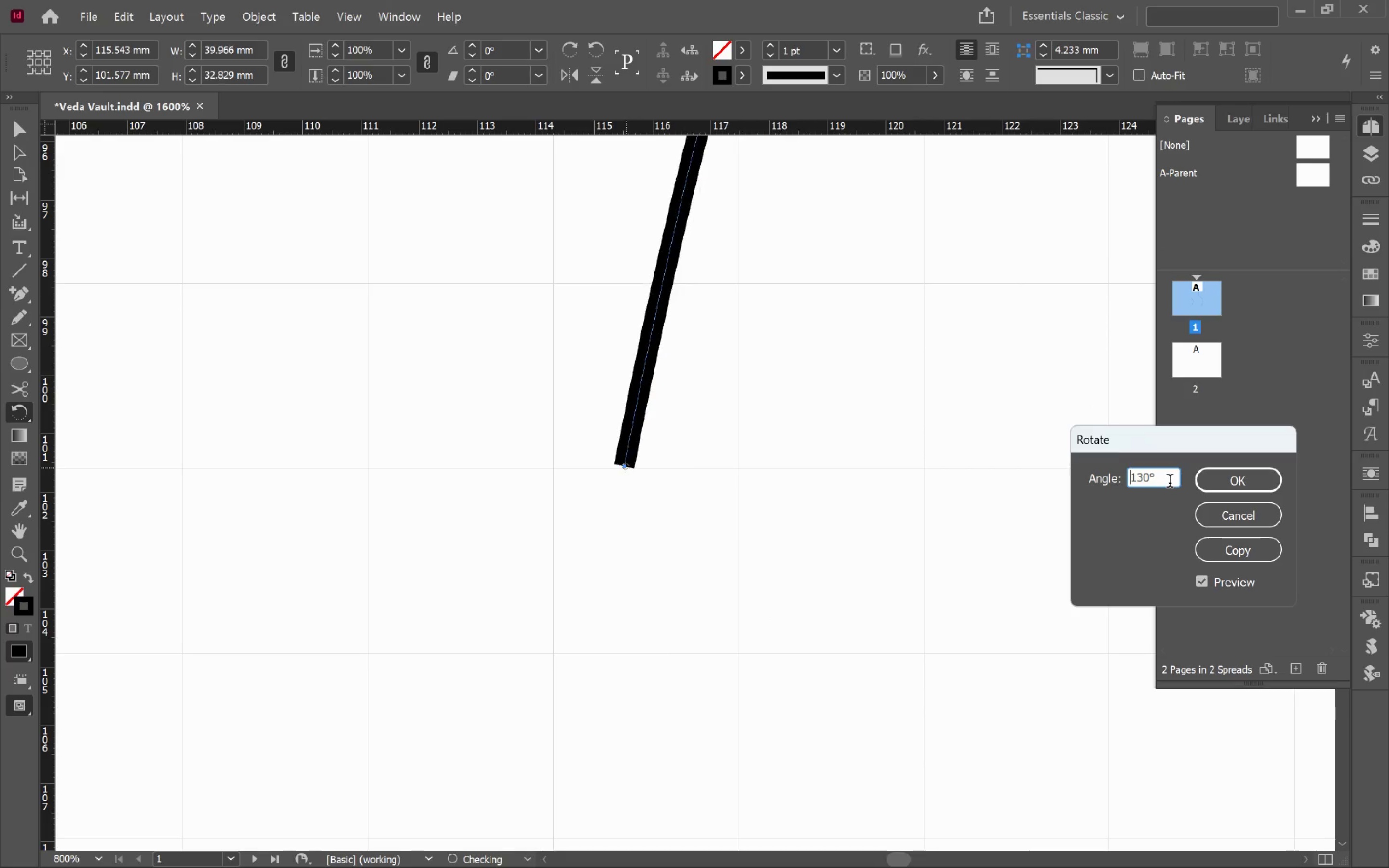 
key(Shift+ArrowUp)
 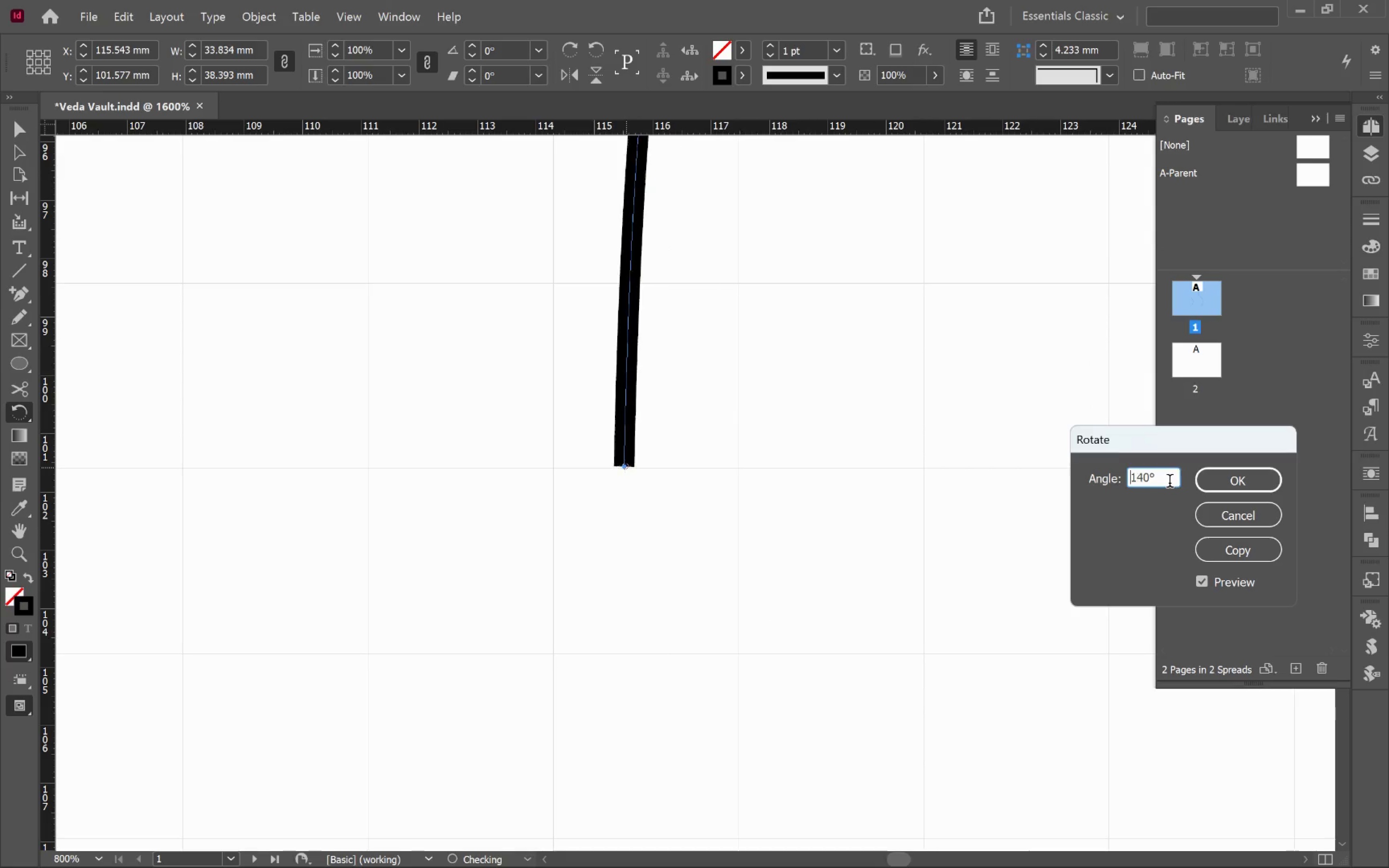 
key(Shift+ArrowUp)
 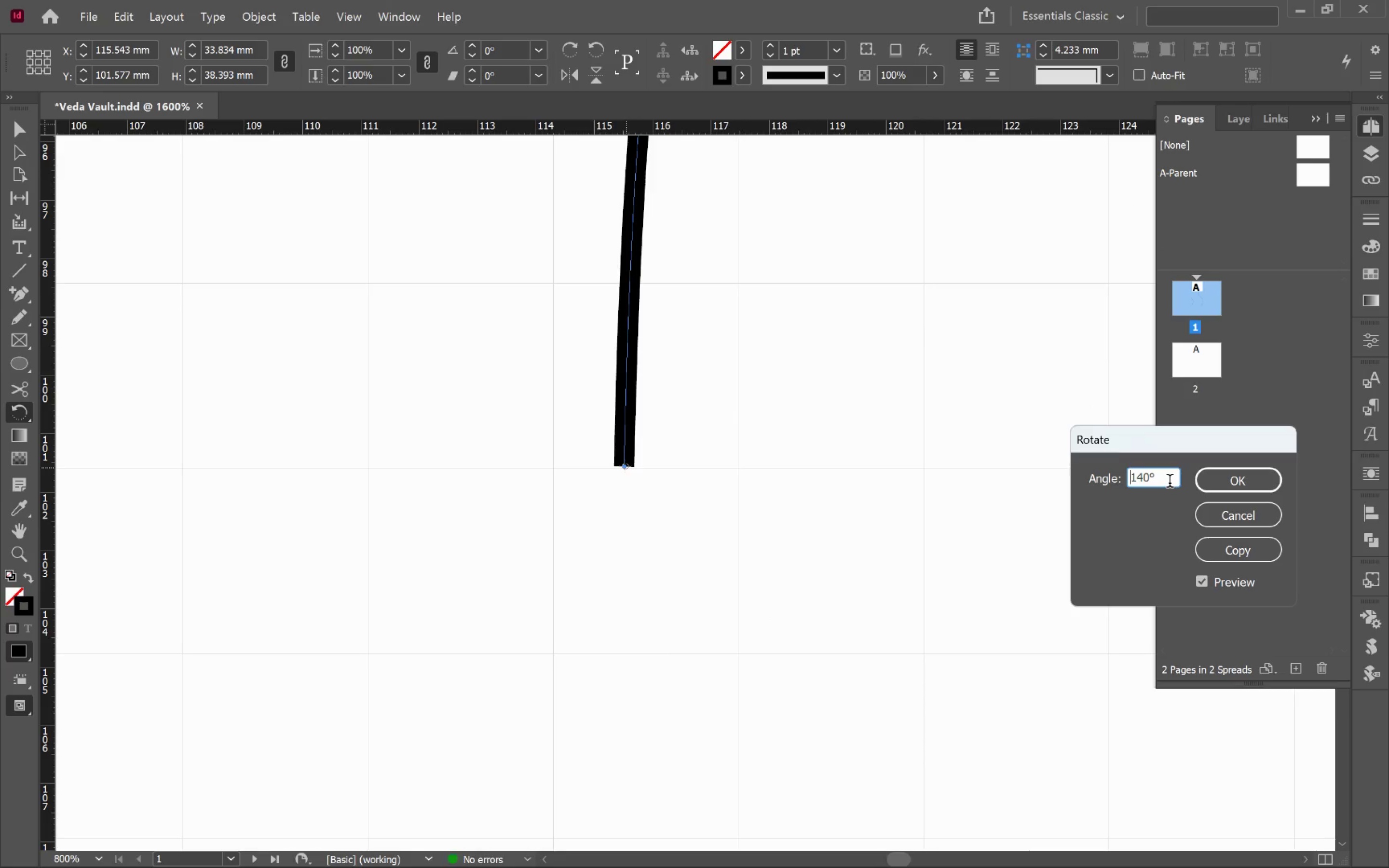 
key(Shift+ArrowUp)
 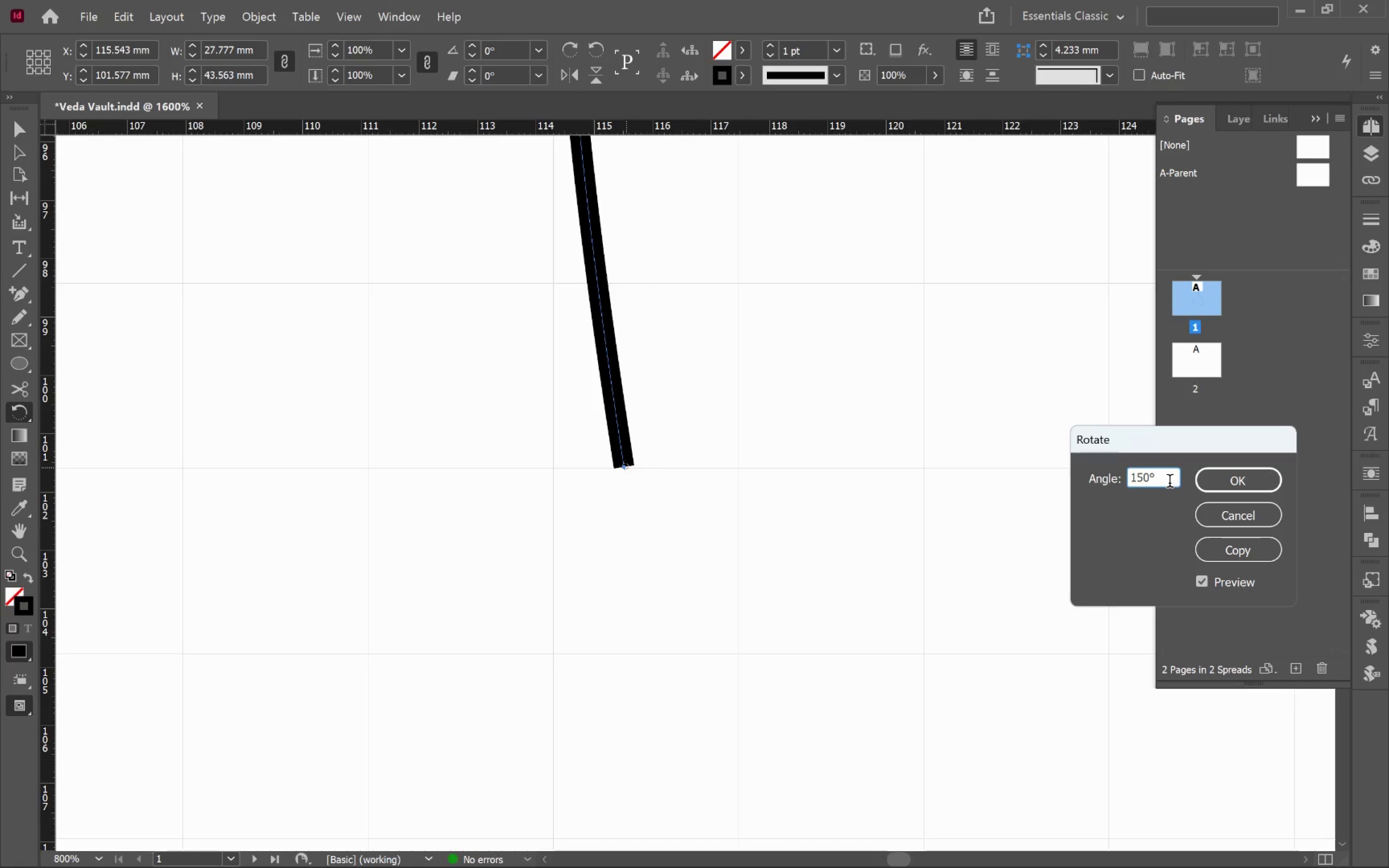 
key(Shift+ArrowDown)
 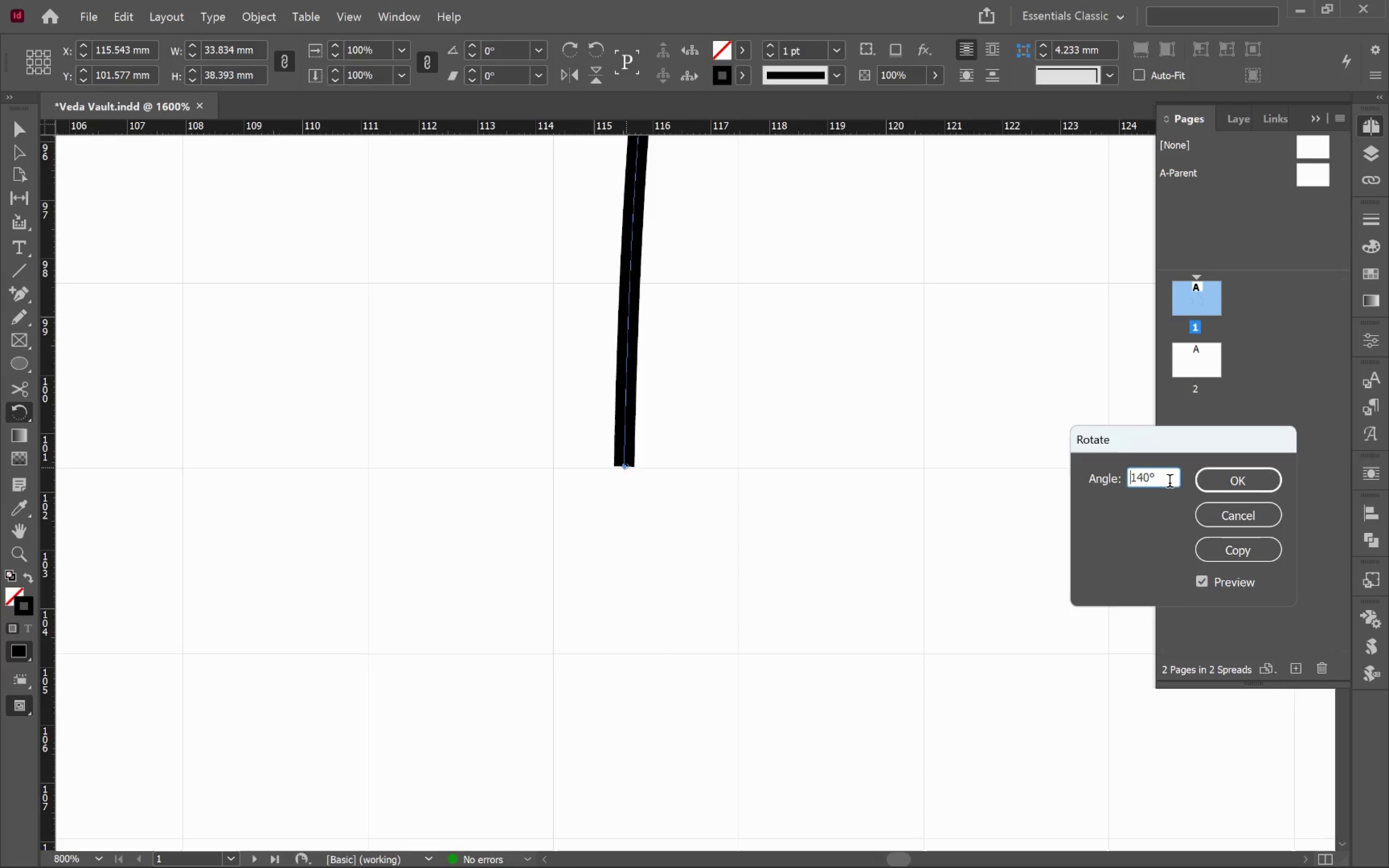 
left_click([1242, 550])
 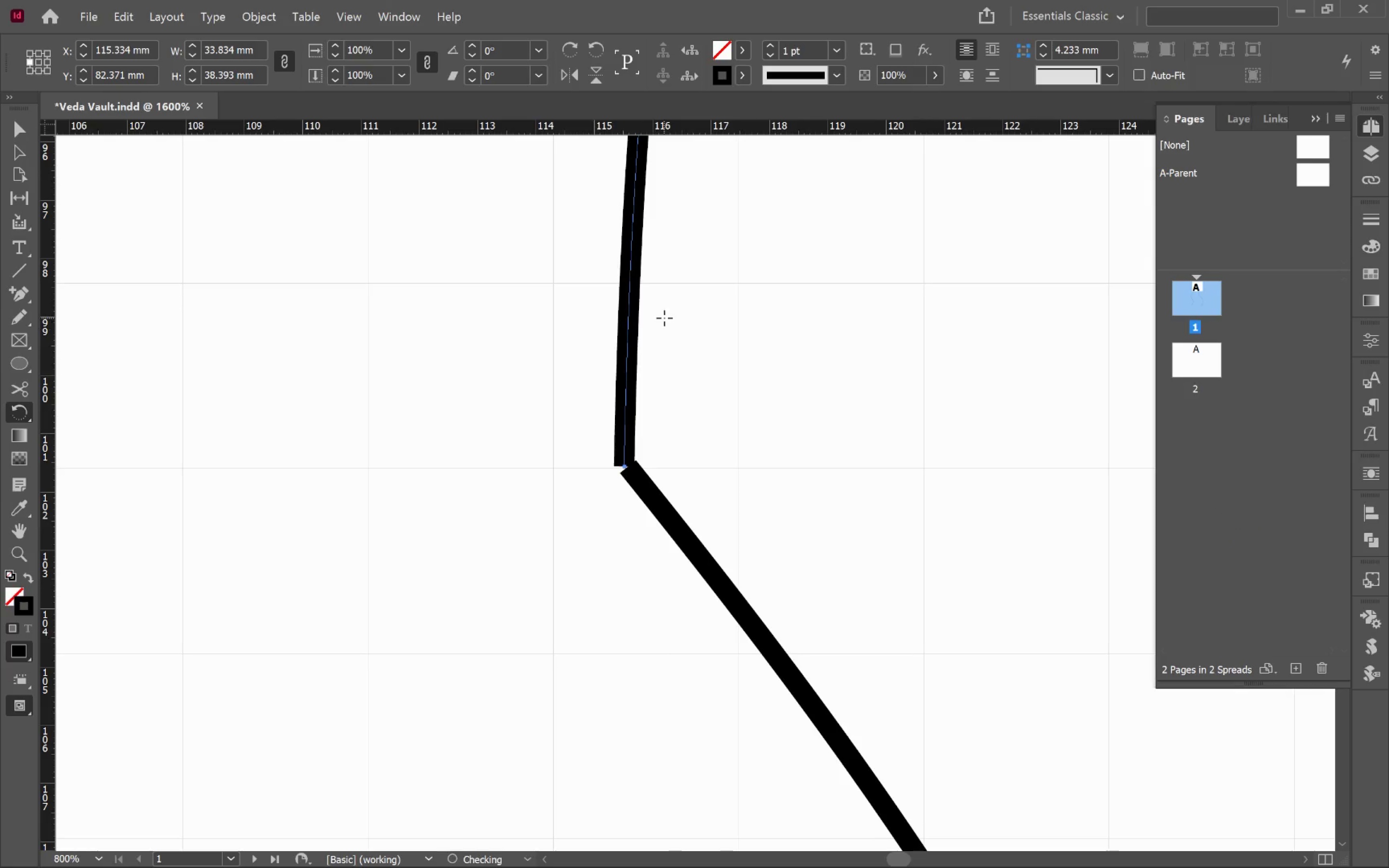 
hold_key(key=AltLeft, duration=0.93)
 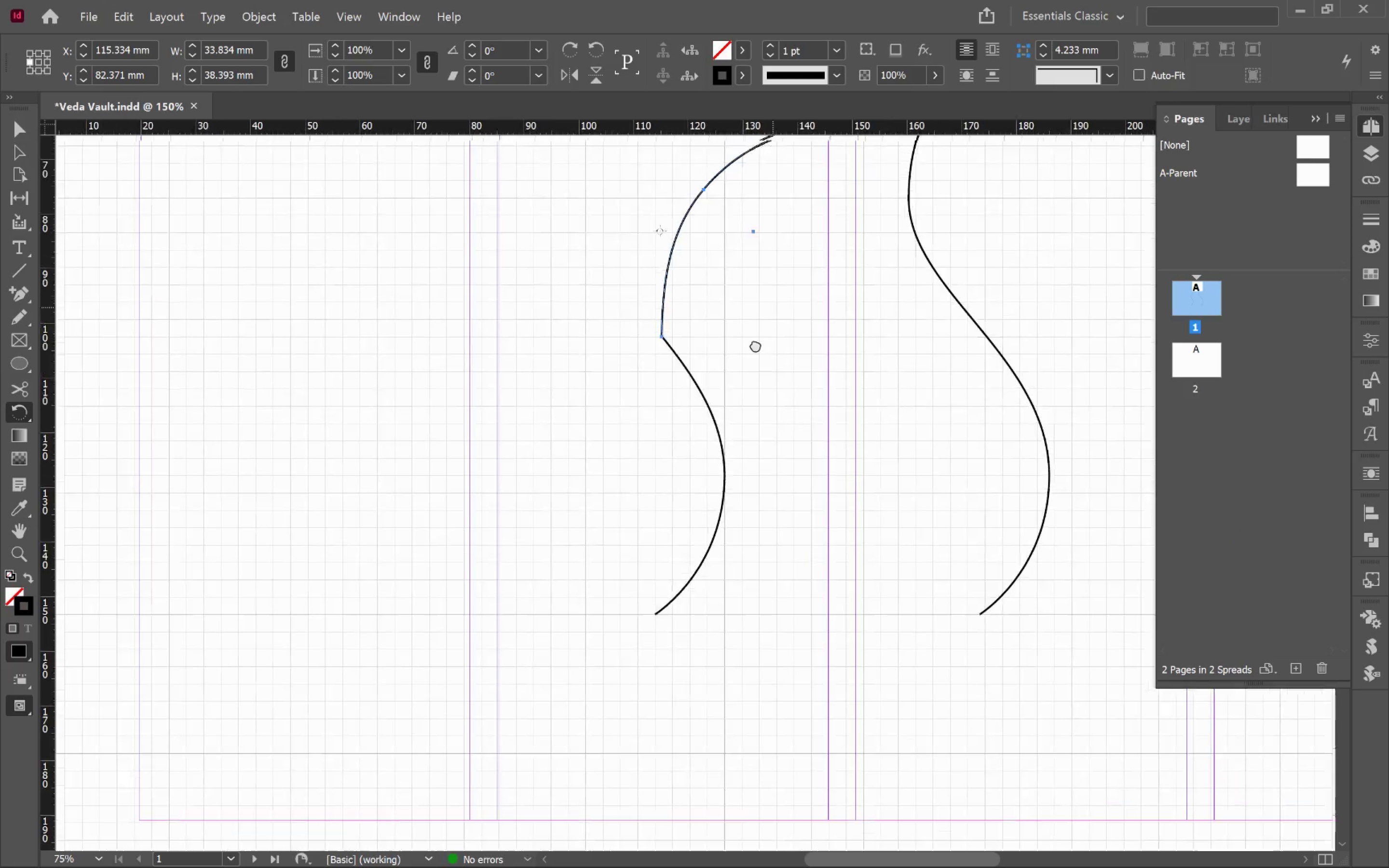 
hold_key(key=Space, duration=0.81)
 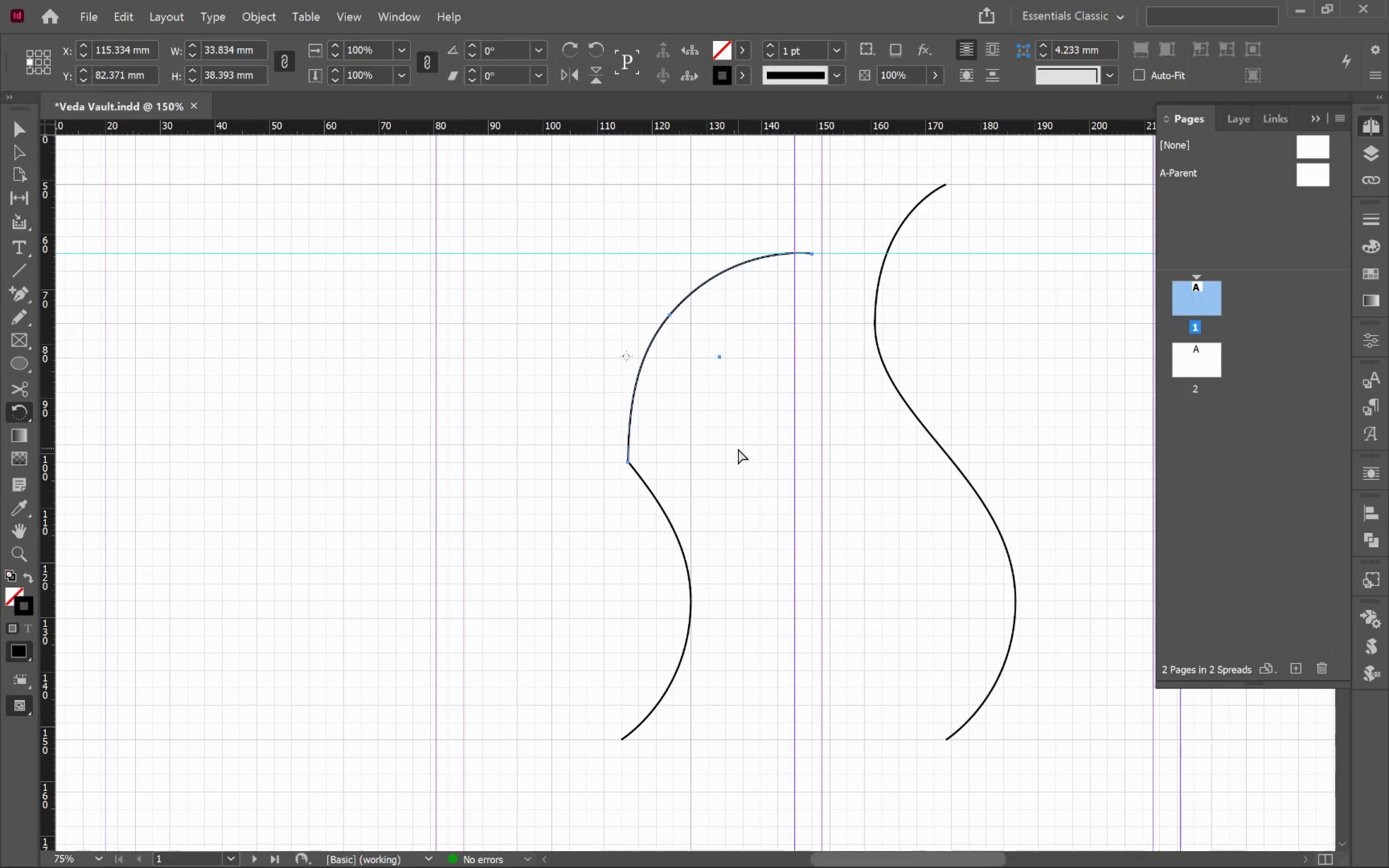 
scroll: coordinate [677, 306], scroll_direction: down, amount: 7.0
 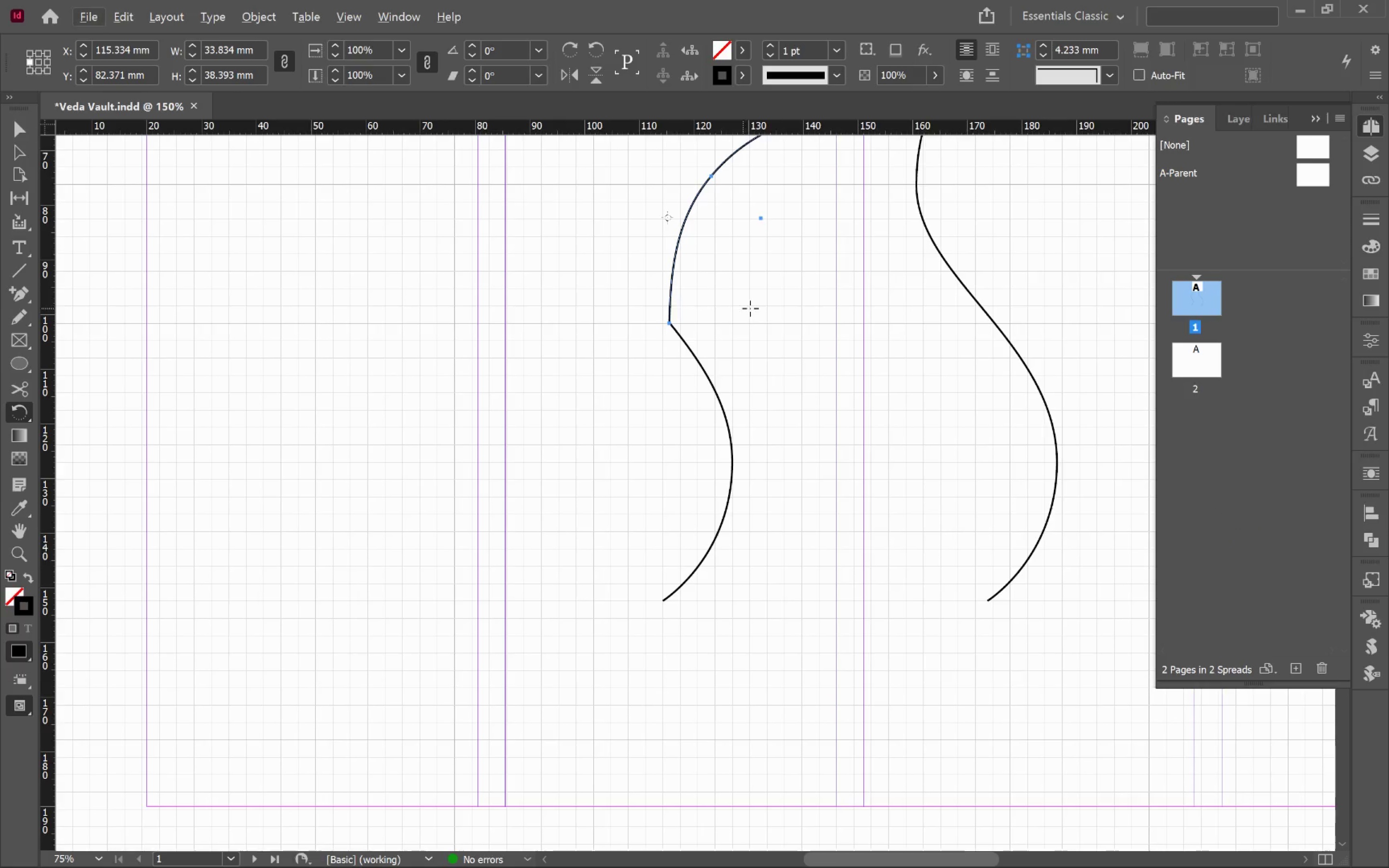 
left_click_drag(start_coordinate=[773, 308], to_coordinate=[731, 447])
 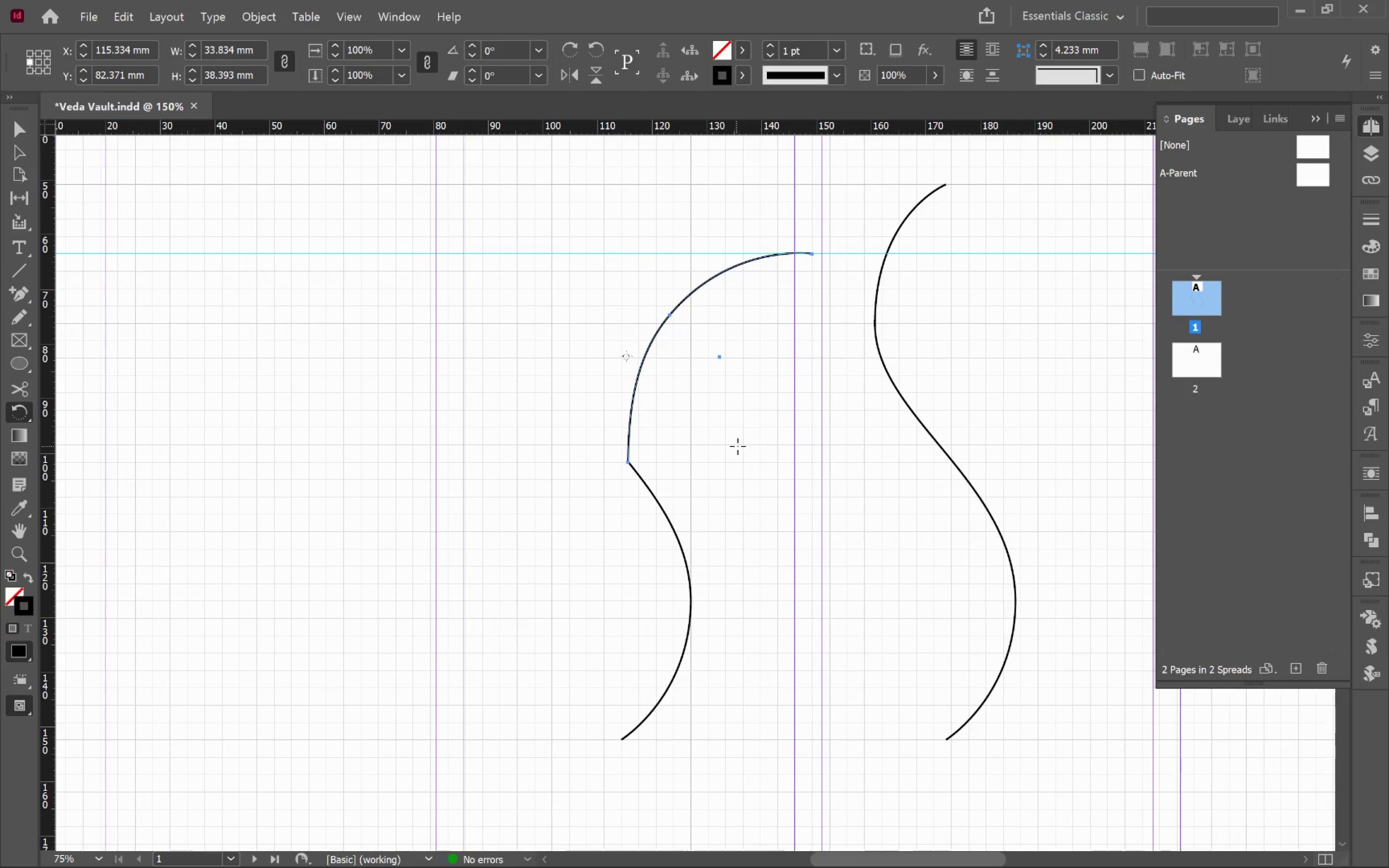 
key(Control+Z)
 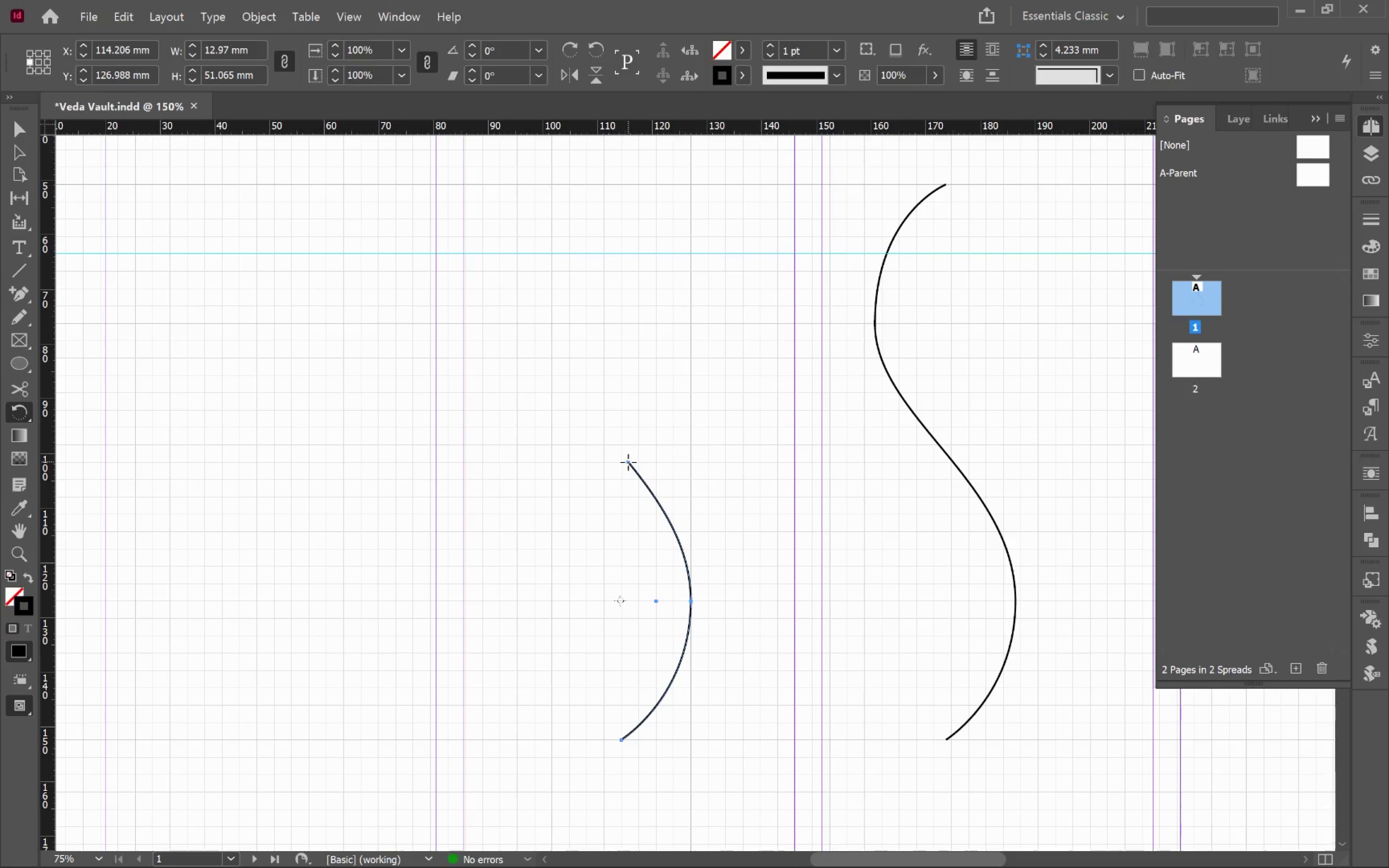 
wait(5.81)
 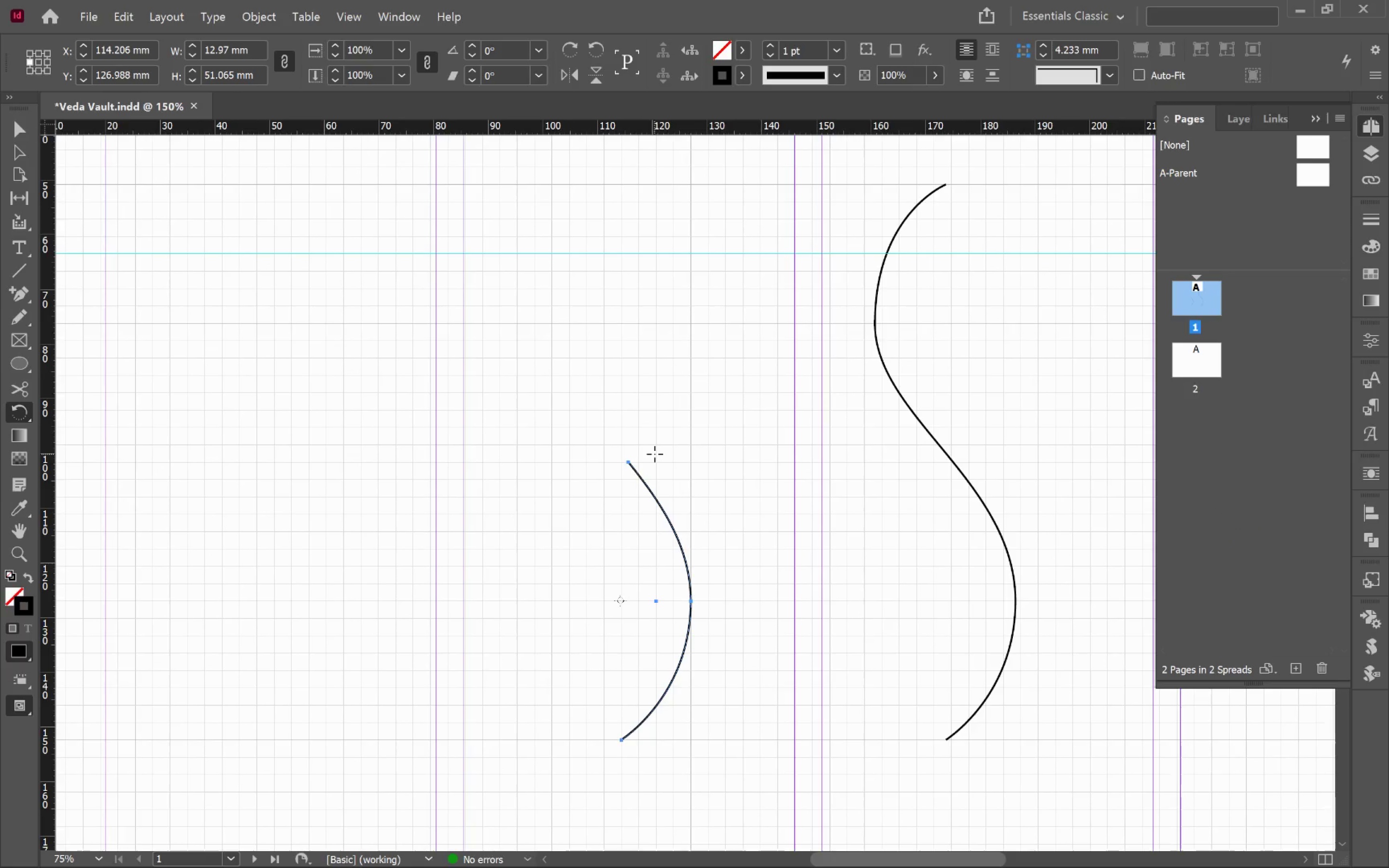 
hold_key(key=AltLeft, duration=0.57)
left_click([627, 462])
 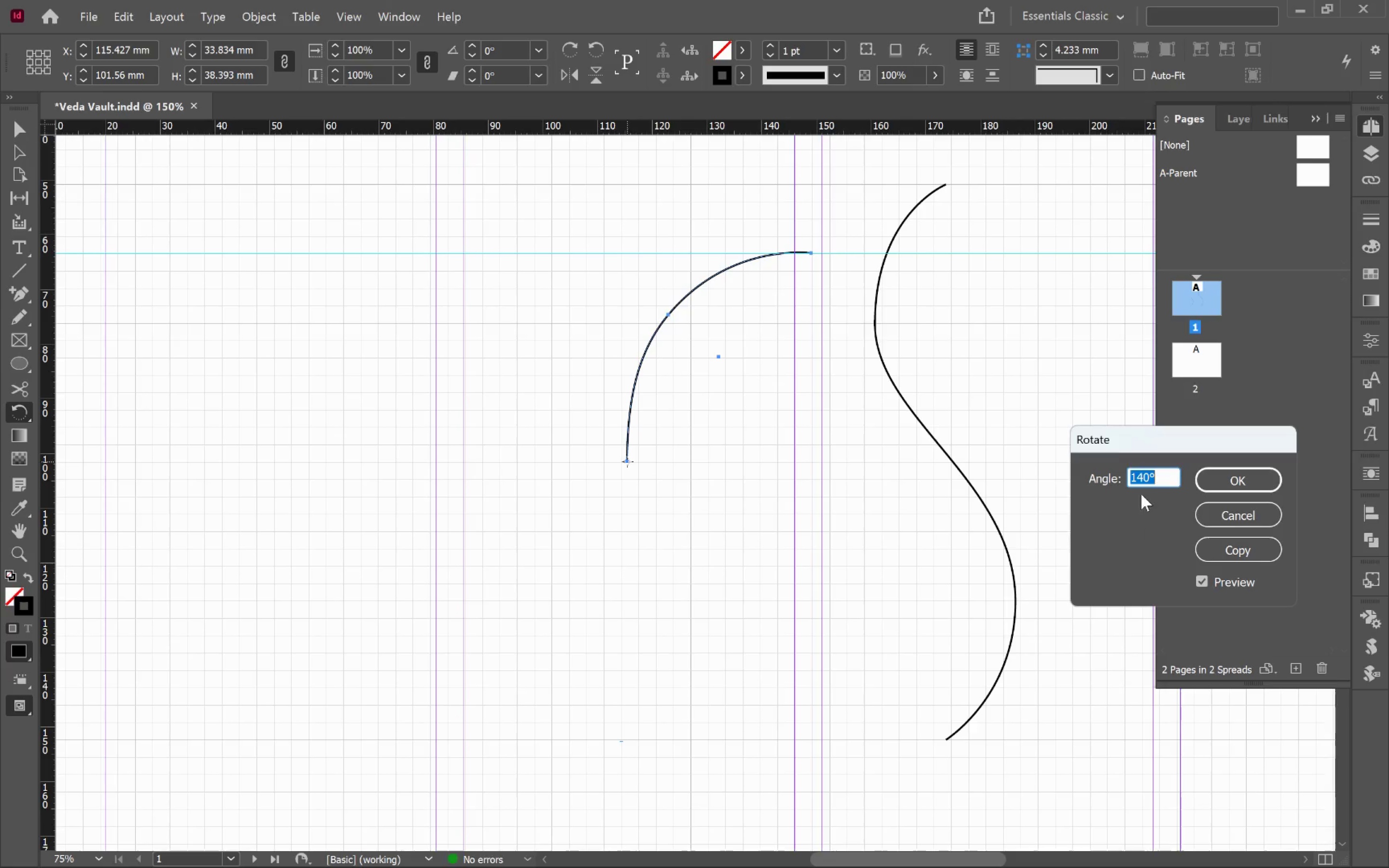 
left_click([1164, 478])
 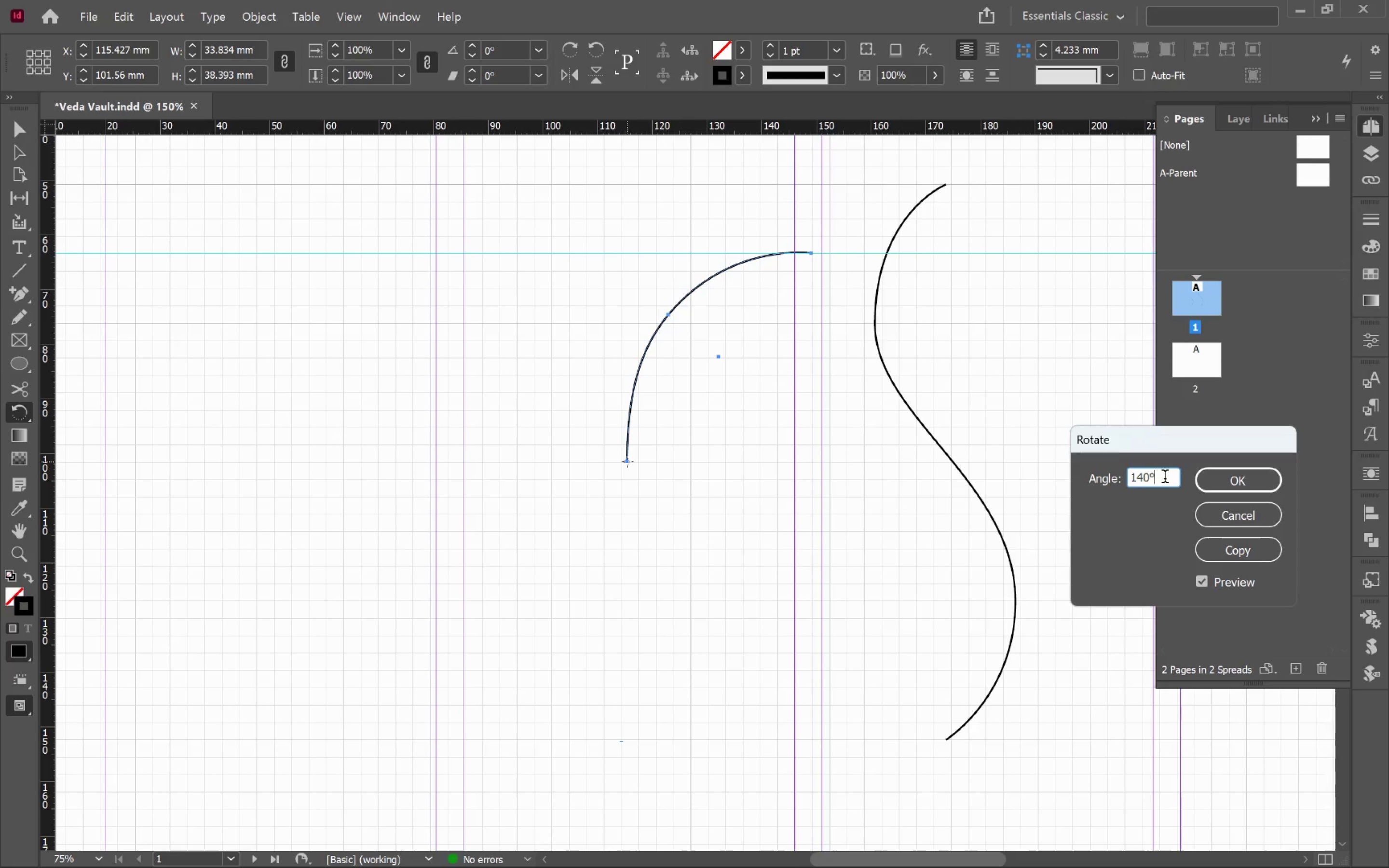 
key(Shift+ArrowUp)
 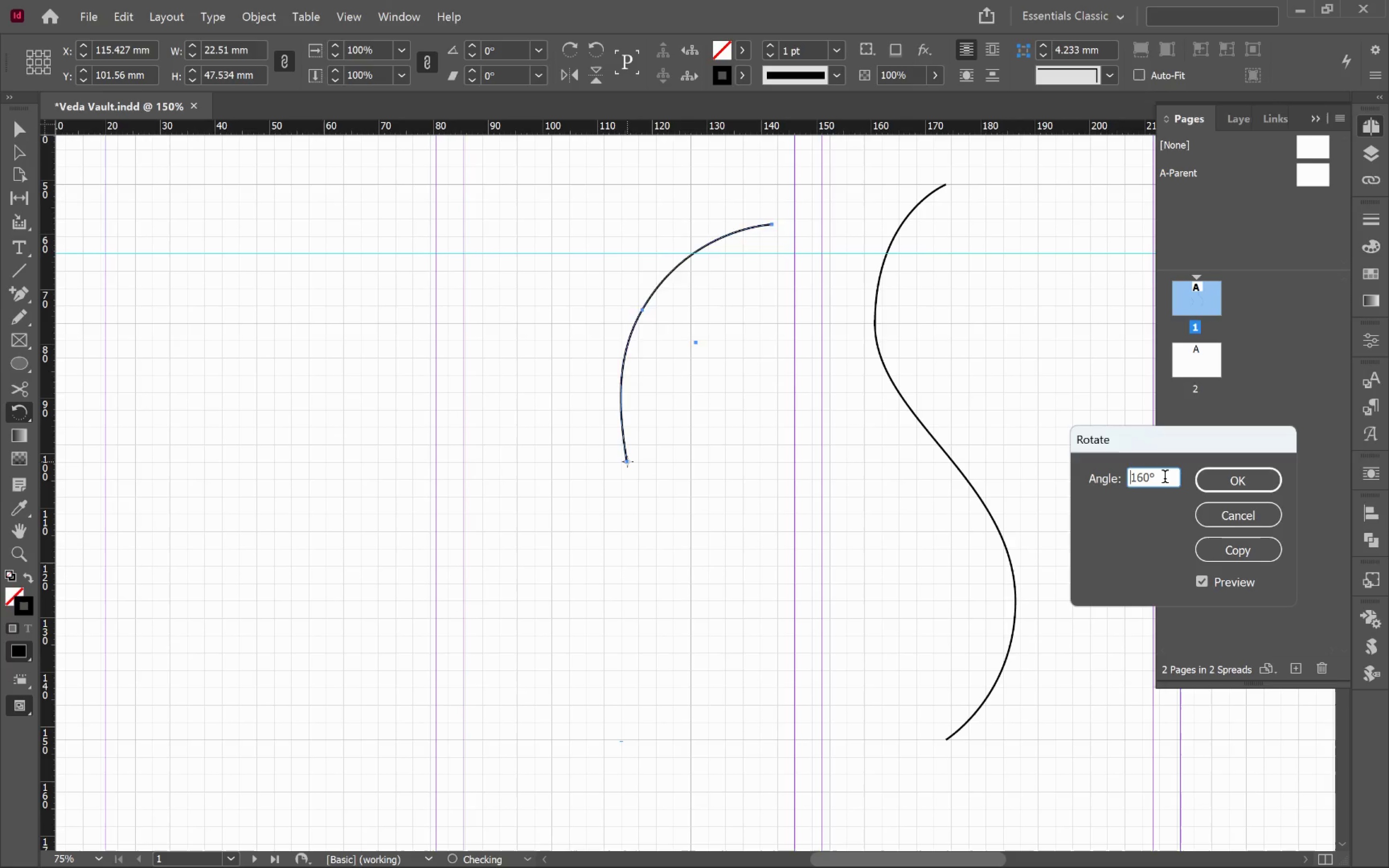 
key(Shift+ArrowUp)
 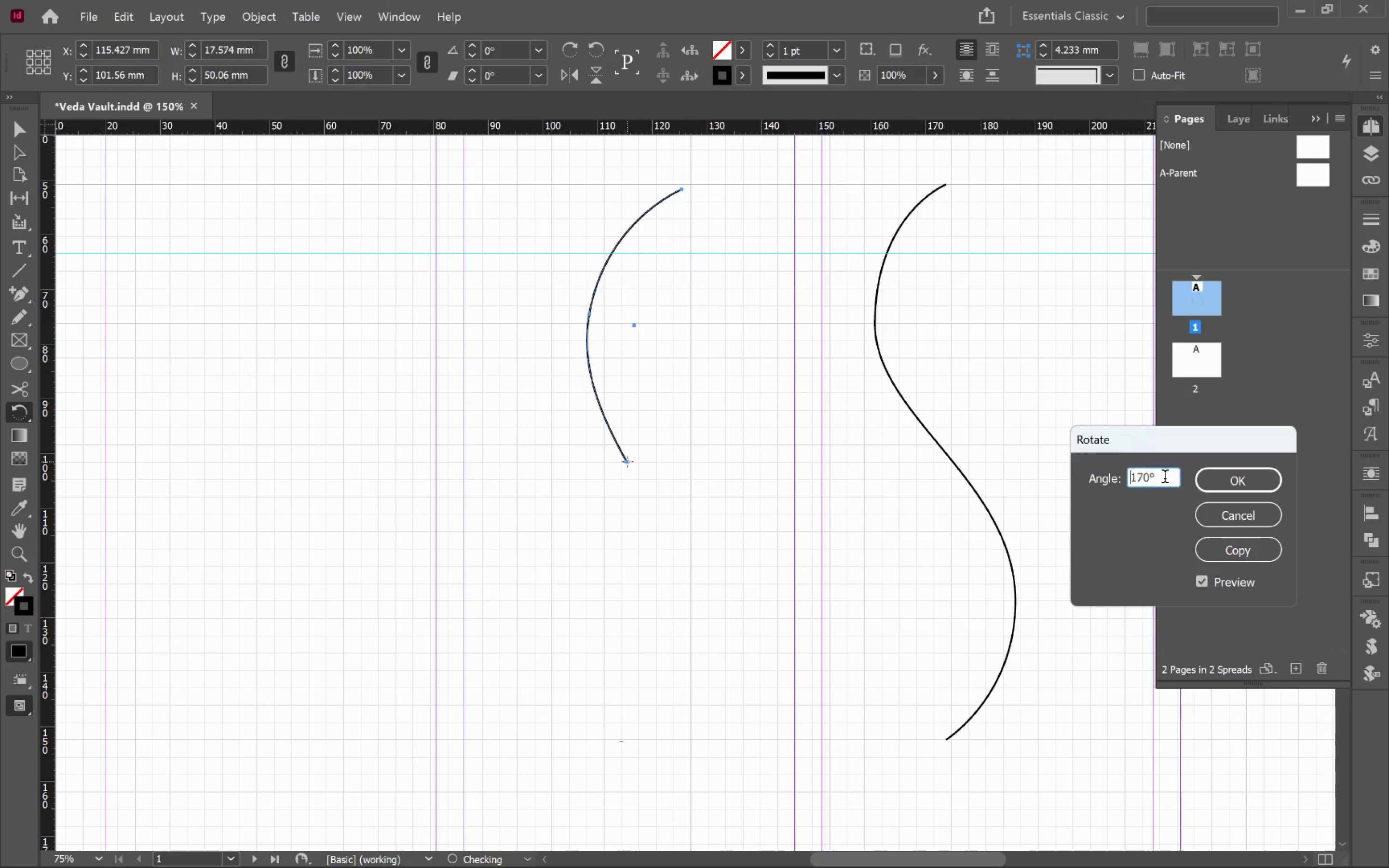 
key(Shift+ArrowUp)
 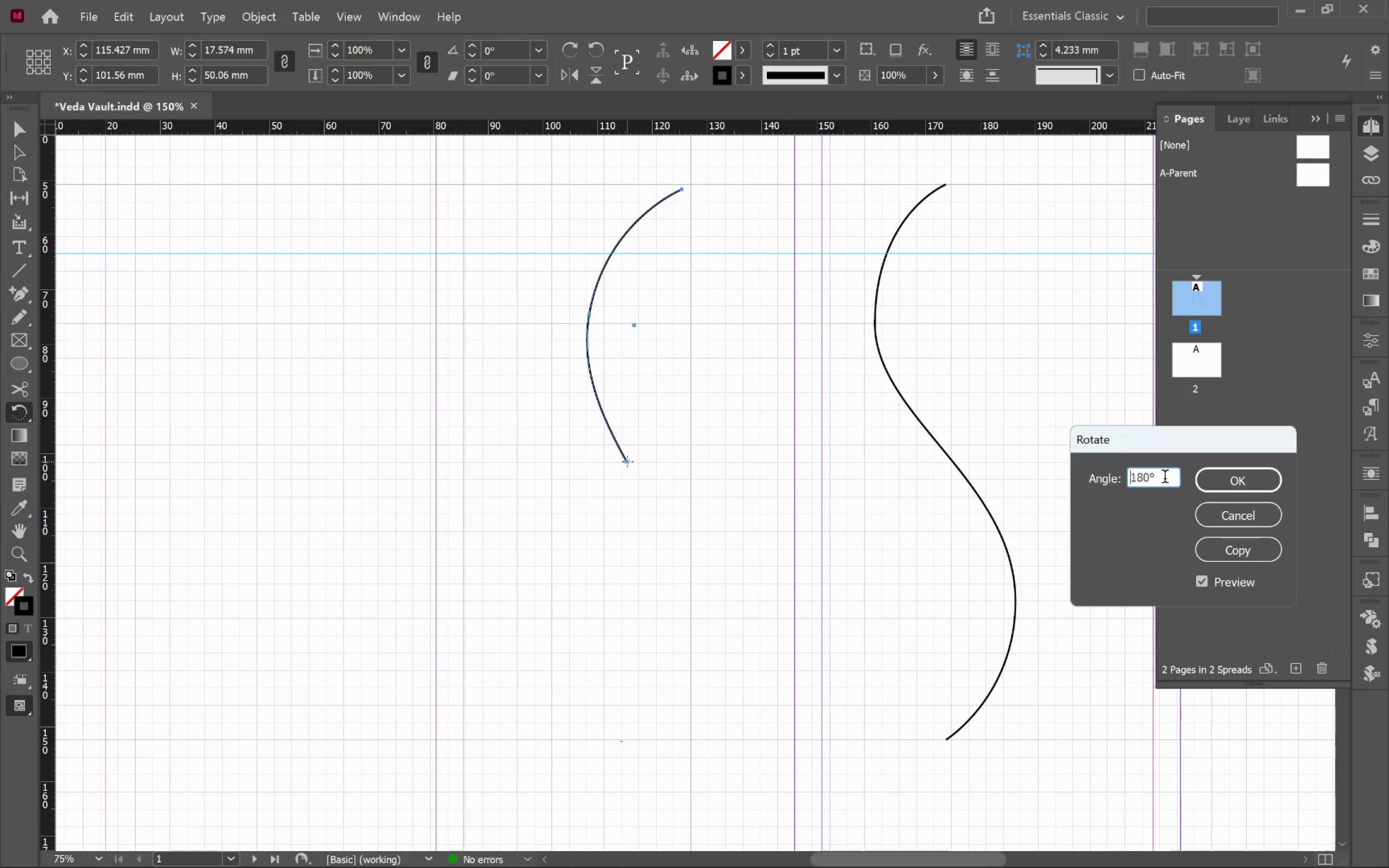 
key(Shift+ArrowUp)
 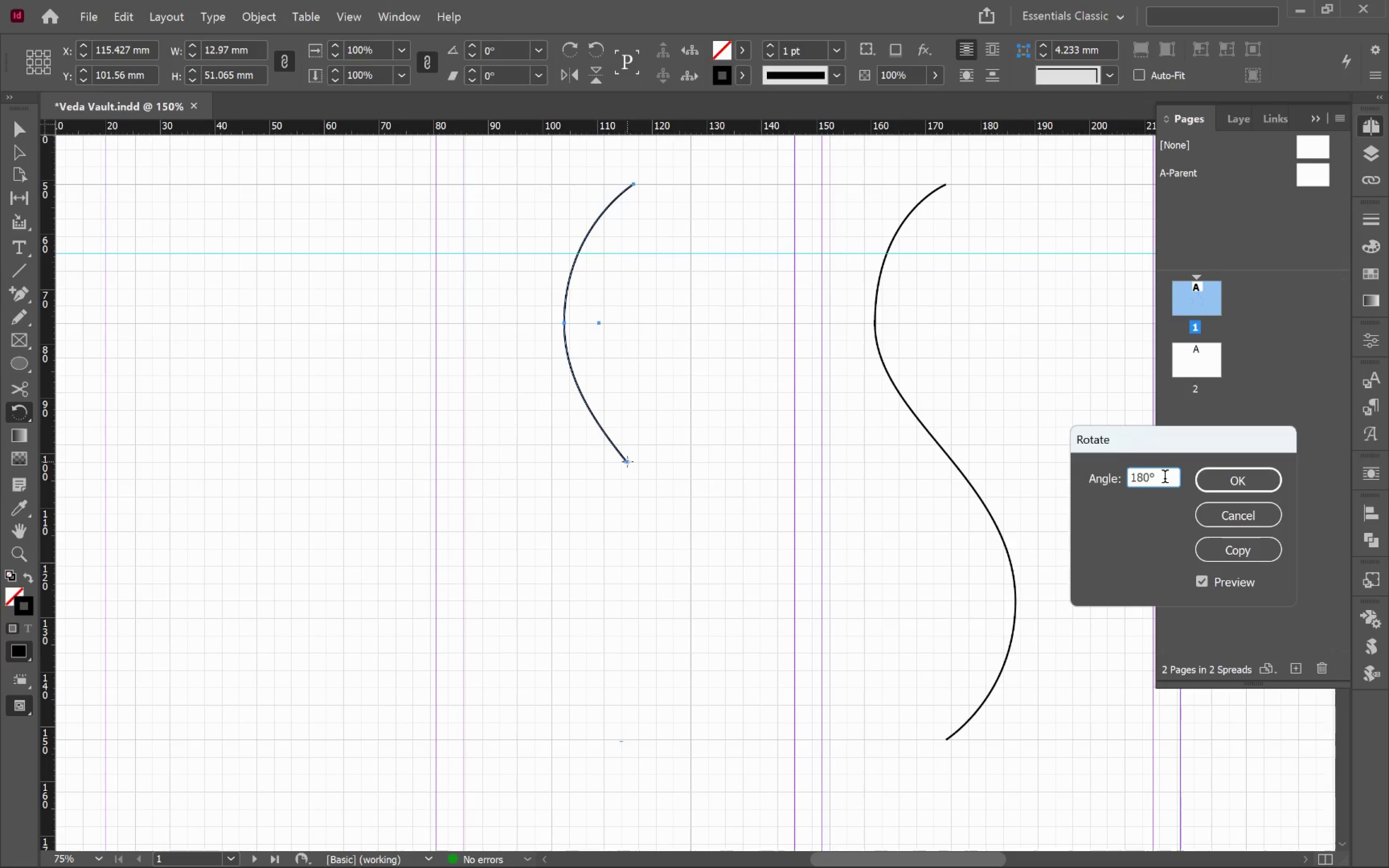 
left_click([1226, 540])
 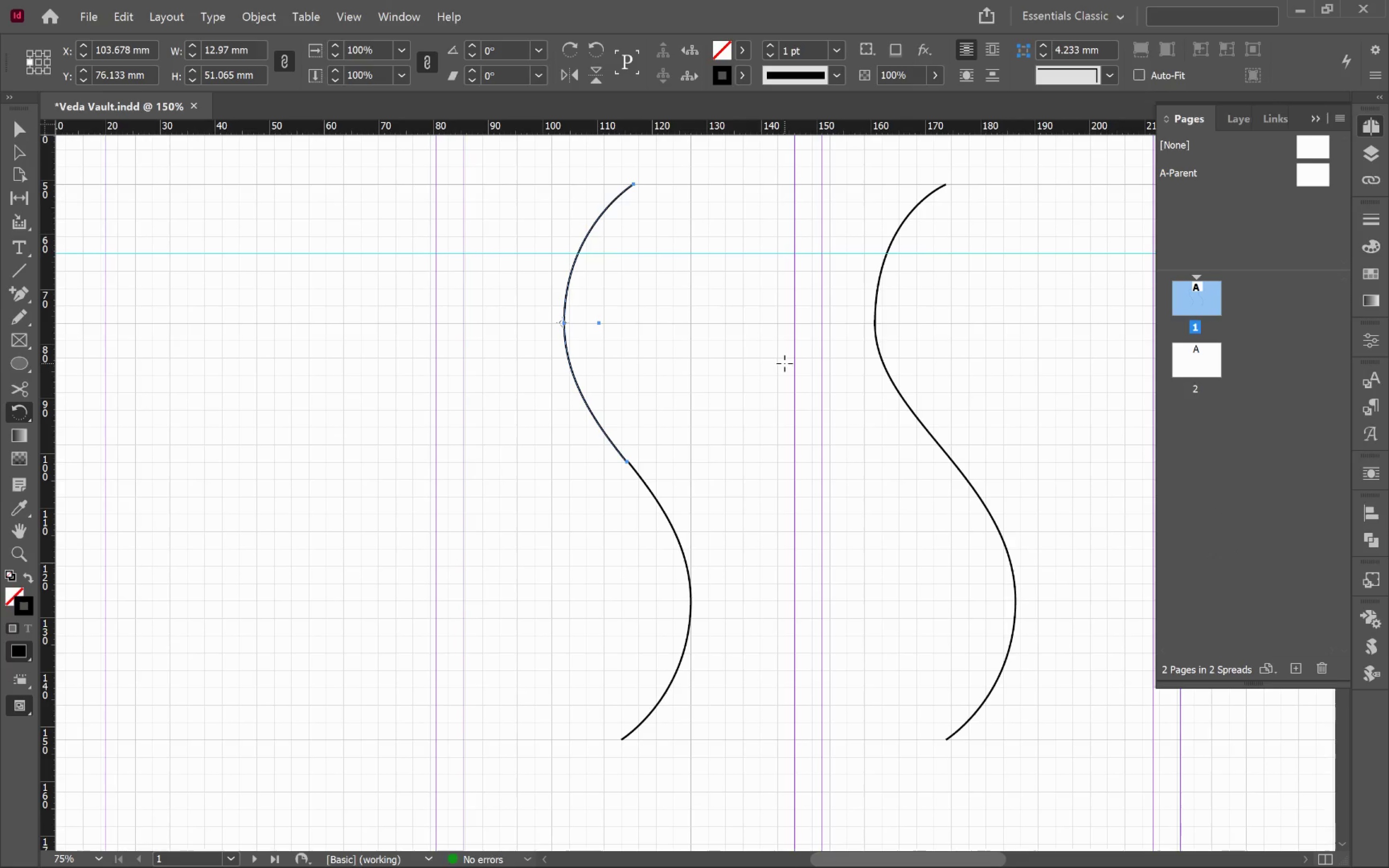 
key(V)
 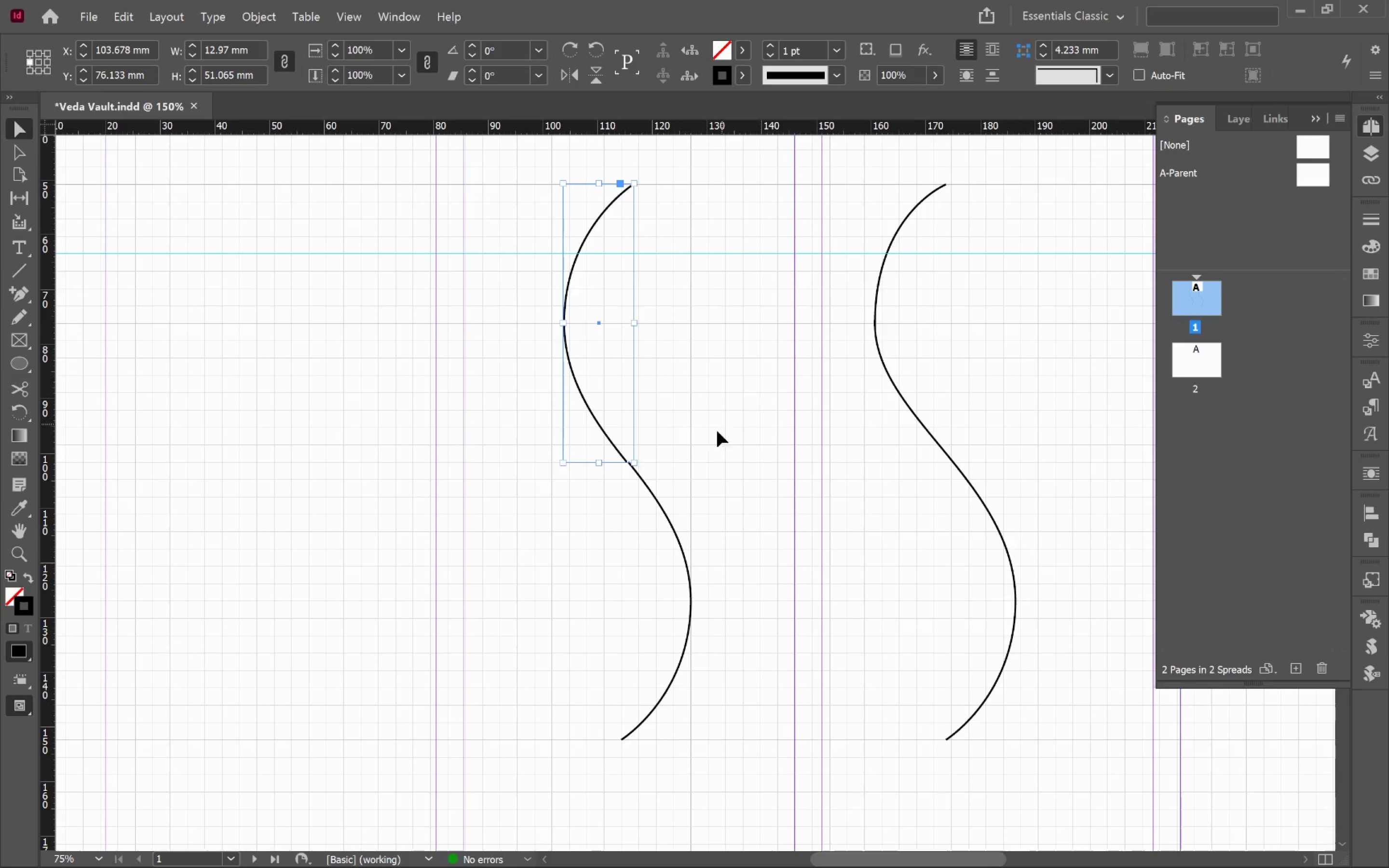 
left_click([702, 447])
 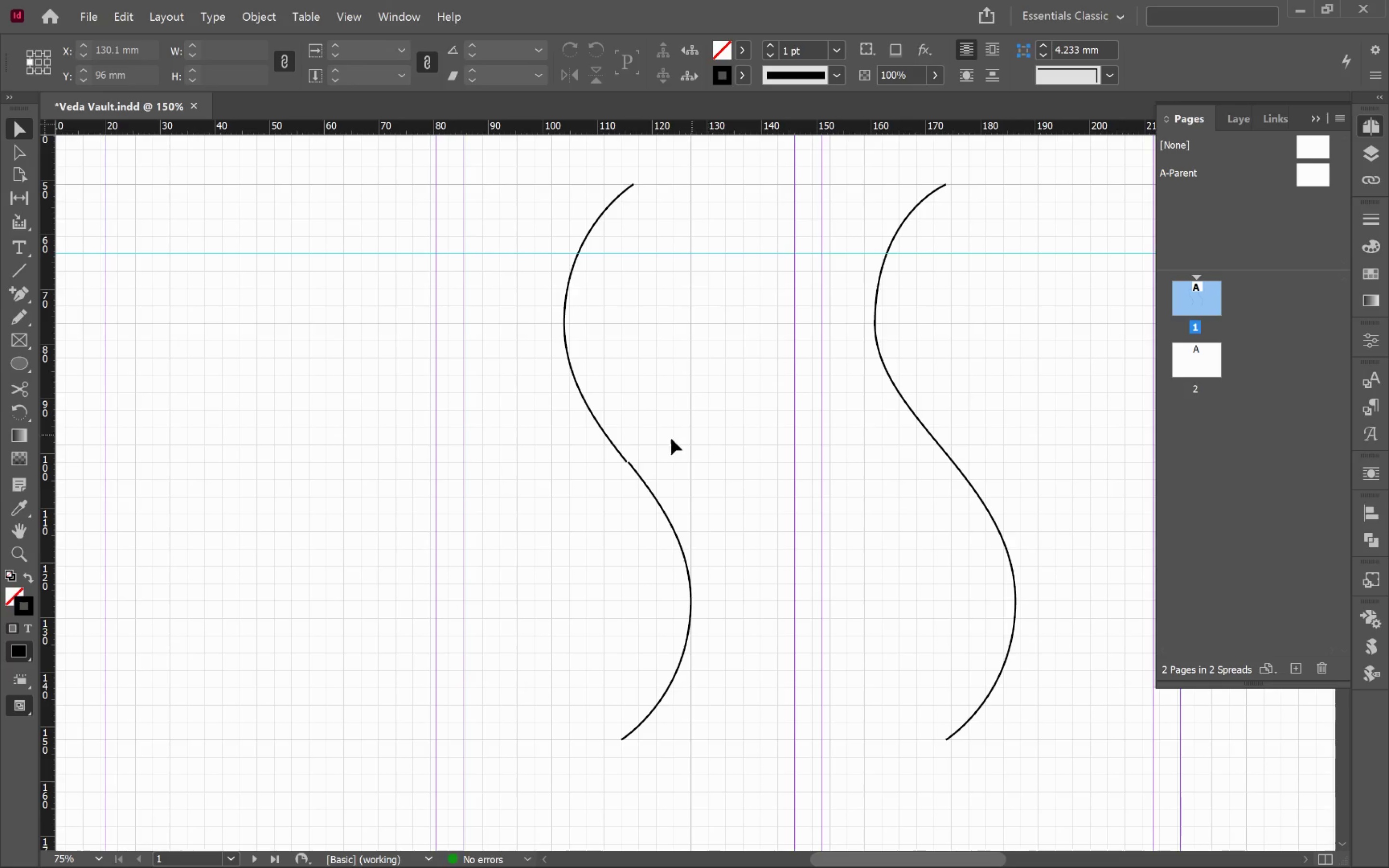 
left_click_drag(start_coordinate=[667, 438], to_coordinate=[596, 475])
 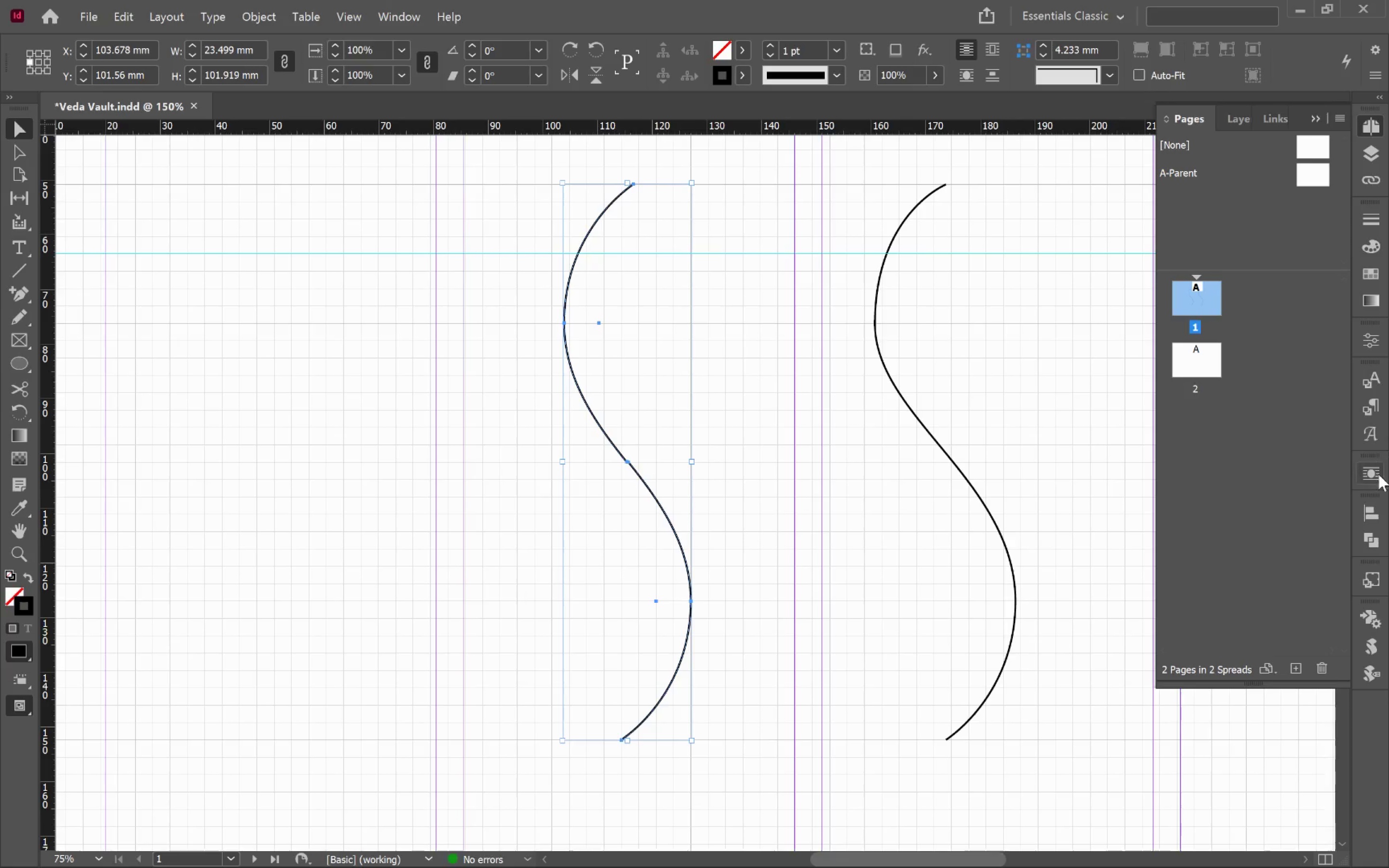 
left_click([1364, 510])
 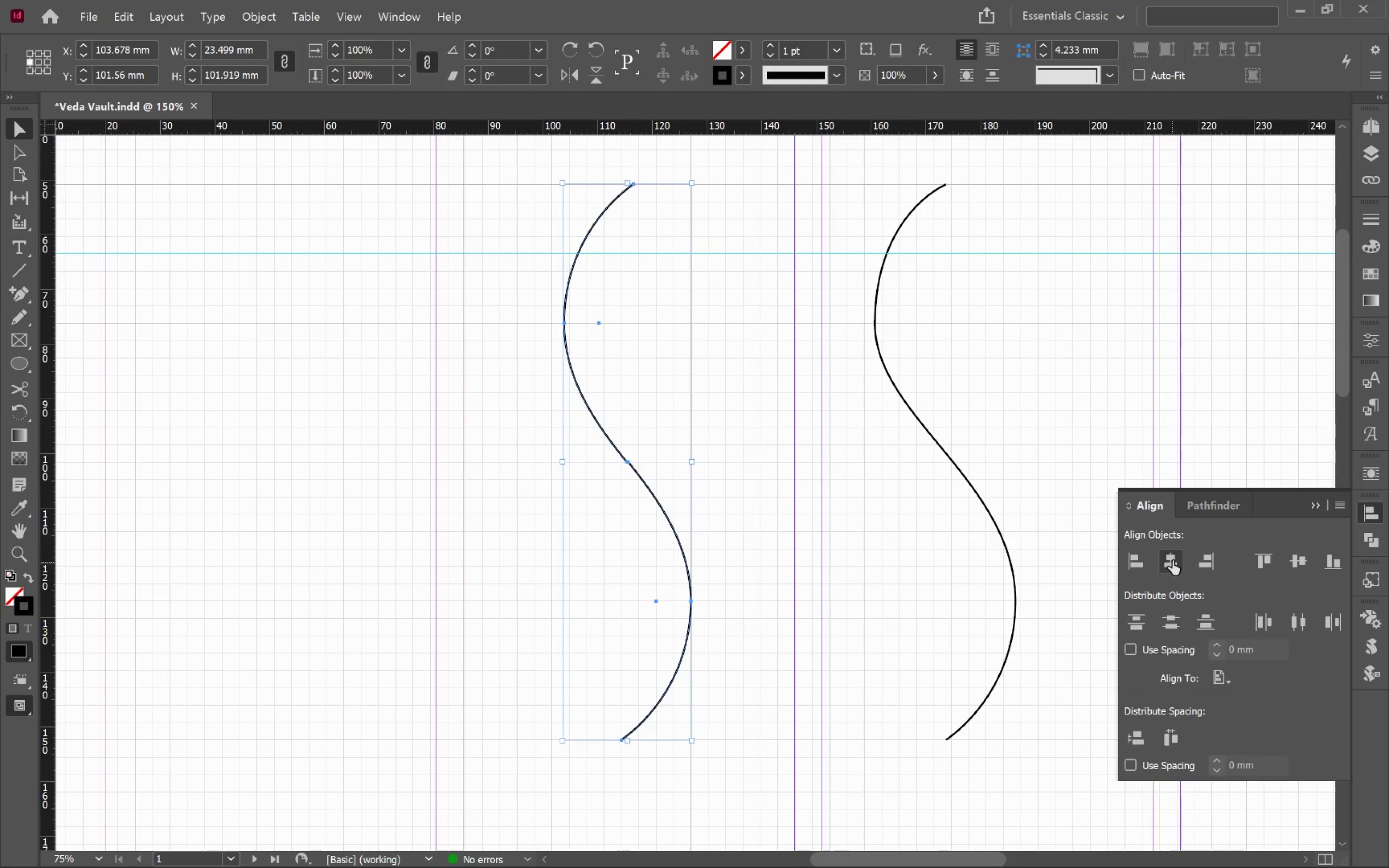 
left_click([1172, 559])
 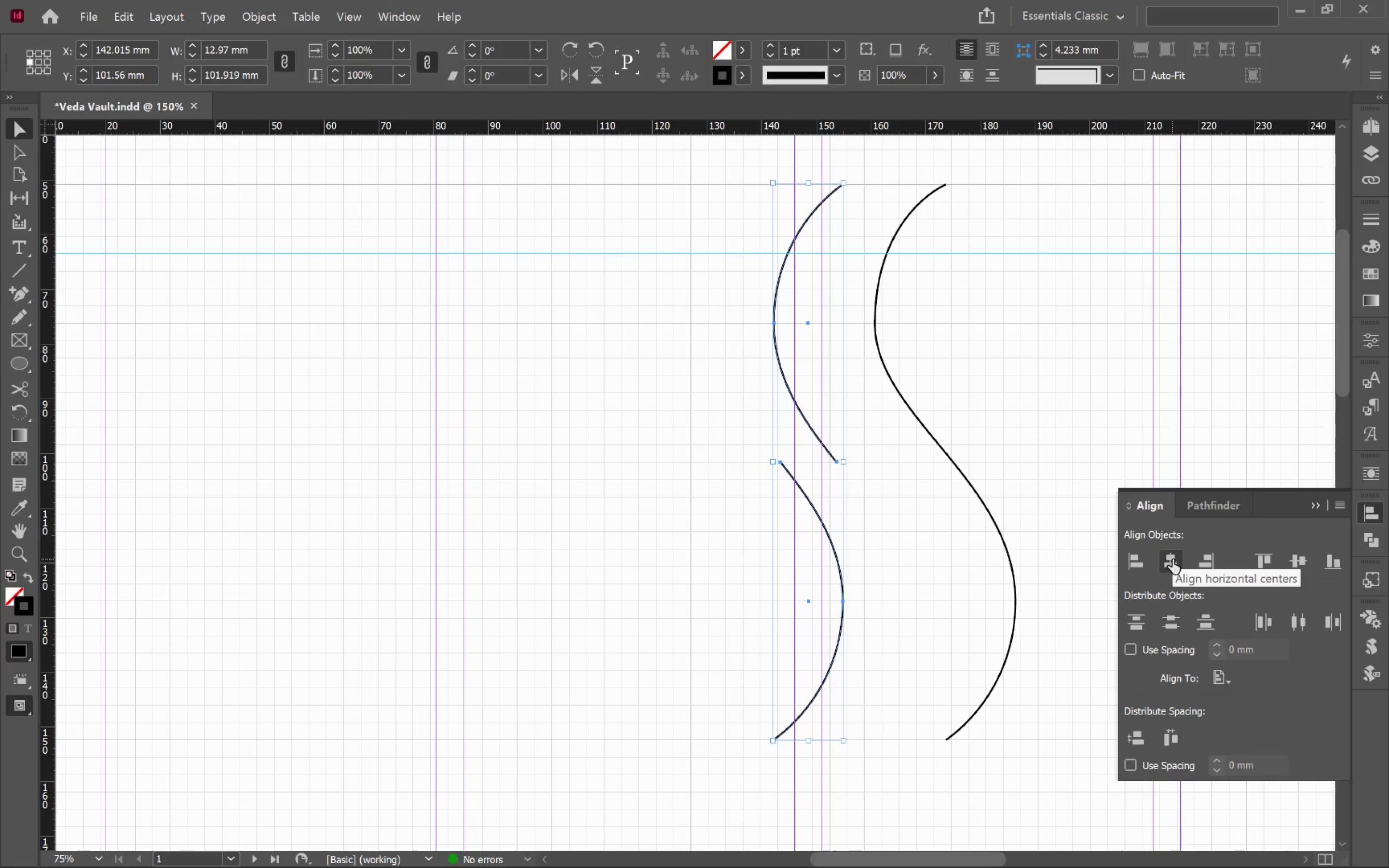 
key(Control+Z)
 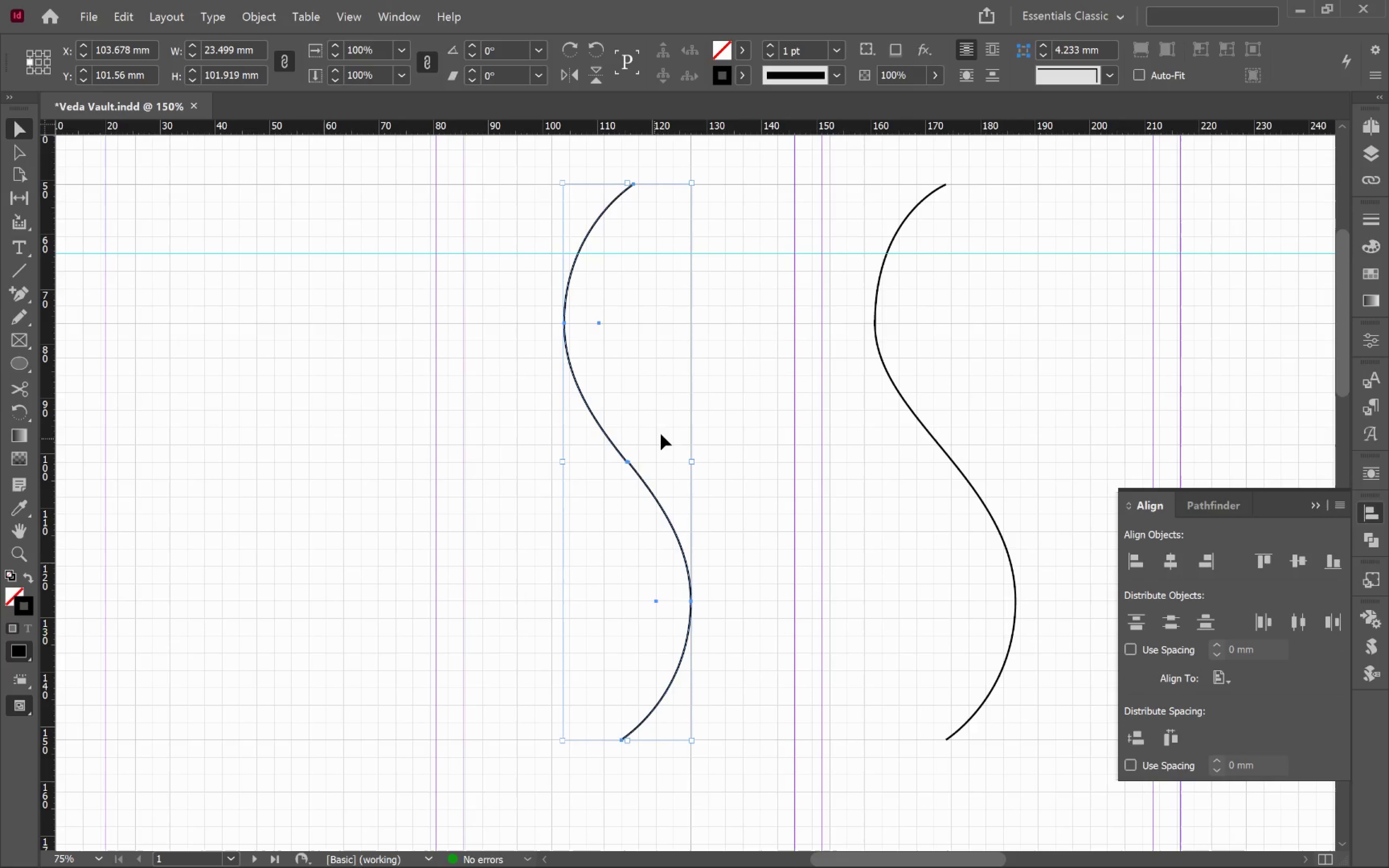 
left_click([666, 433])
 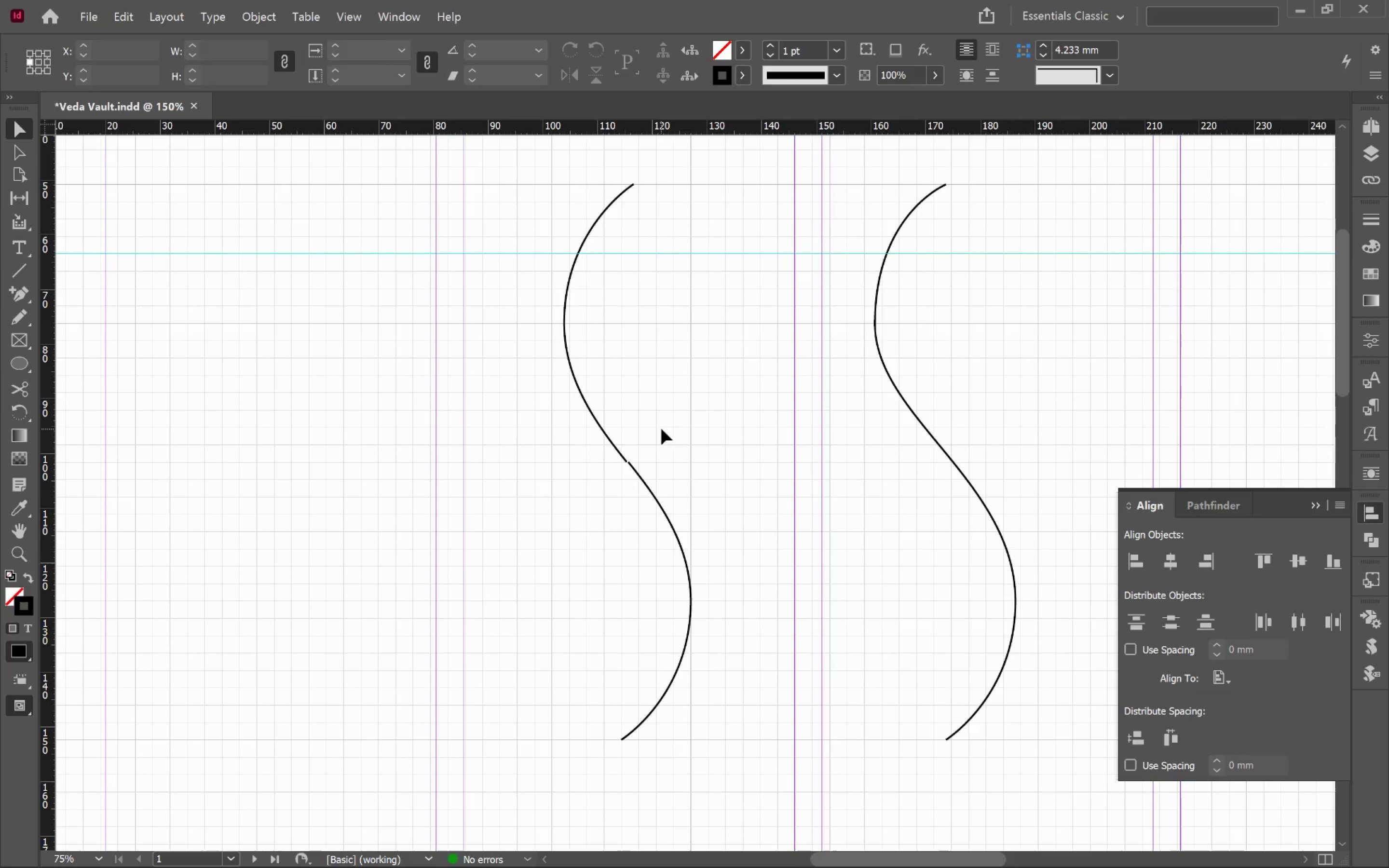 
hold_key(key=AltLeft, duration=1.2)
scroll: coordinate [623, 462], scroll_direction: up, amount: 9.0
 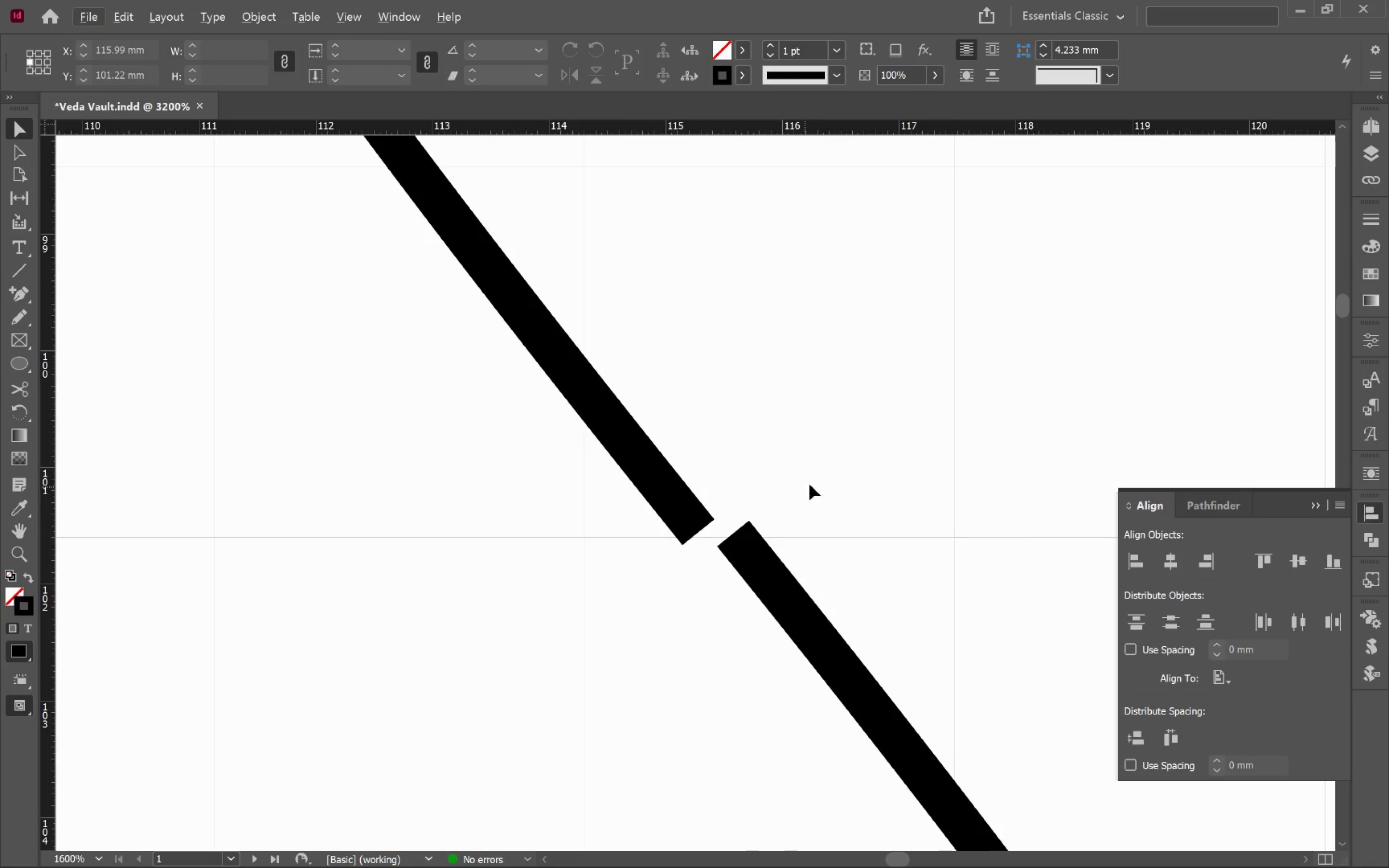 
hold_key(key=Space, duration=0.47)
 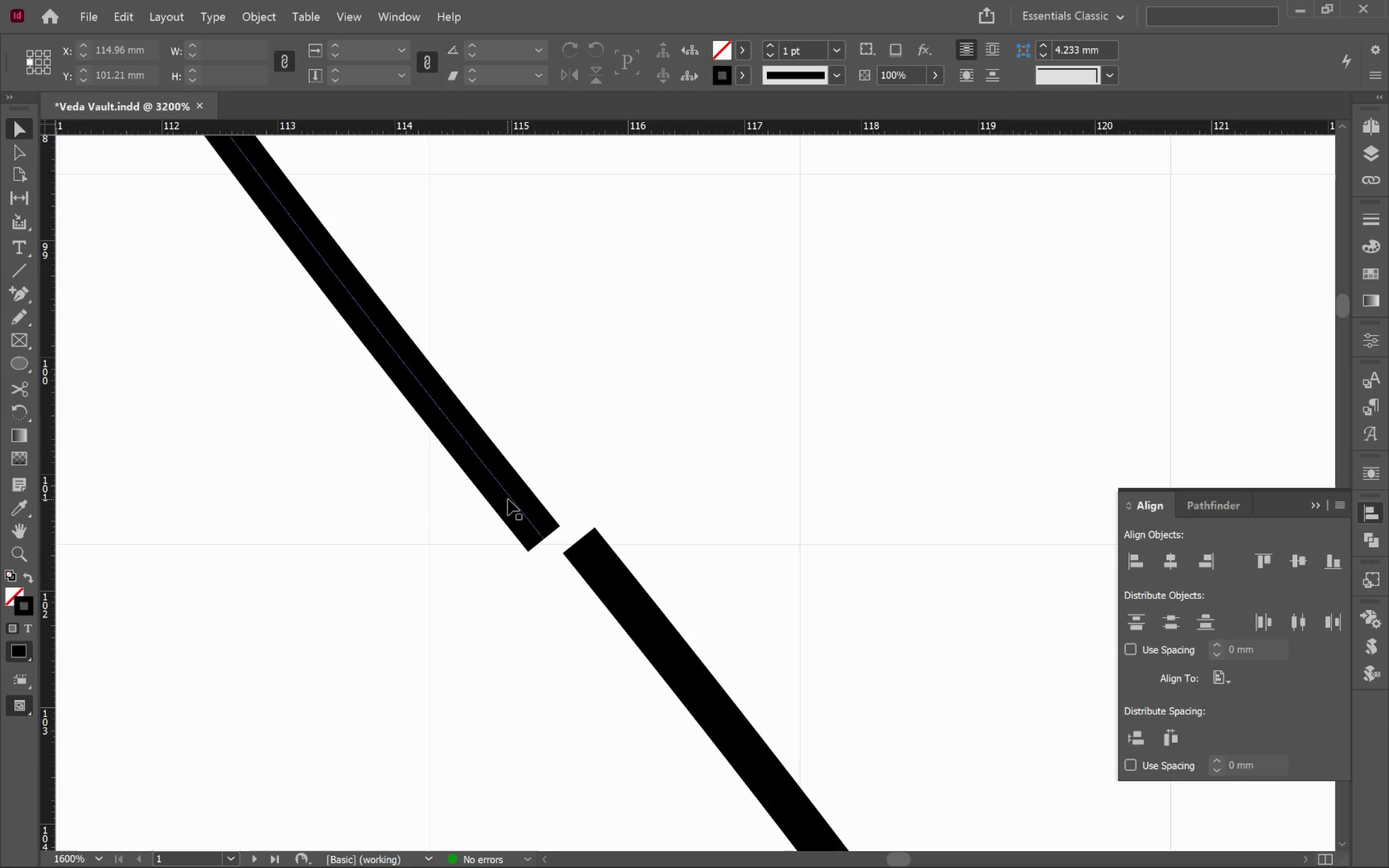 
left_click_drag(start_coordinate=[840, 469], to_coordinate=[686, 476])
 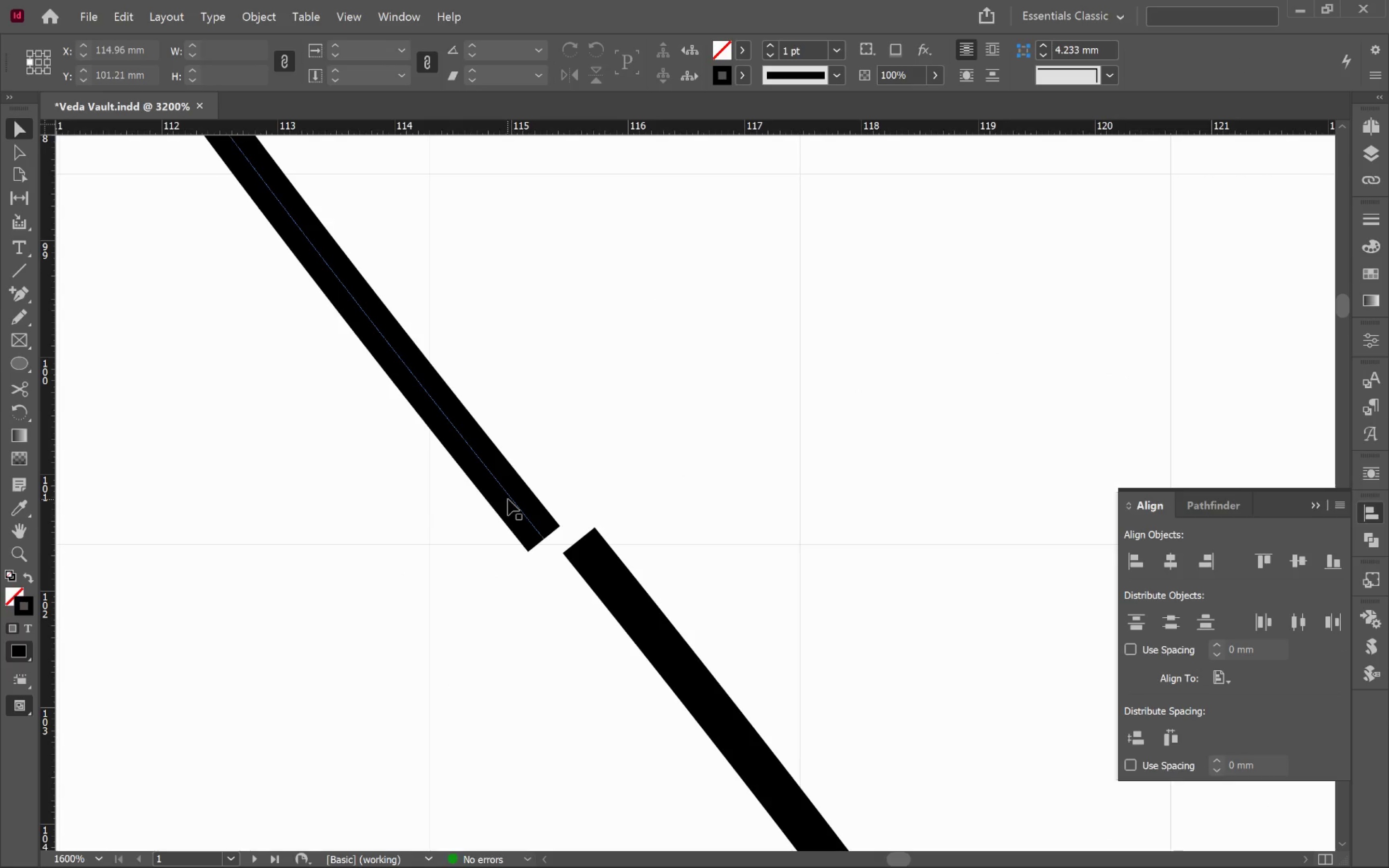 
left_click([508, 499])
 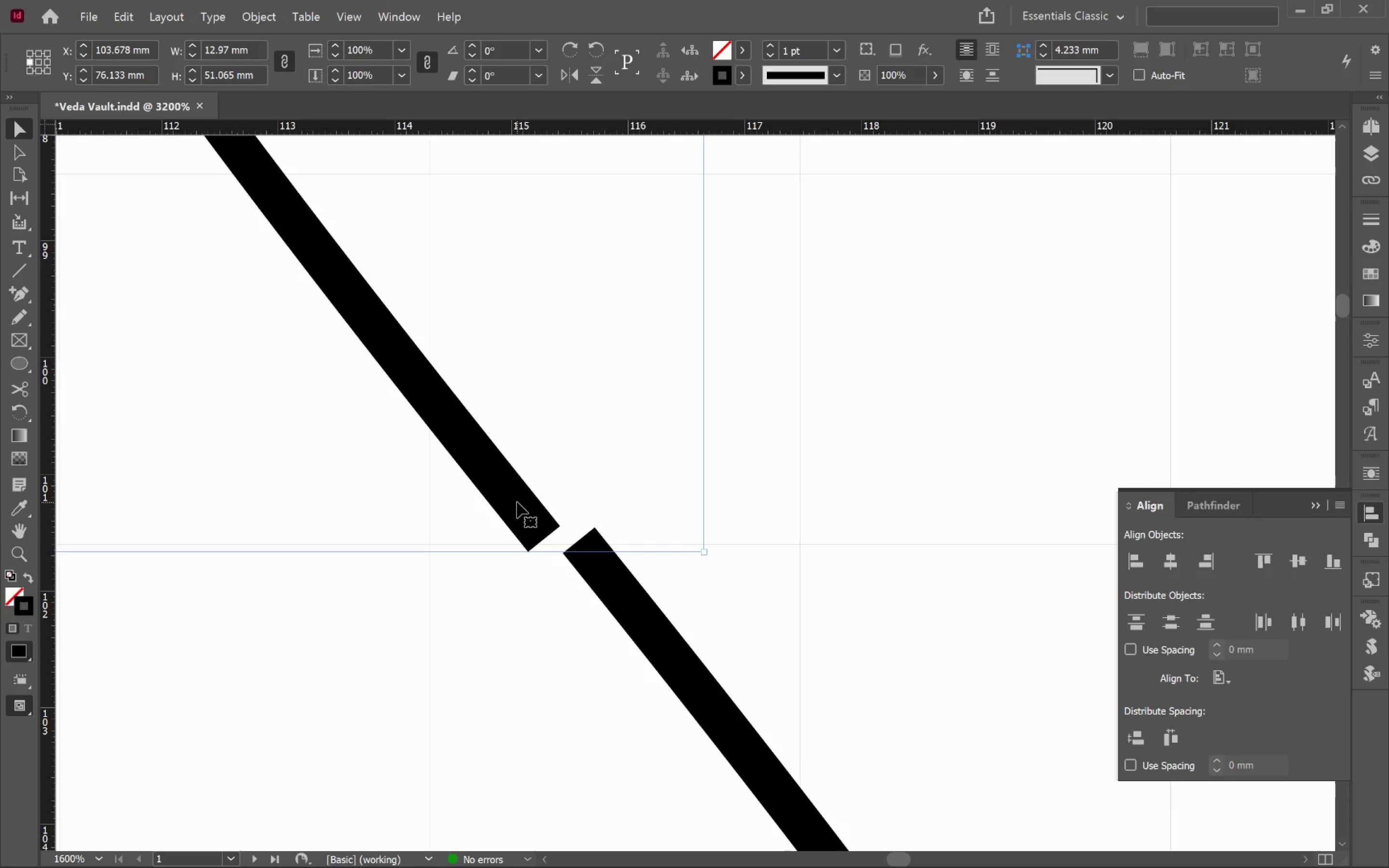 
key(A)
 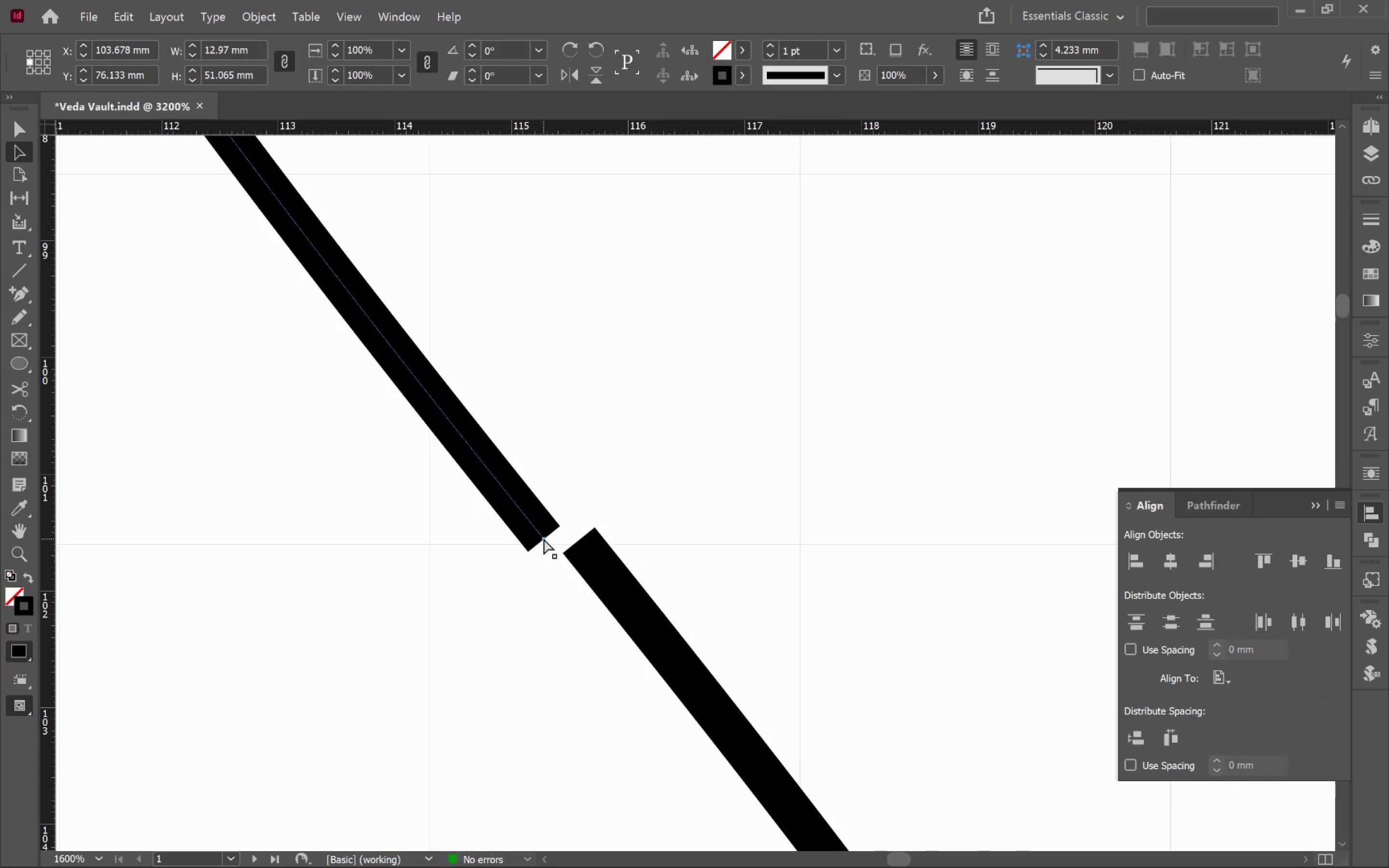 
left_click_drag(start_coordinate=[544, 539], to_coordinate=[575, 530])
 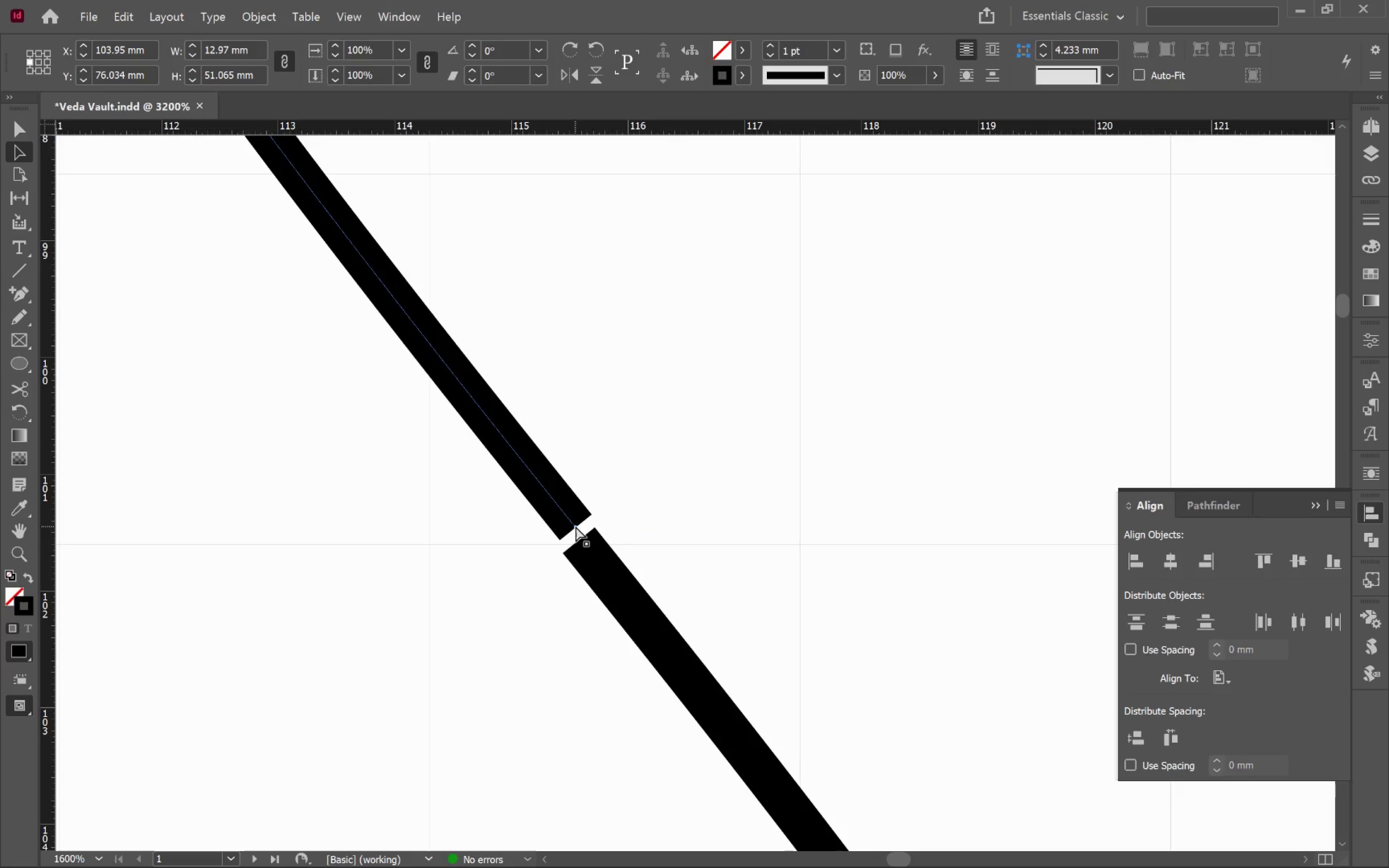 
left_click_drag(start_coordinate=[575, 526], to_coordinate=[569, 527])
 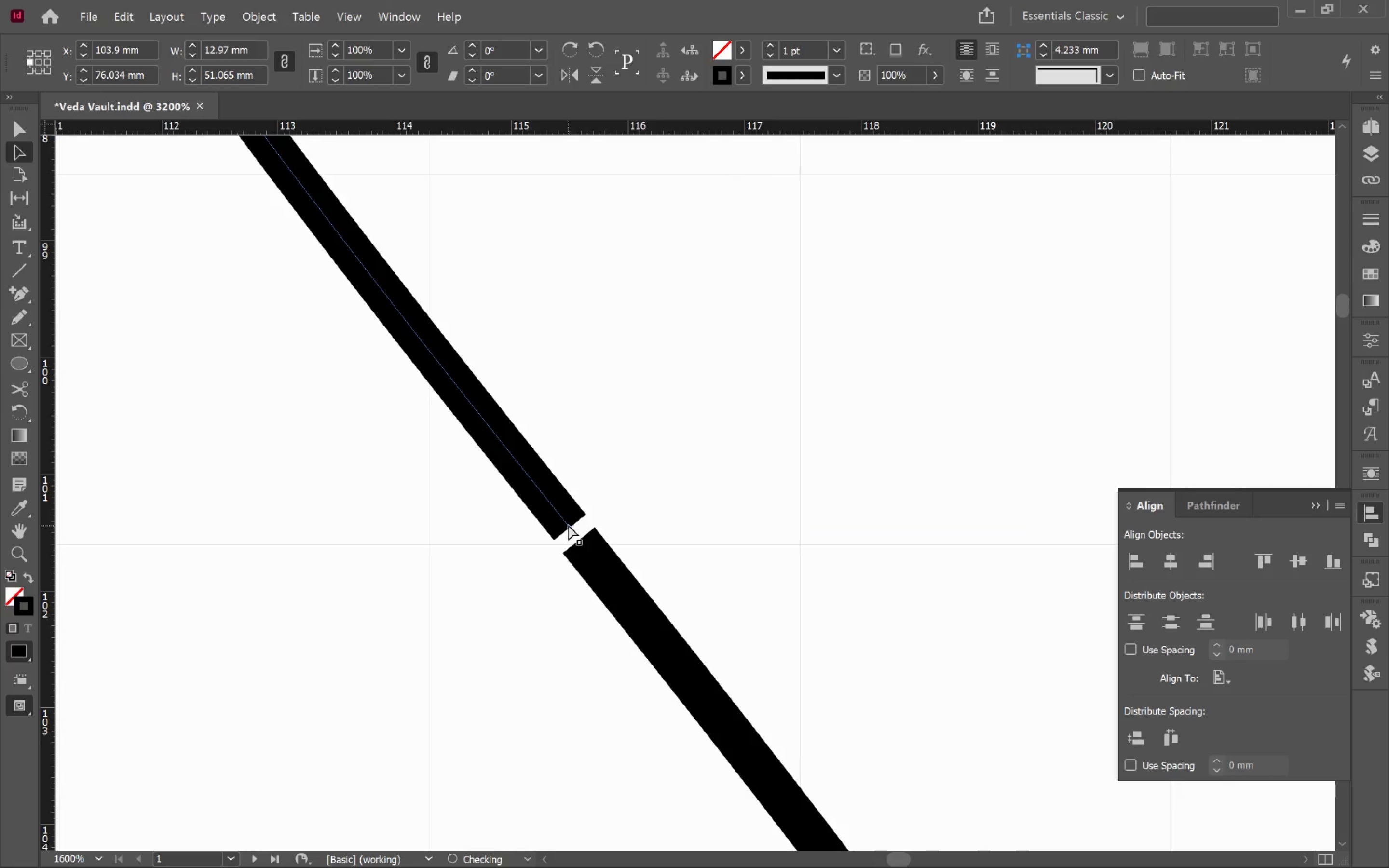 
left_click_drag(start_coordinate=[567, 524], to_coordinate=[564, 528])
 